 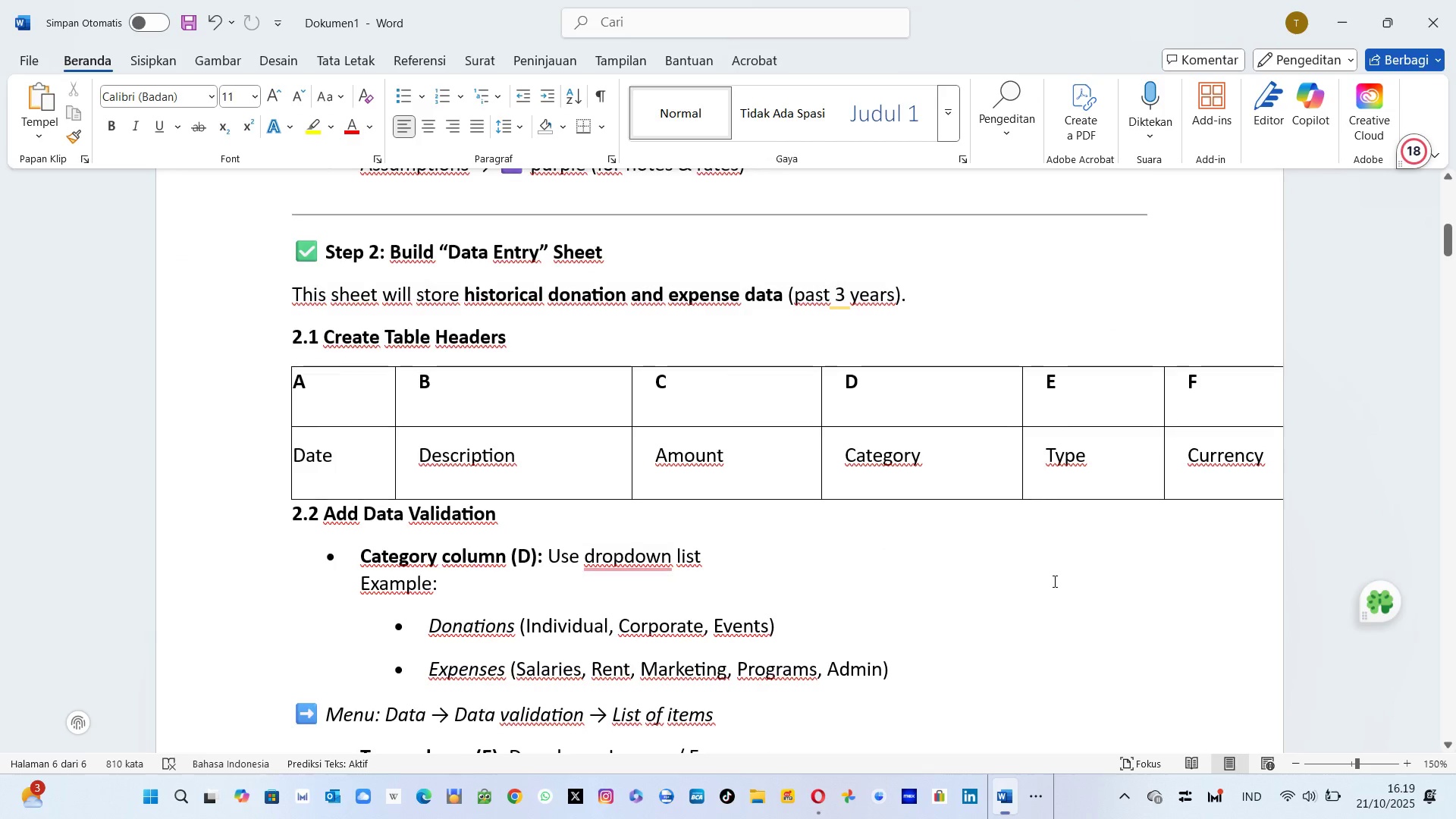 
scroll: coordinate [1053, 581], scroll_direction: none, amount: 0.0
 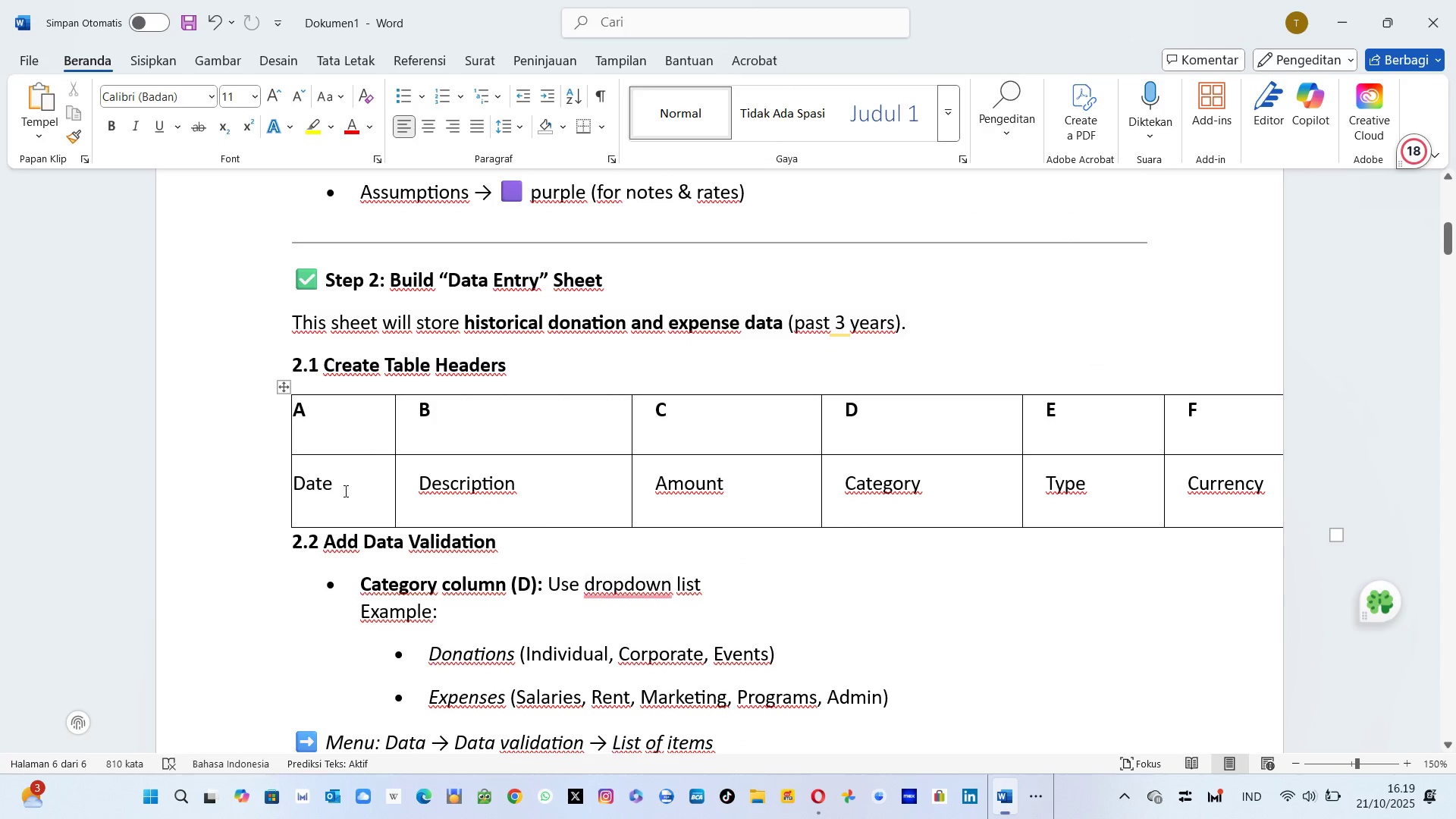 
key(Alt+Tab)
 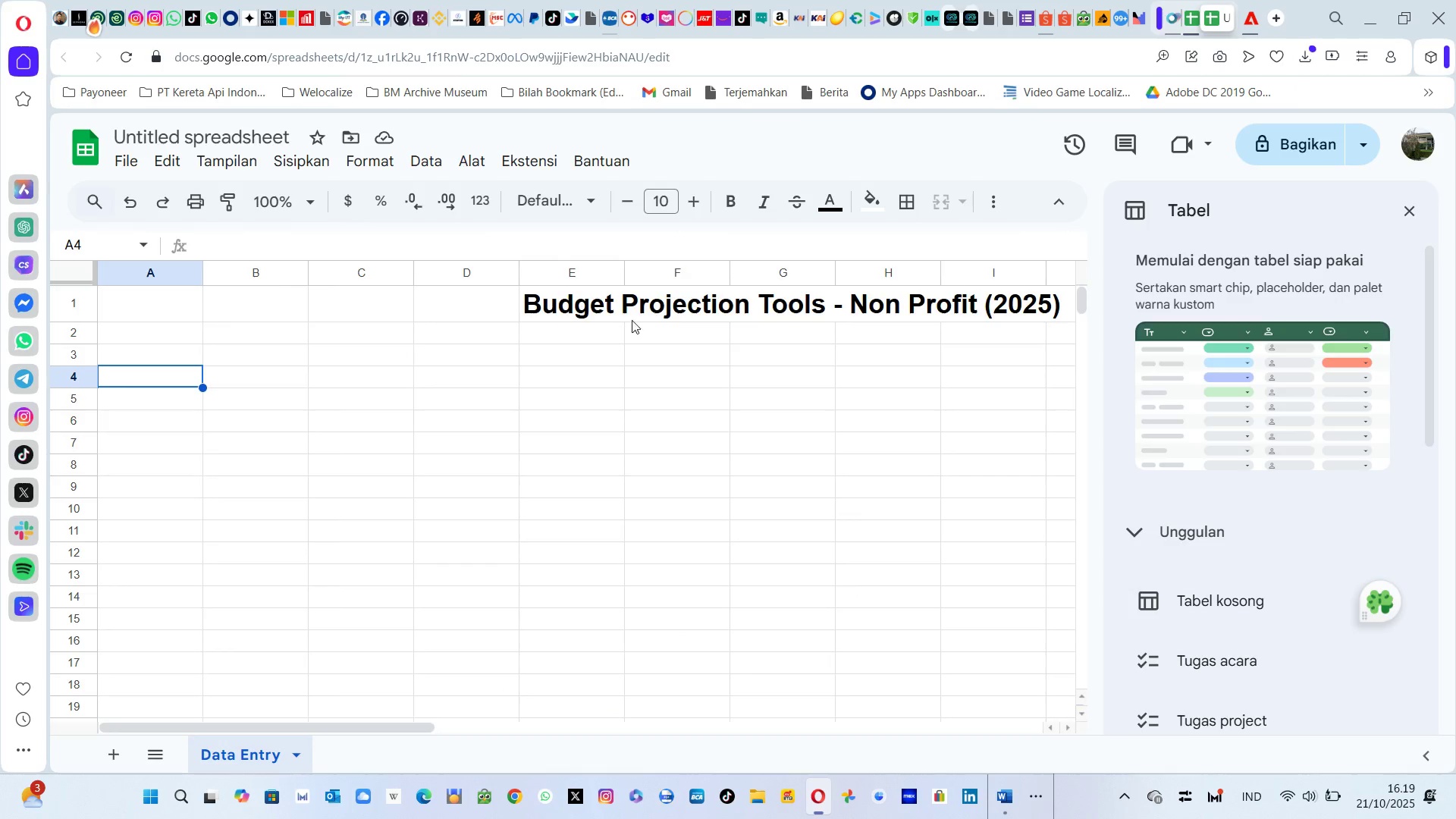 
mouse_move([890, 220])
 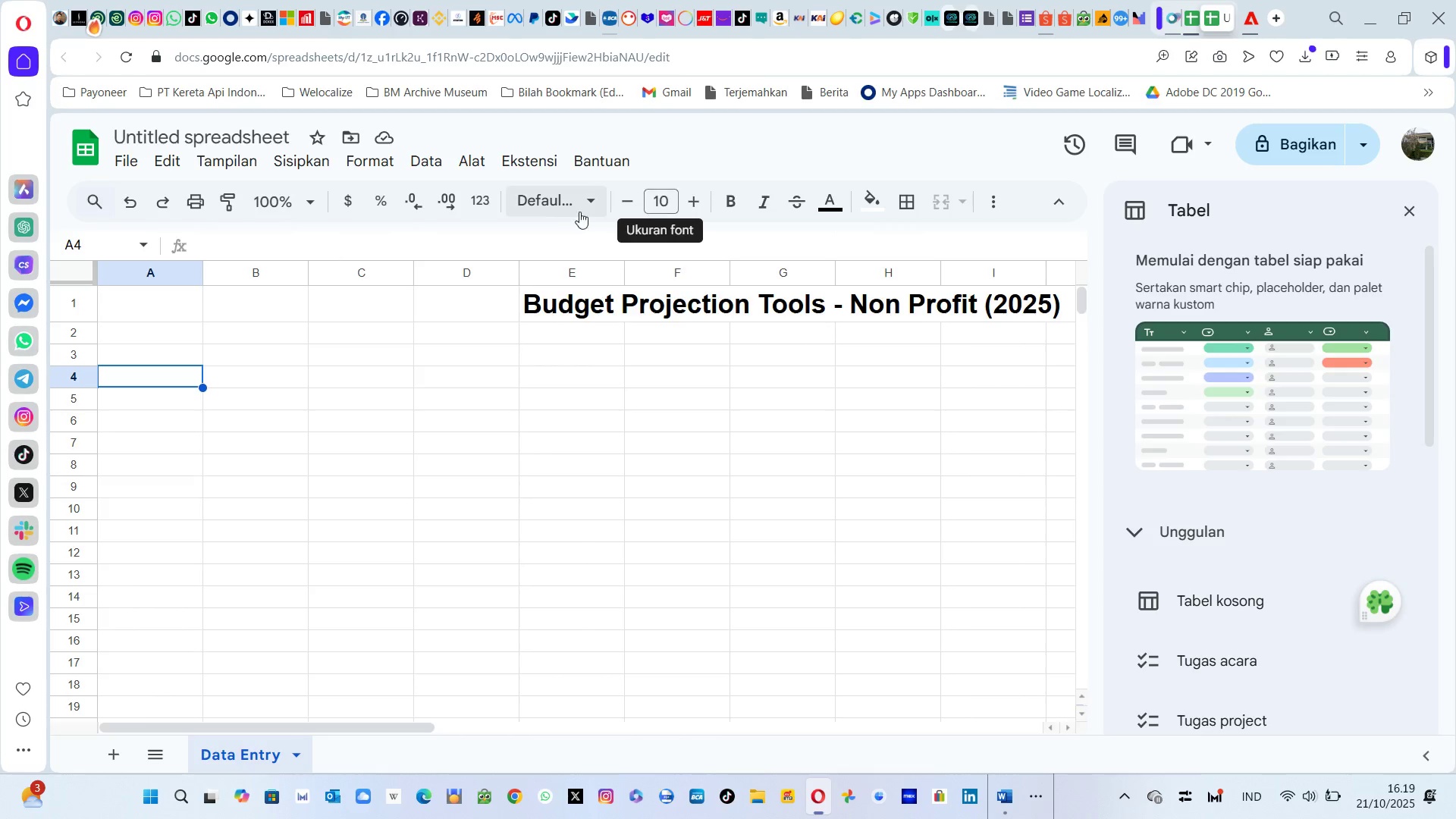 
left_click([588, 203])
 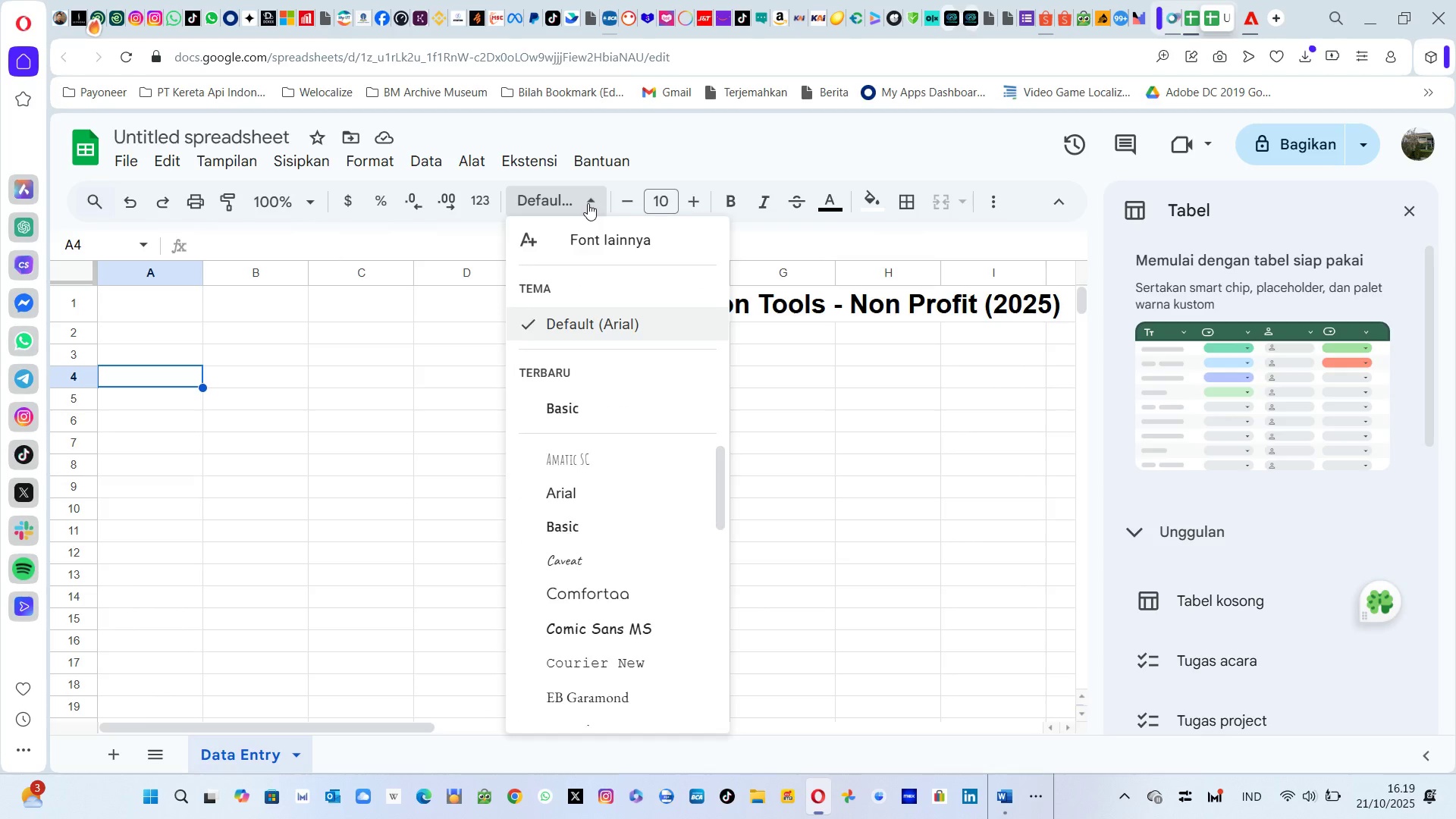 
left_click([588, 203])
 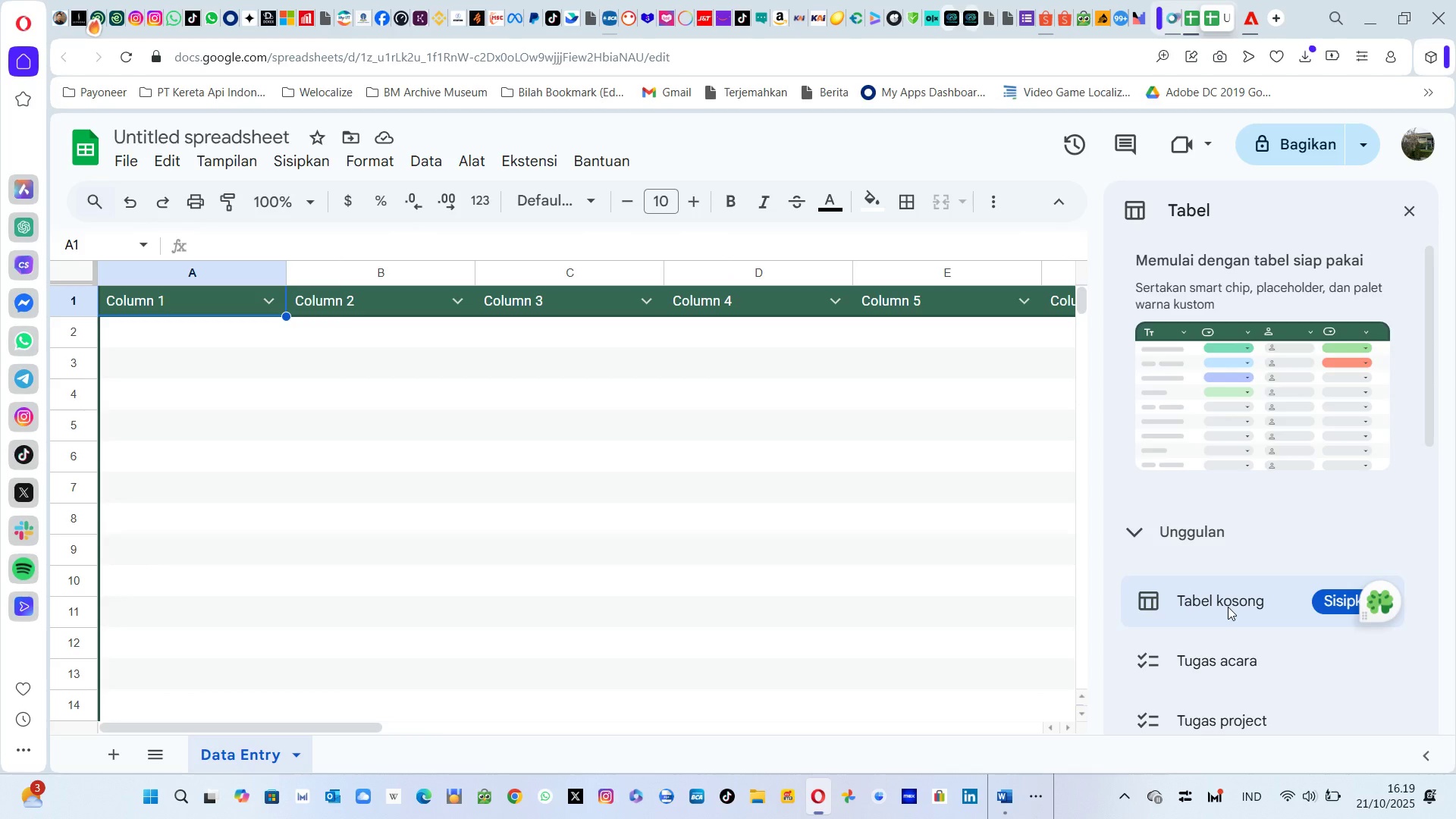 
wait(10.82)
 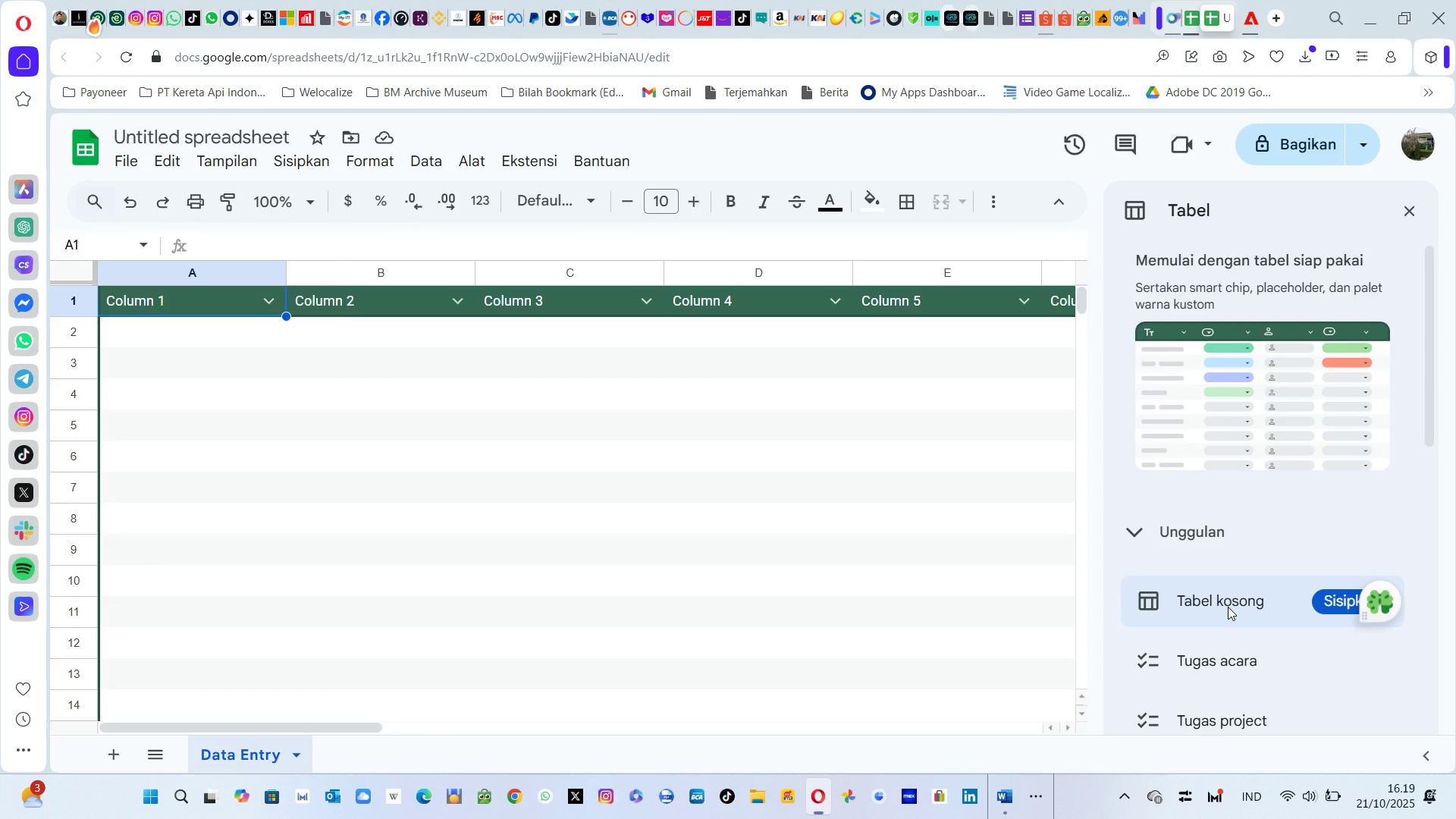 
left_click([1138, 536])
 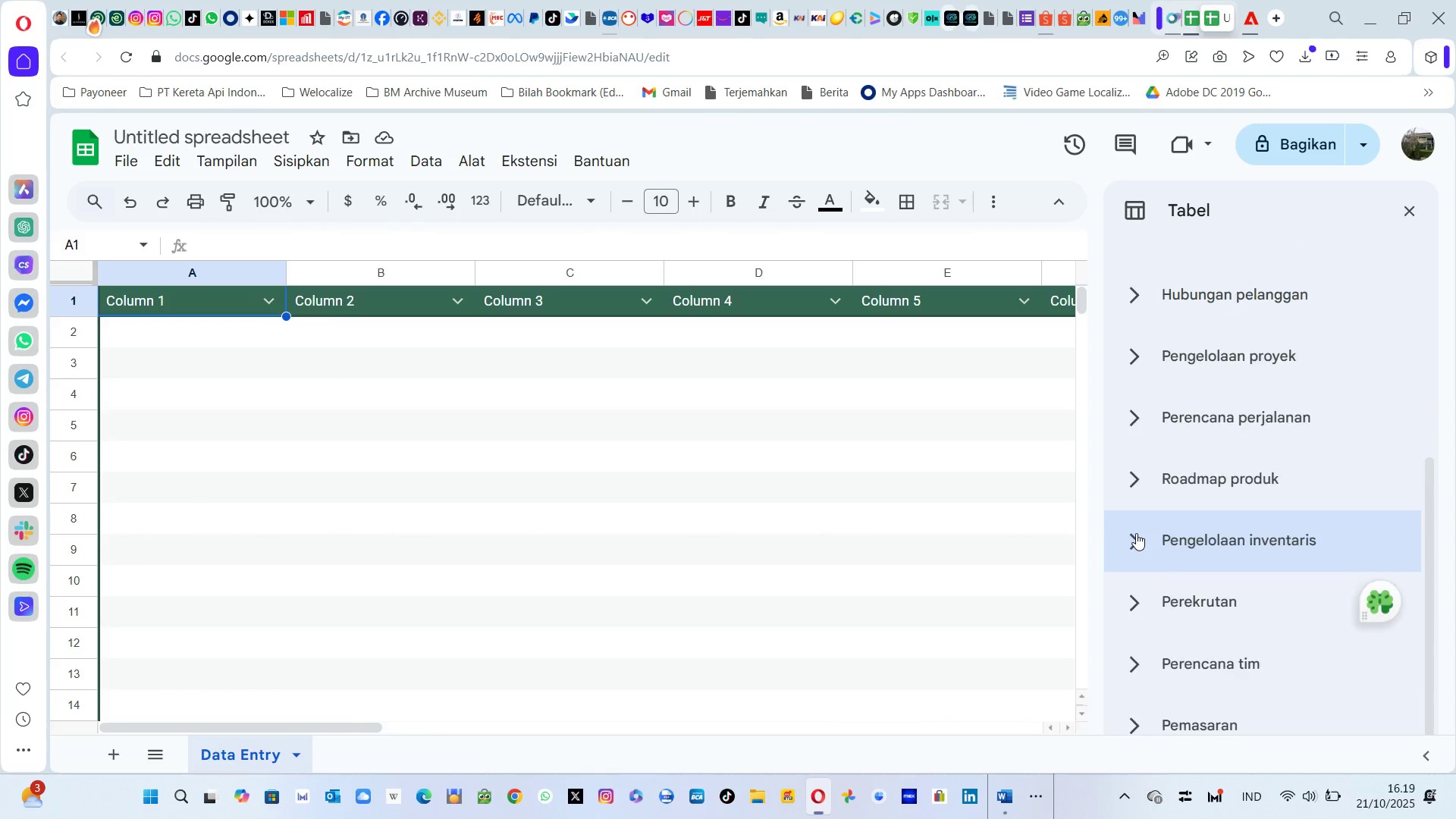 
wait(8.48)
 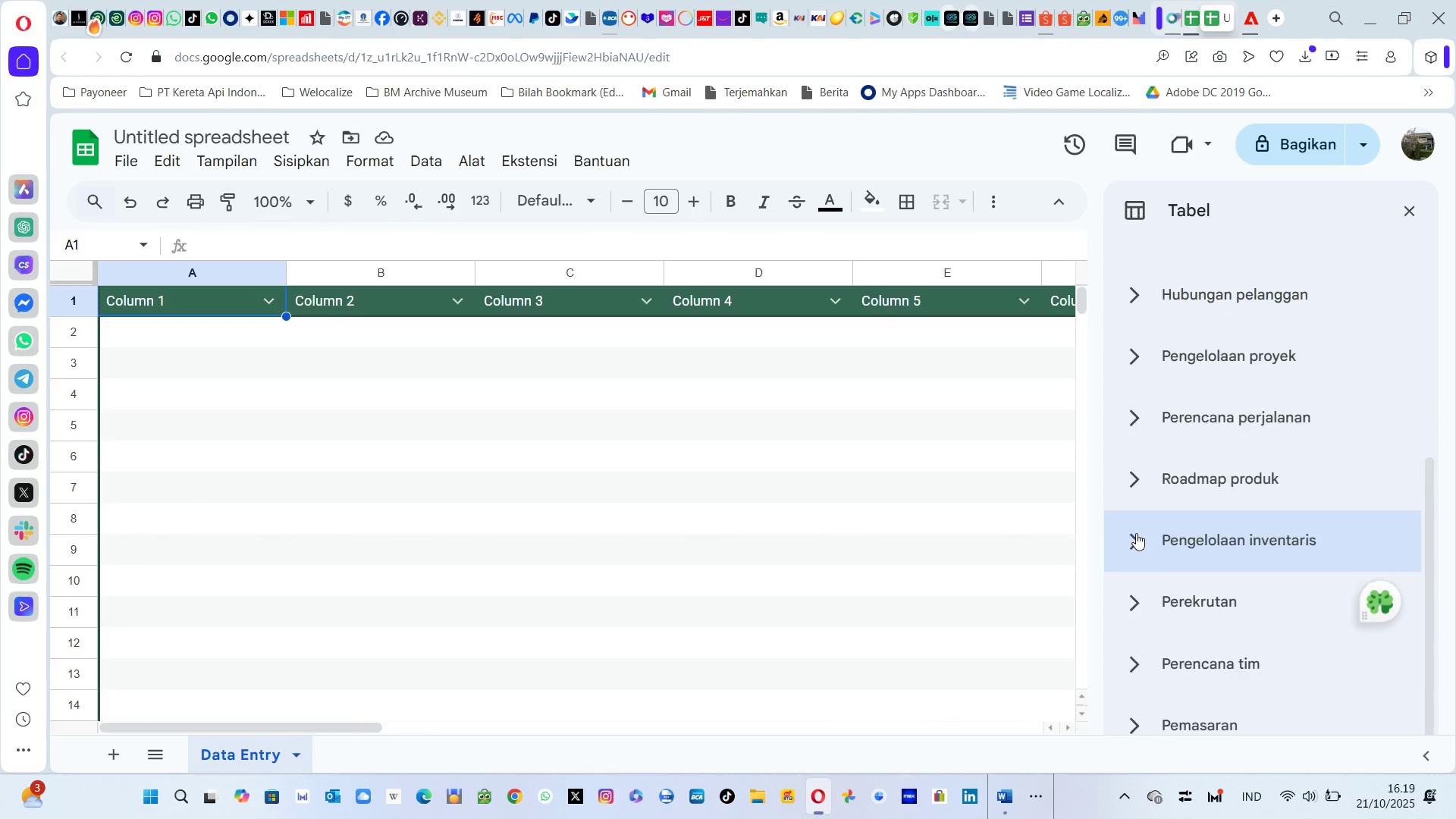 
left_click([1214, 389])
 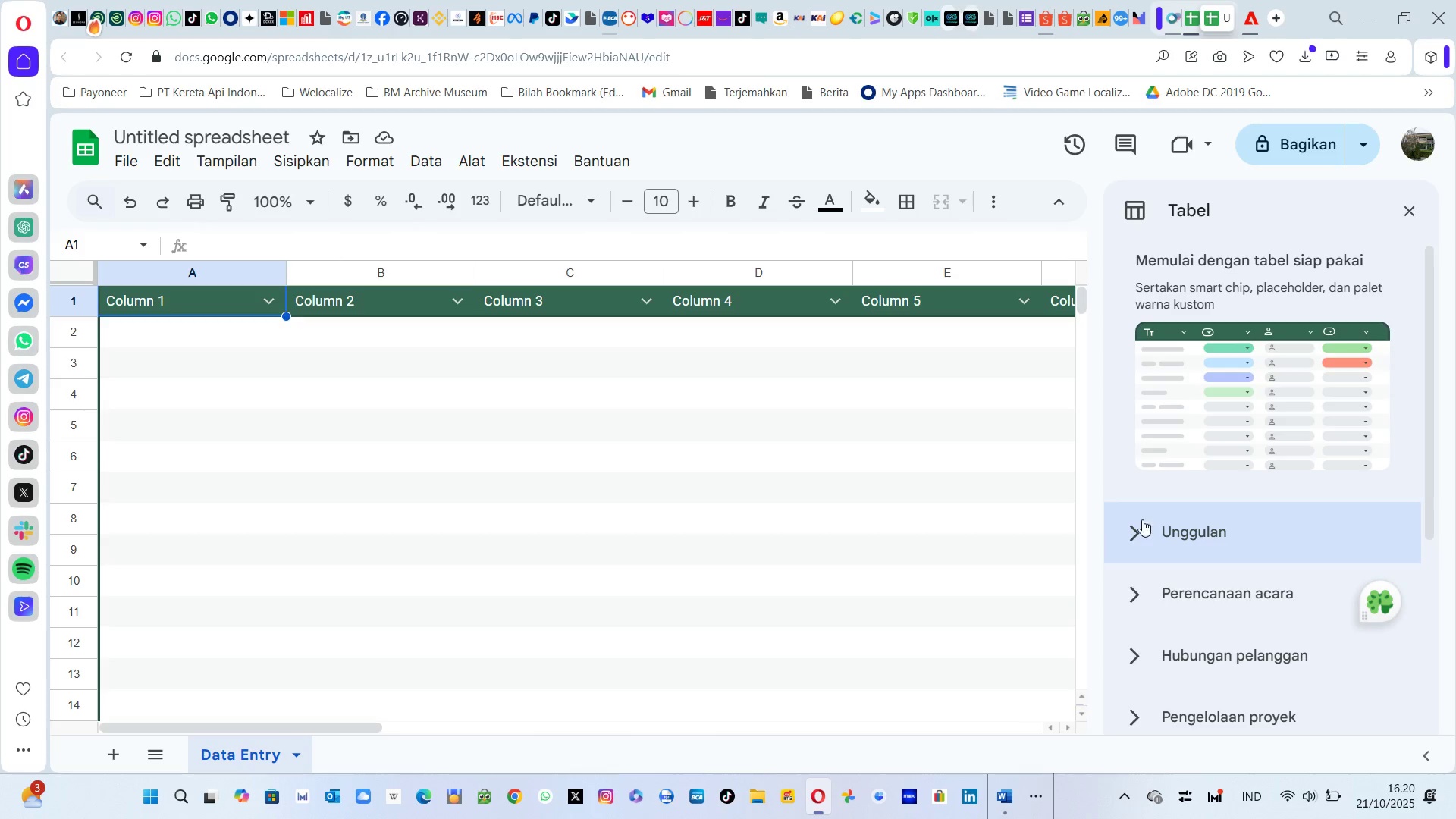 
left_click([1138, 526])
 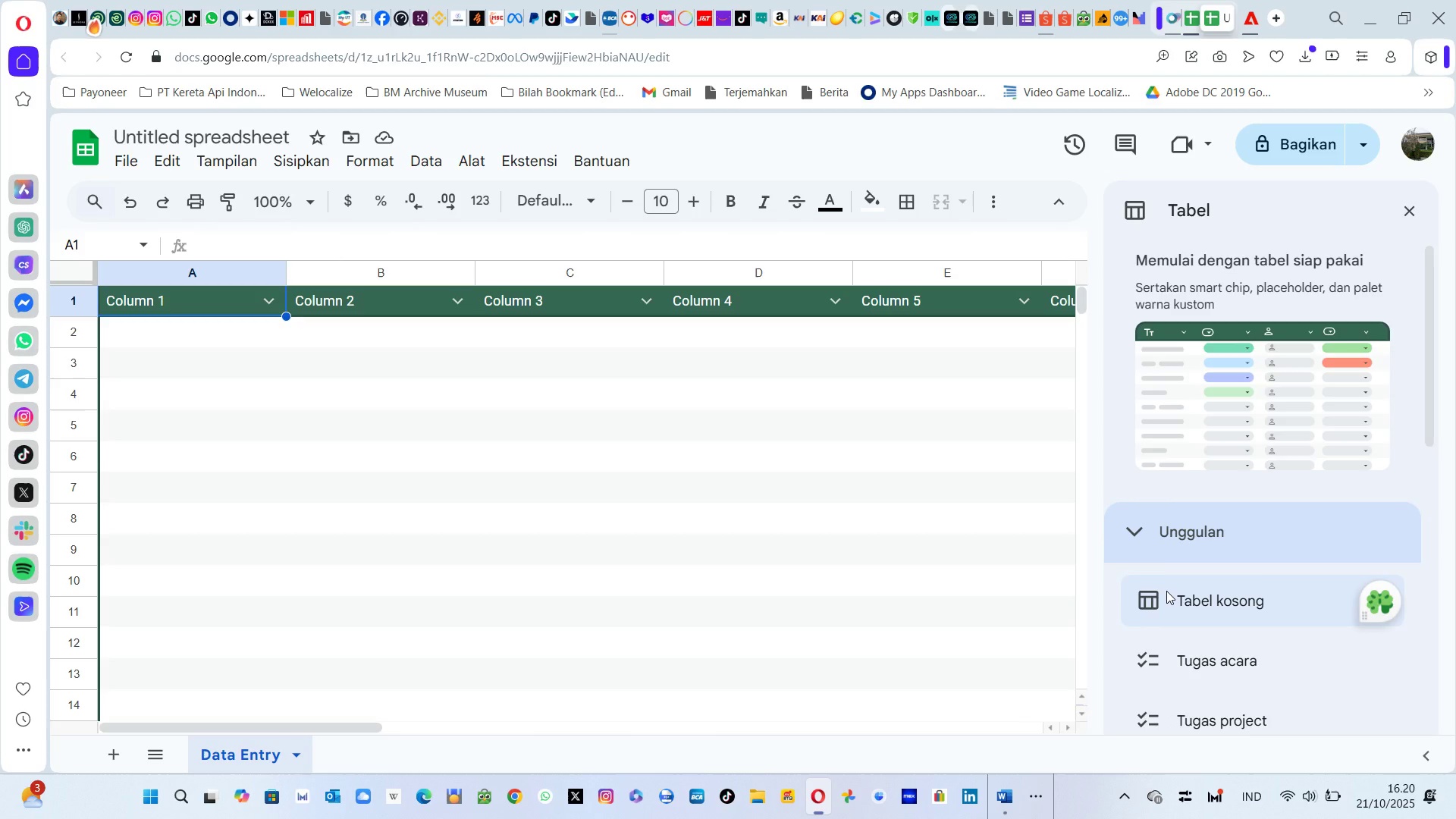 
left_click([1166, 591])
 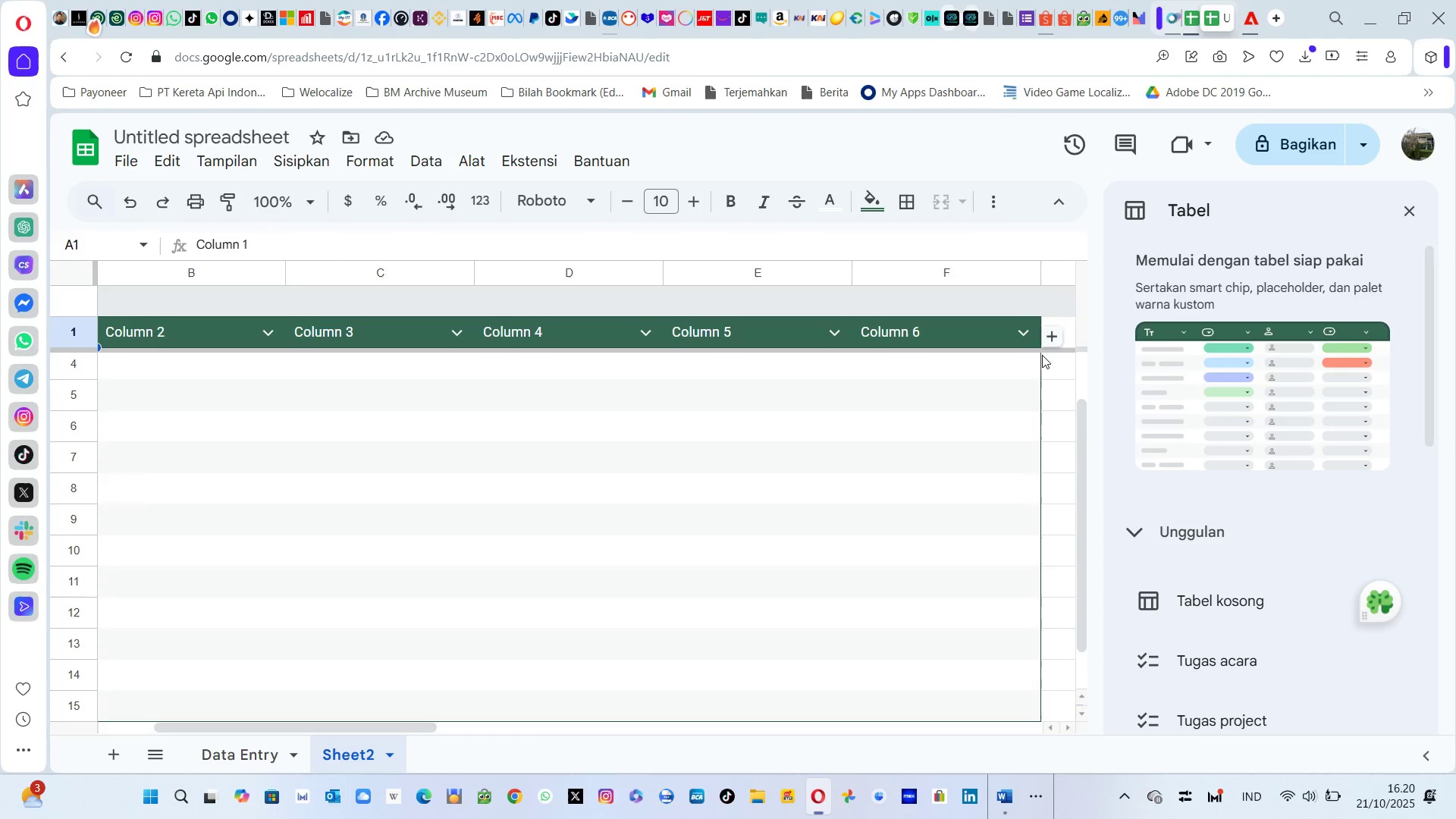 
wait(7.86)
 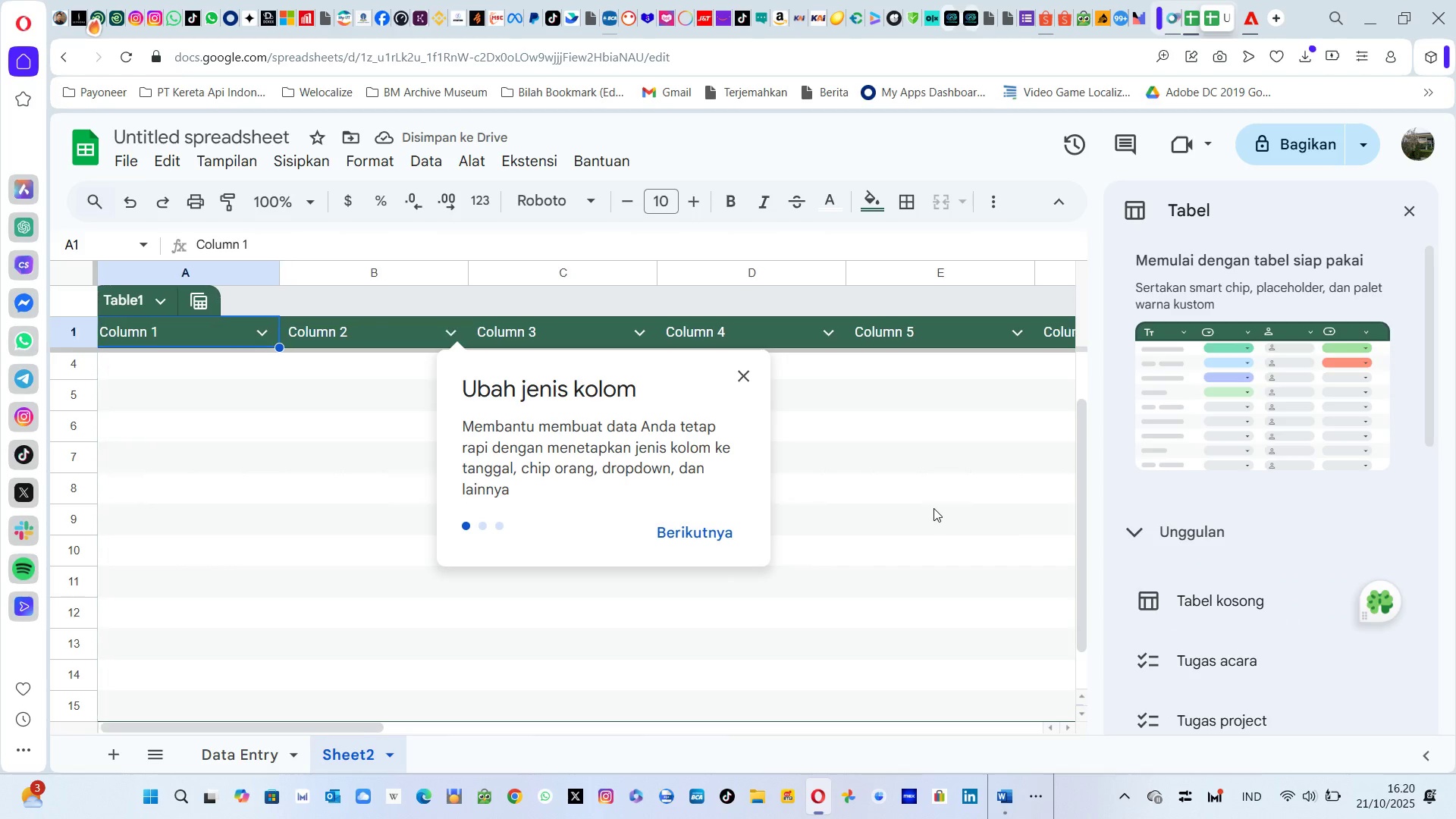 
left_click([1033, 640])
 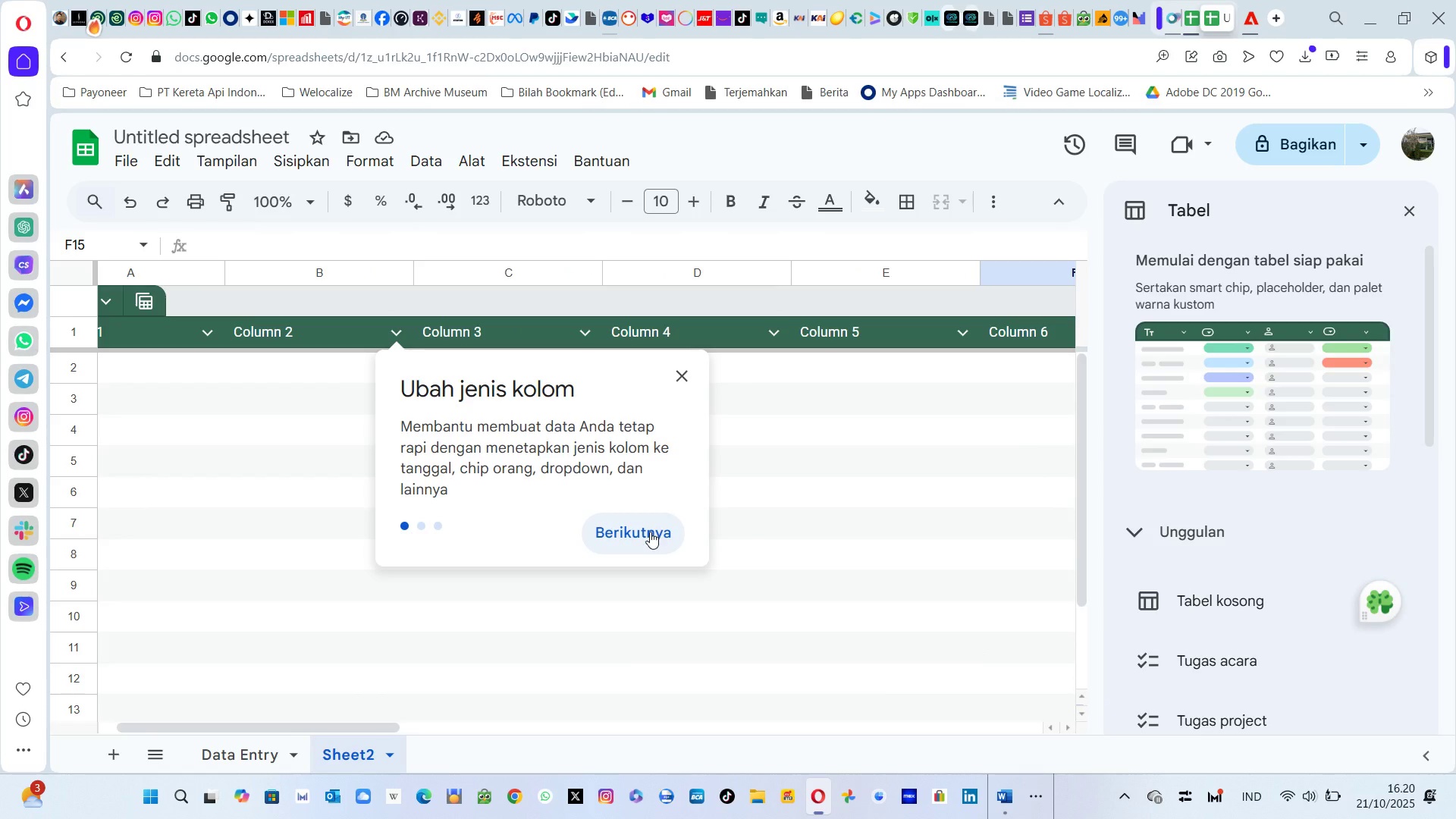 
wait(5.82)
 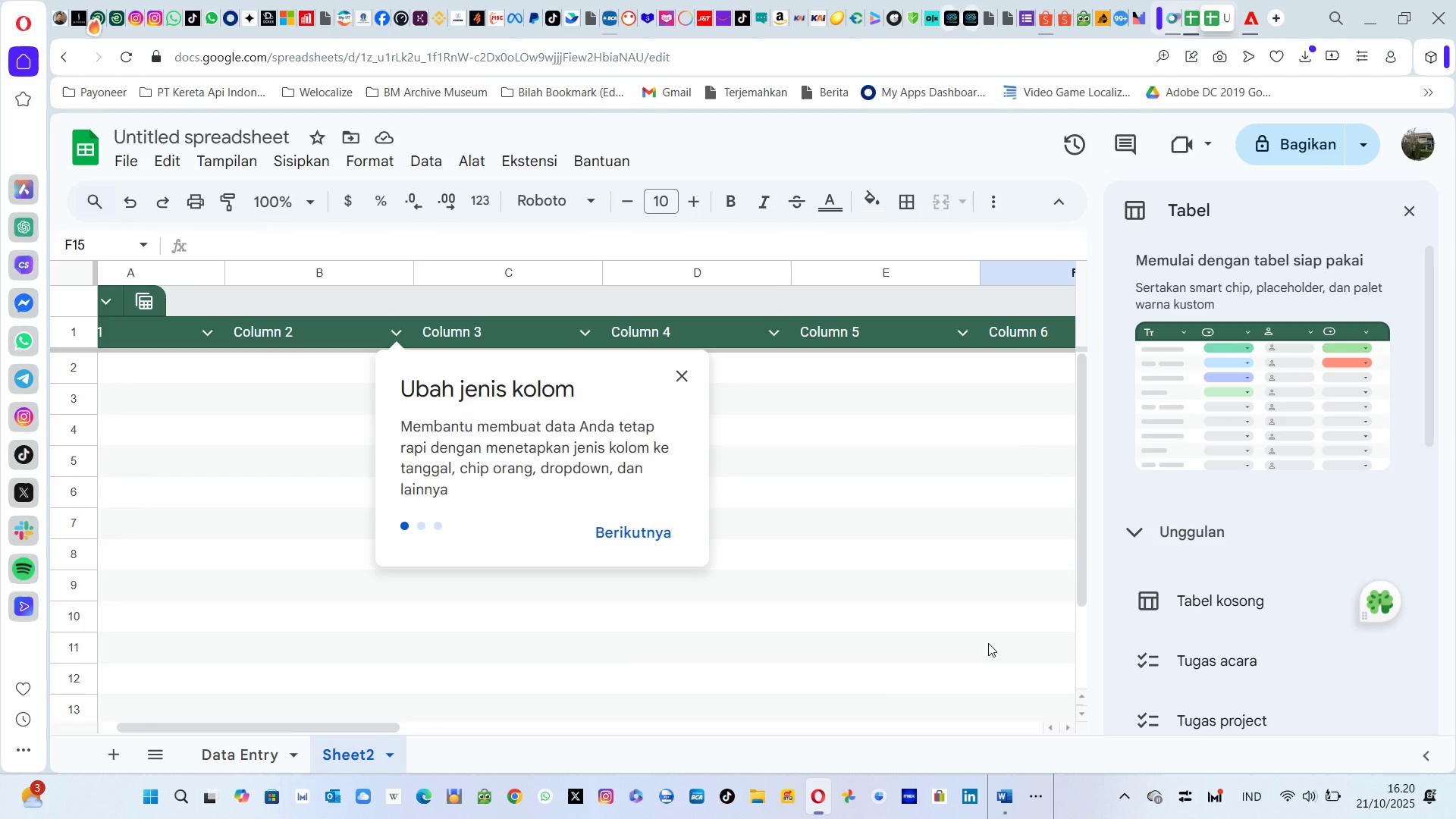 
left_click([650, 532])
 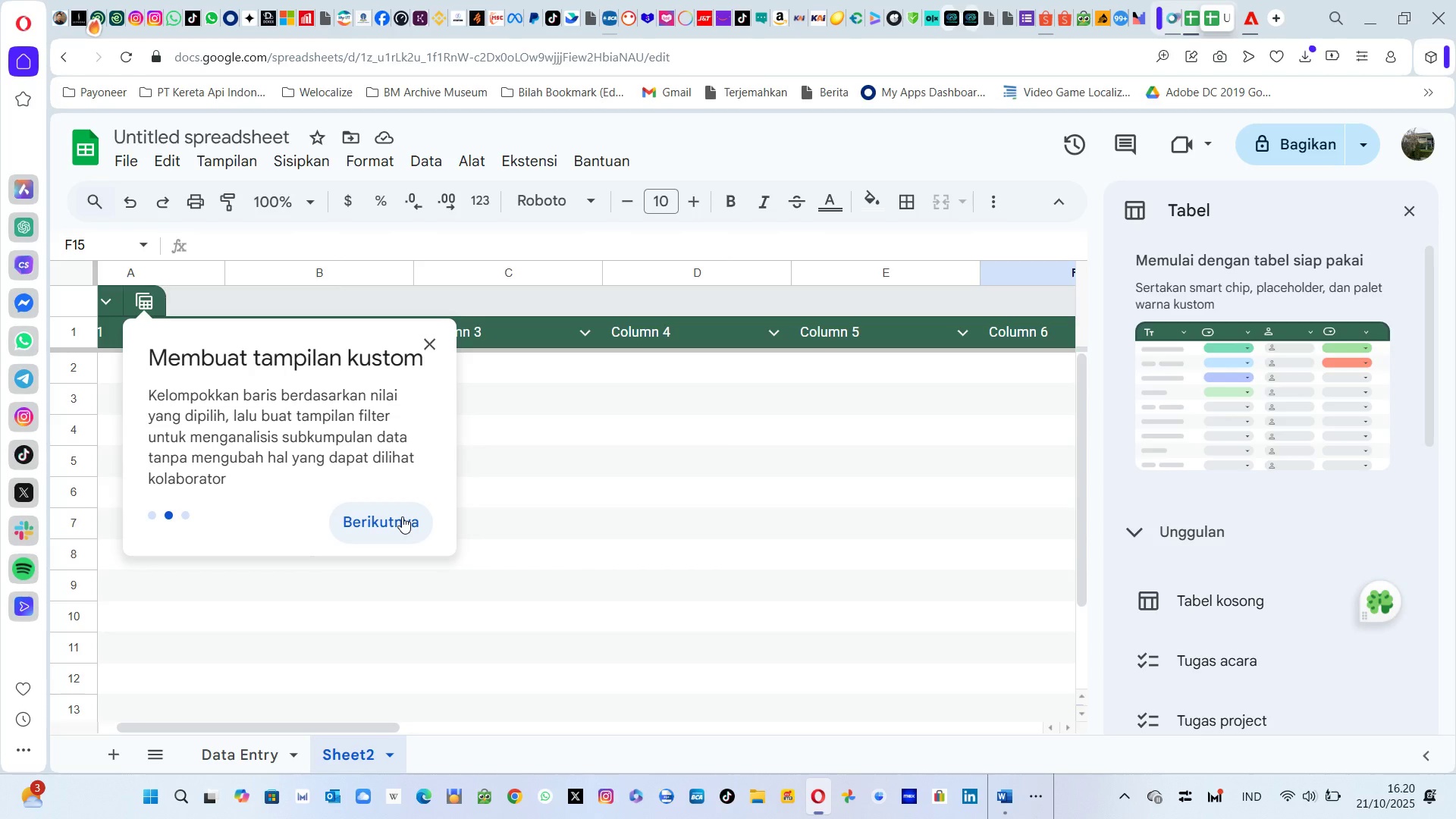 
left_click([389, 521])
 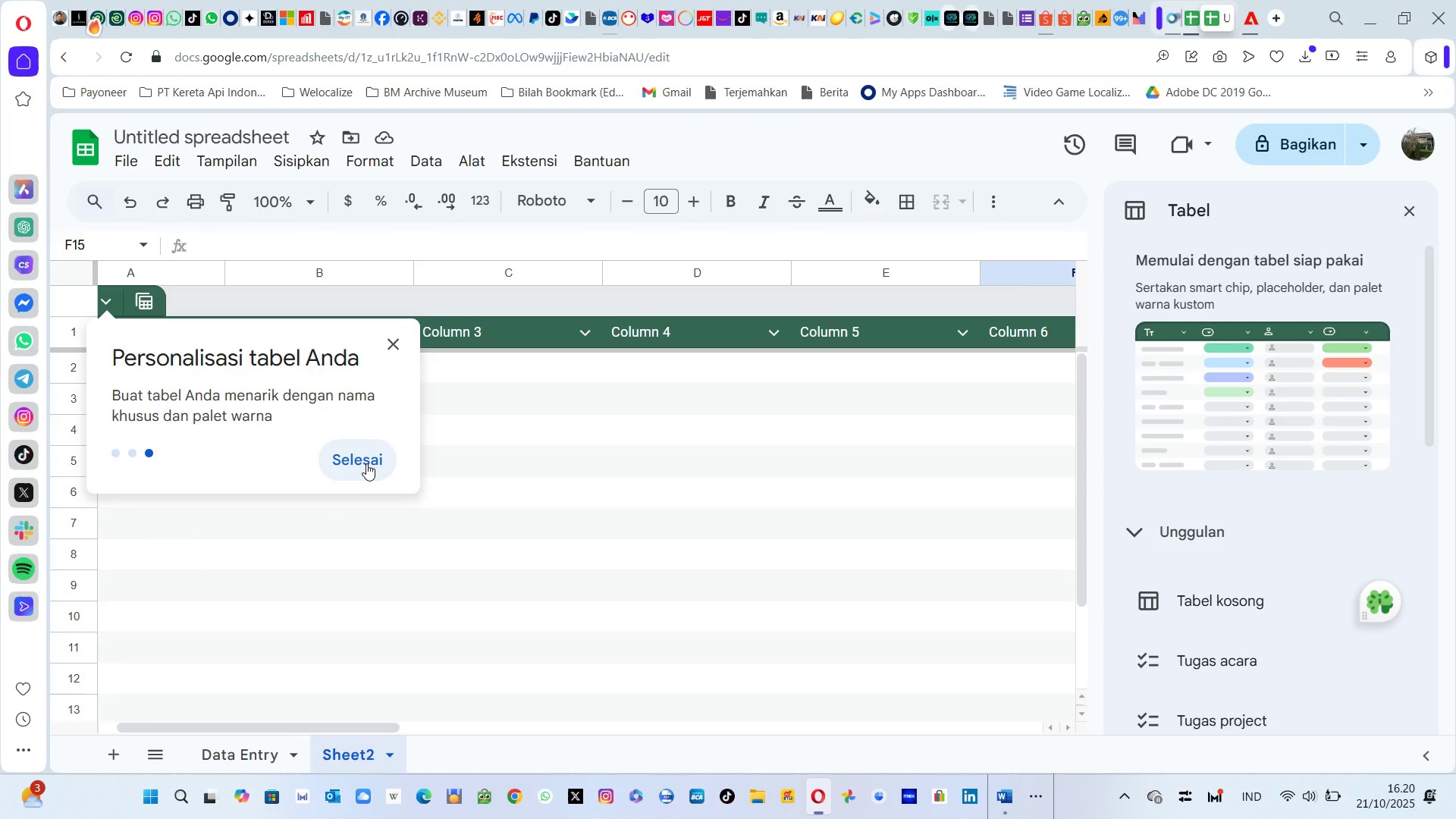 
left_click([366, 463])
 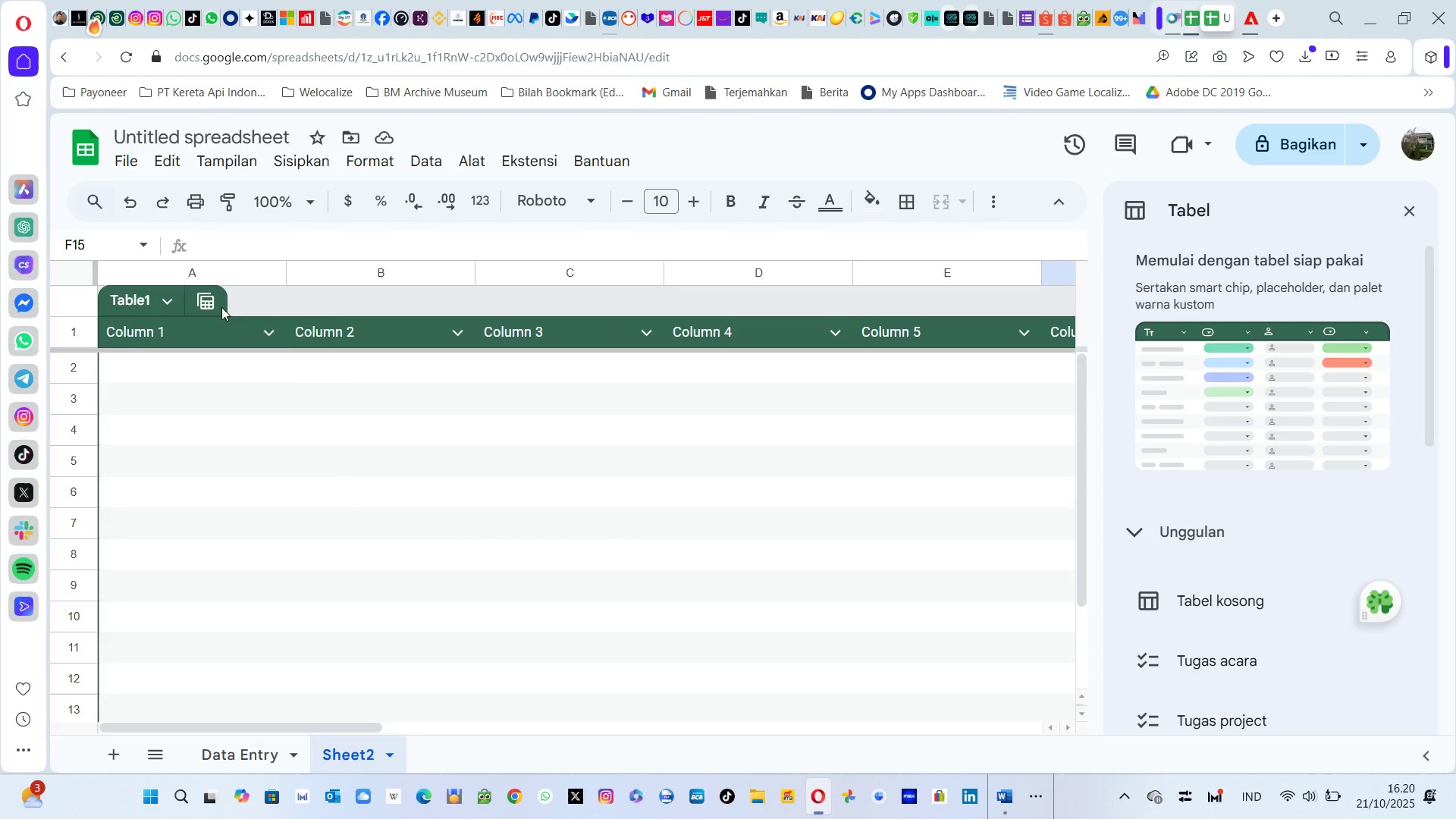 
left_click([212, 298])
 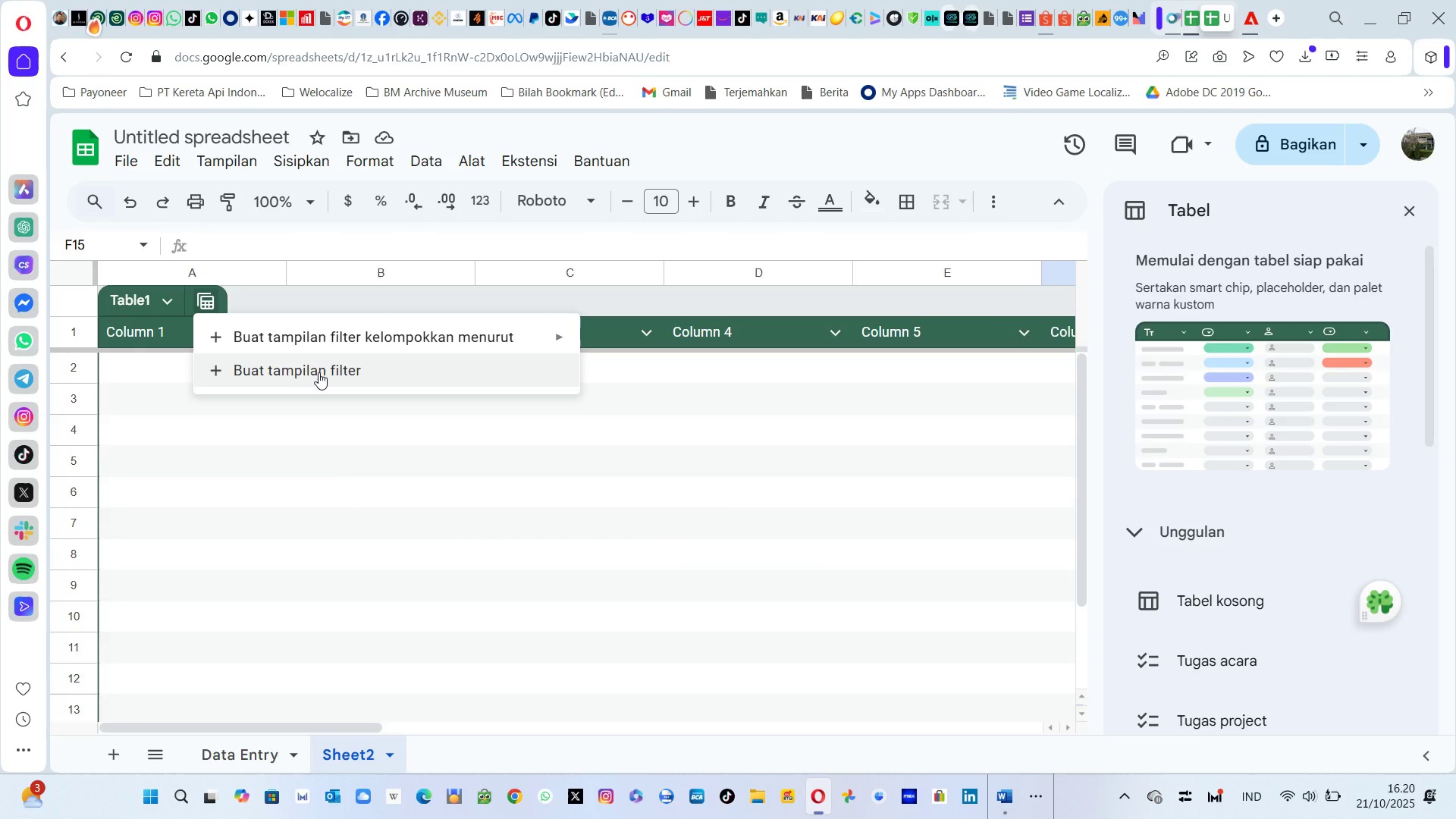 
wait(6.85)
 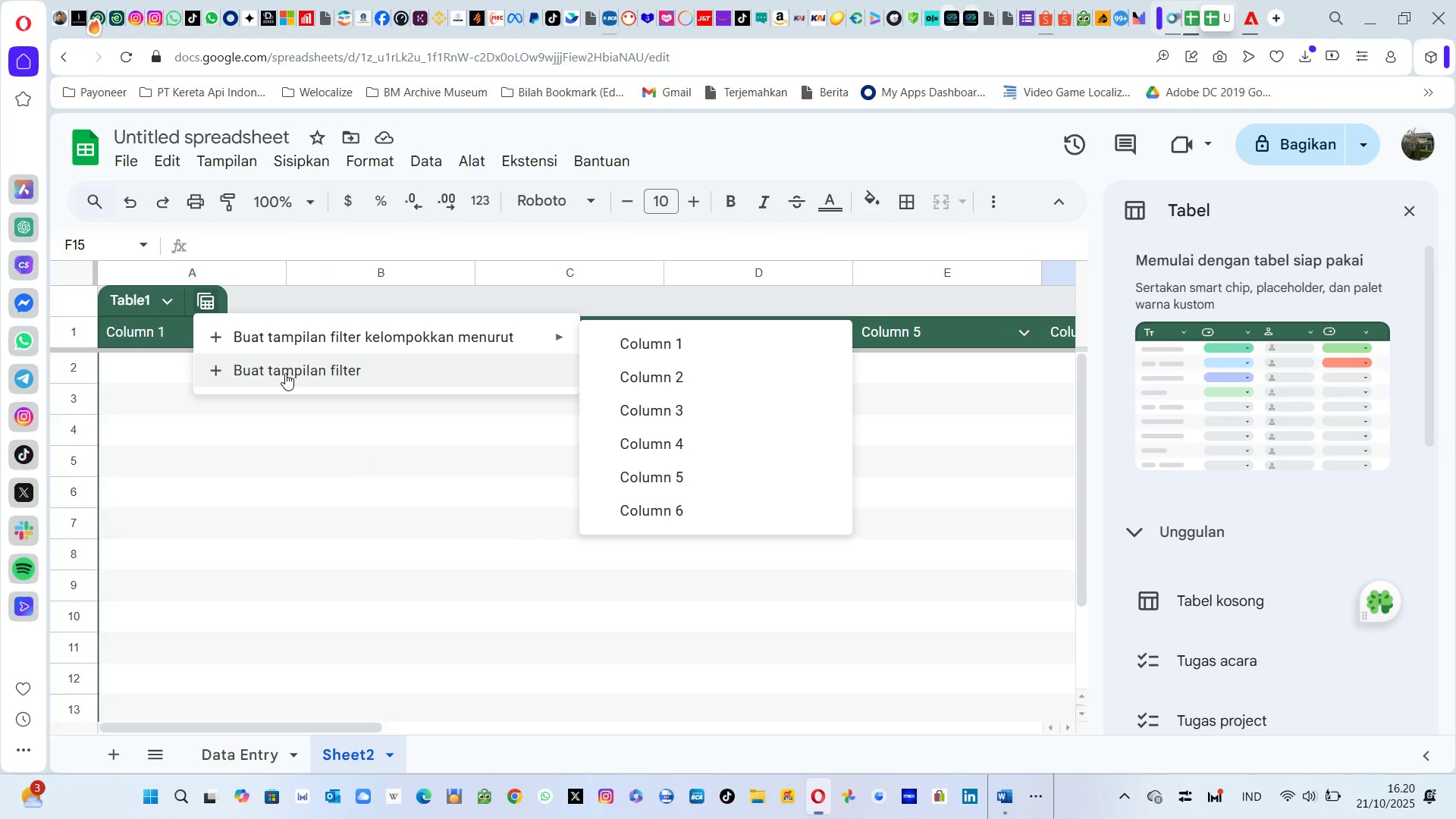 
double_click([210, 300])
 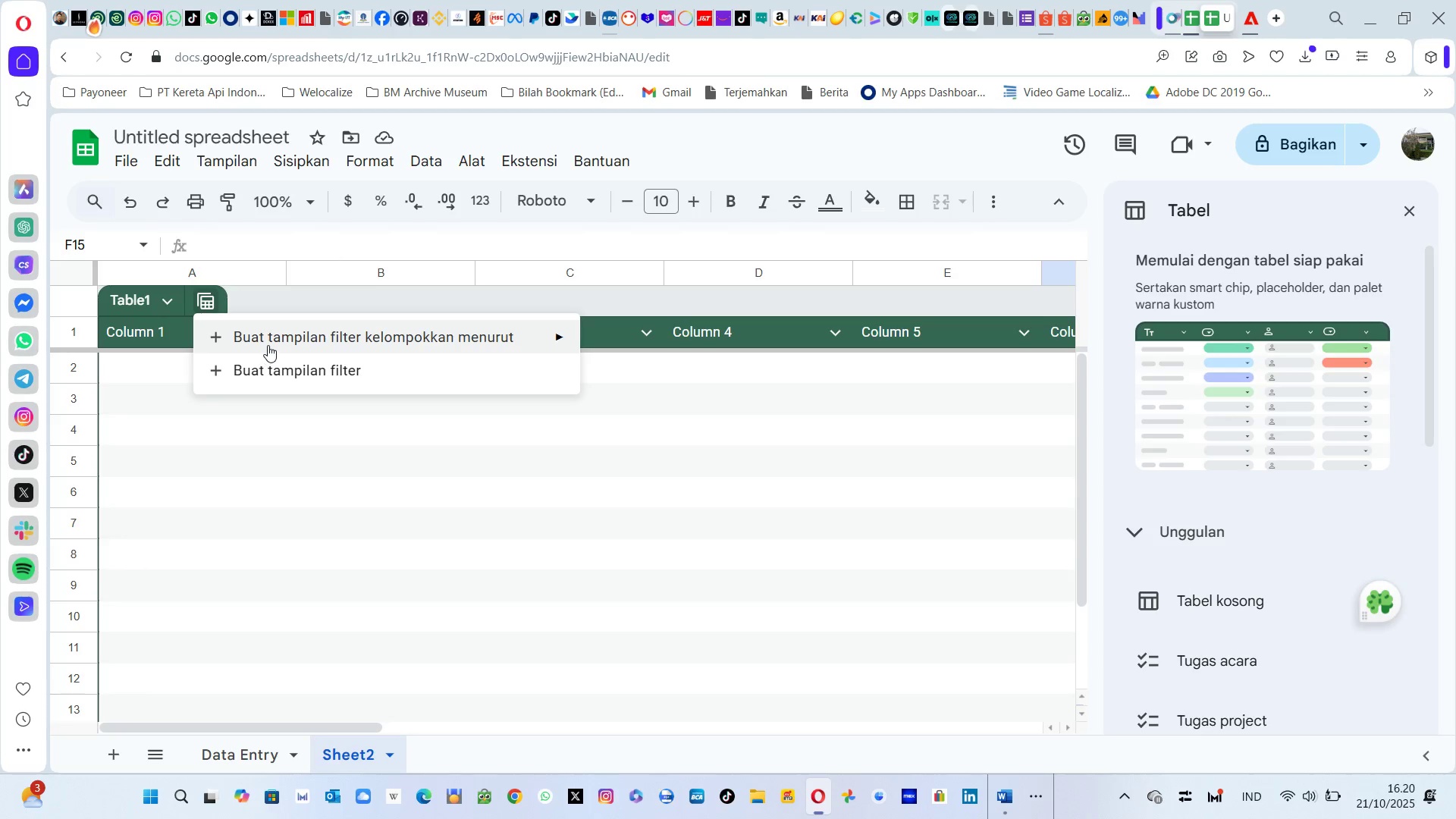 
left_click([268, 345])
 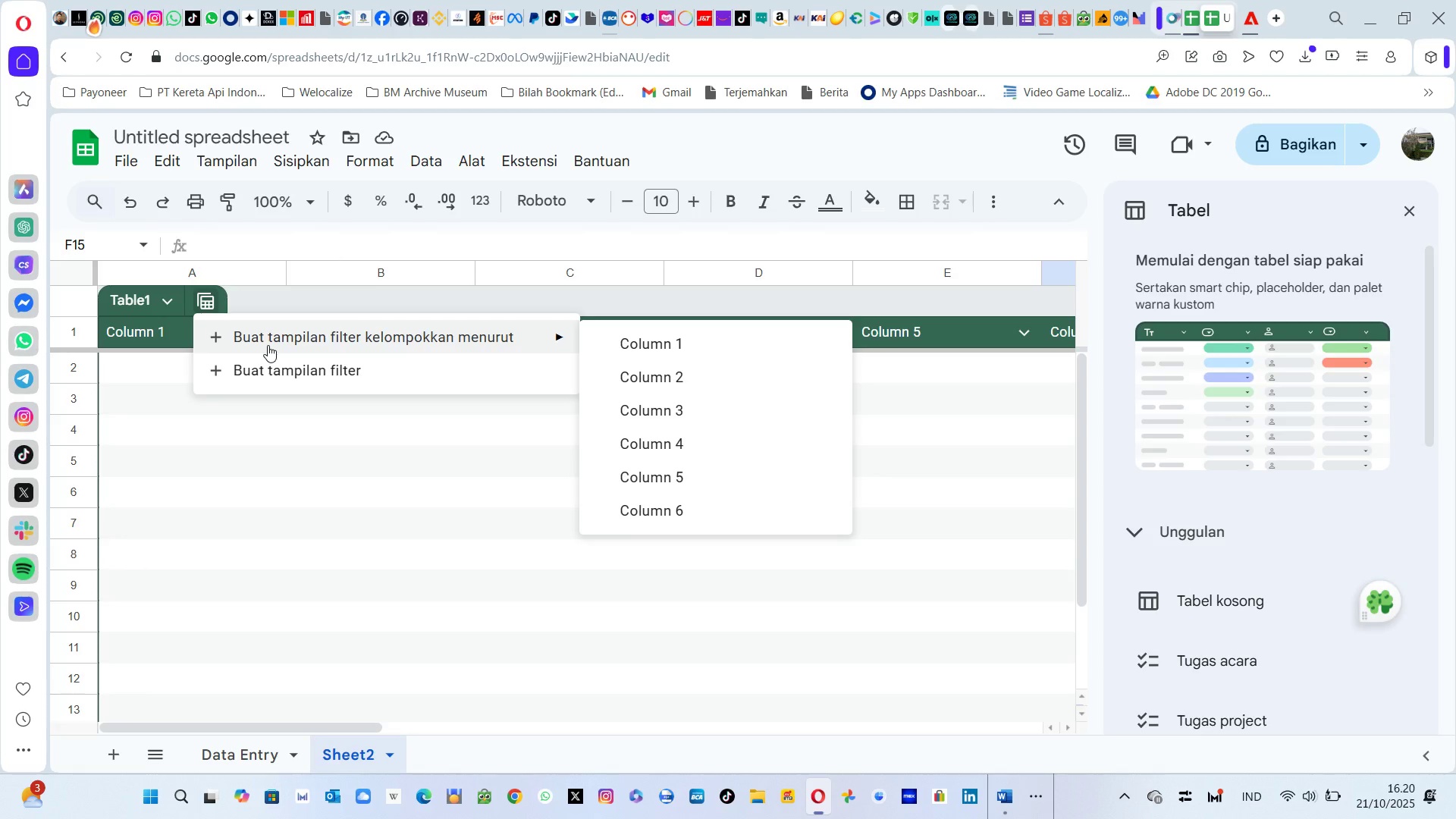 
left_click([268, 345])
 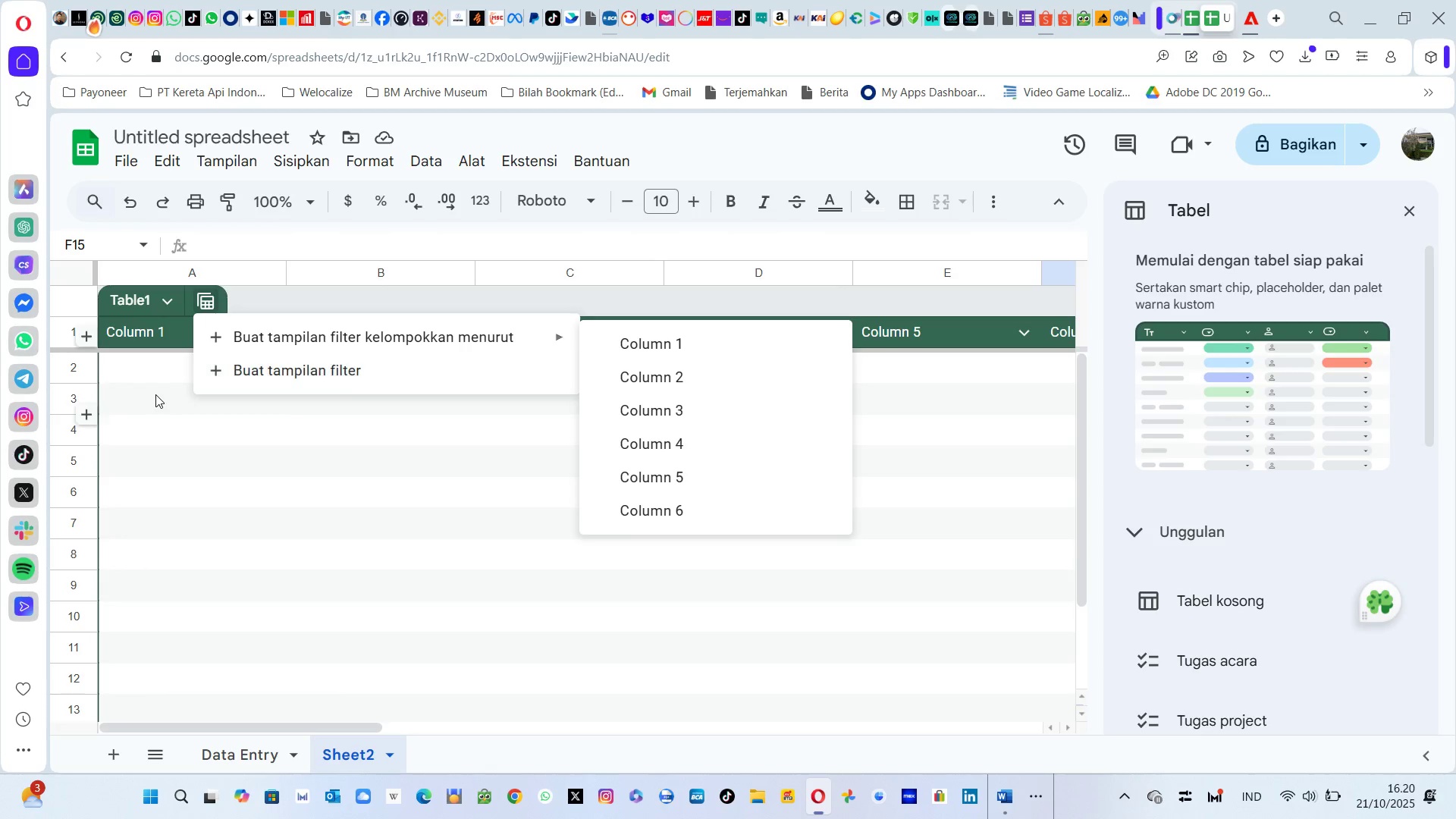 
left_click([155, 394])
 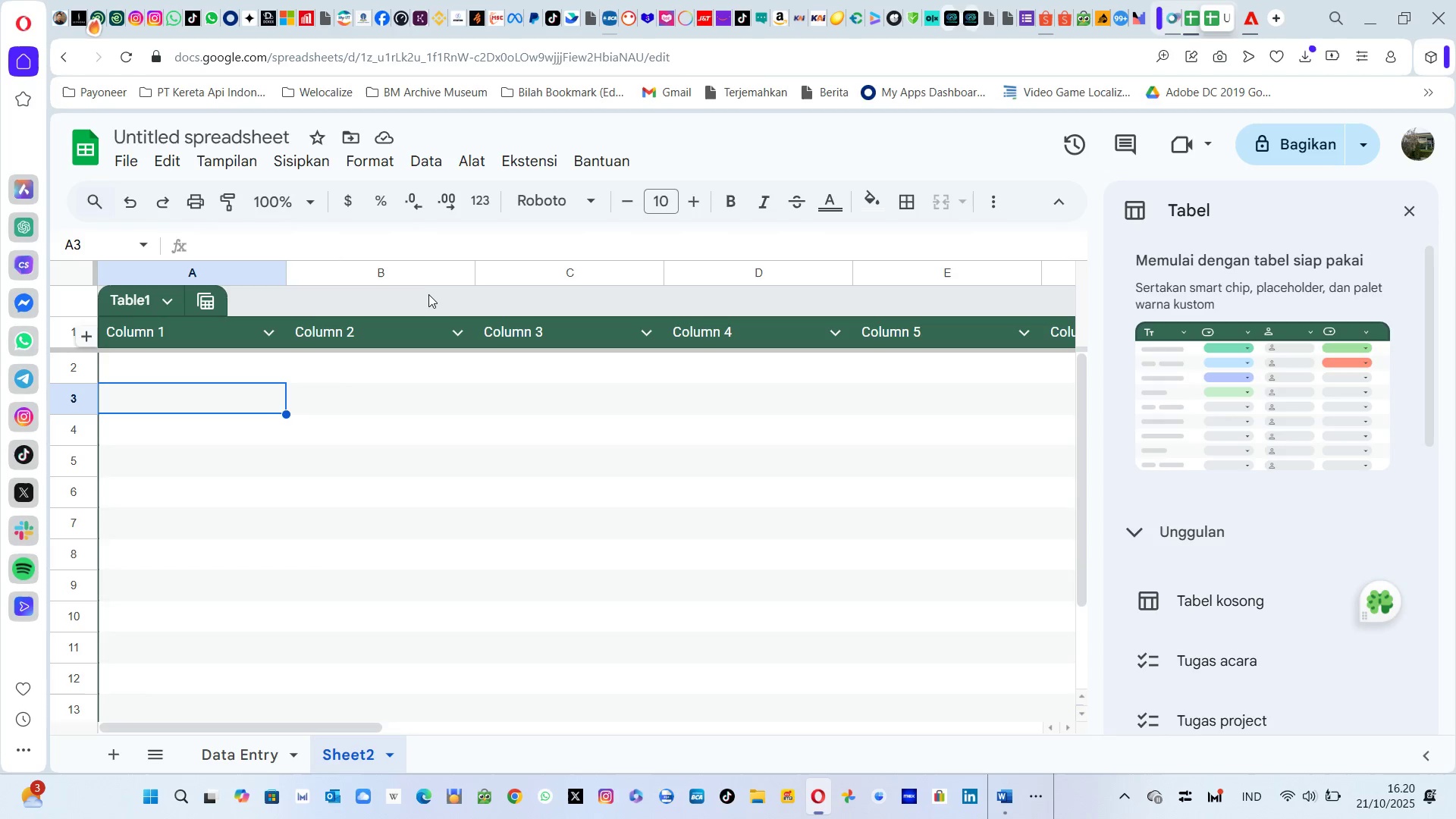 
wait(6.11)
 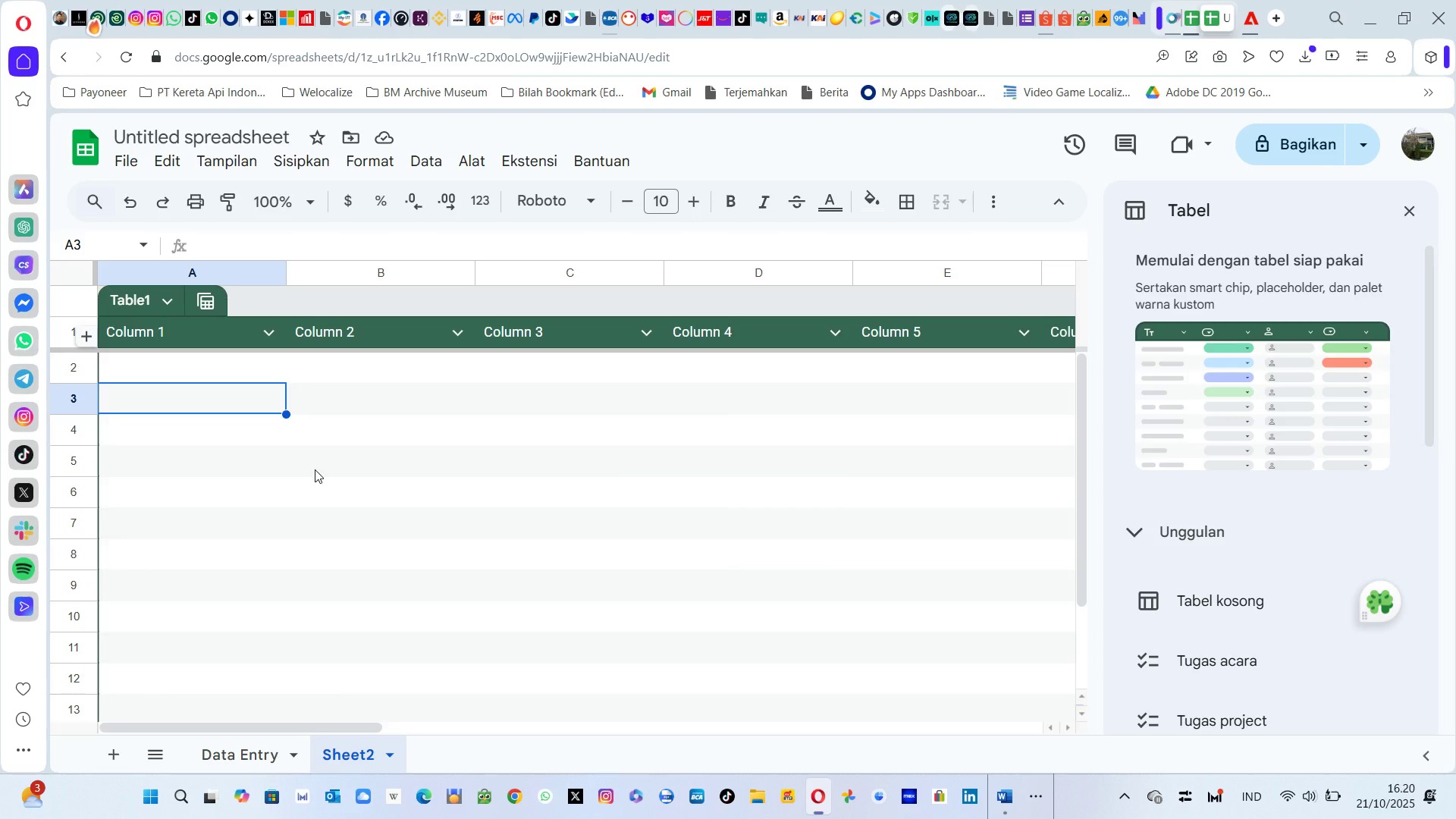 
left_click([422, 294])
 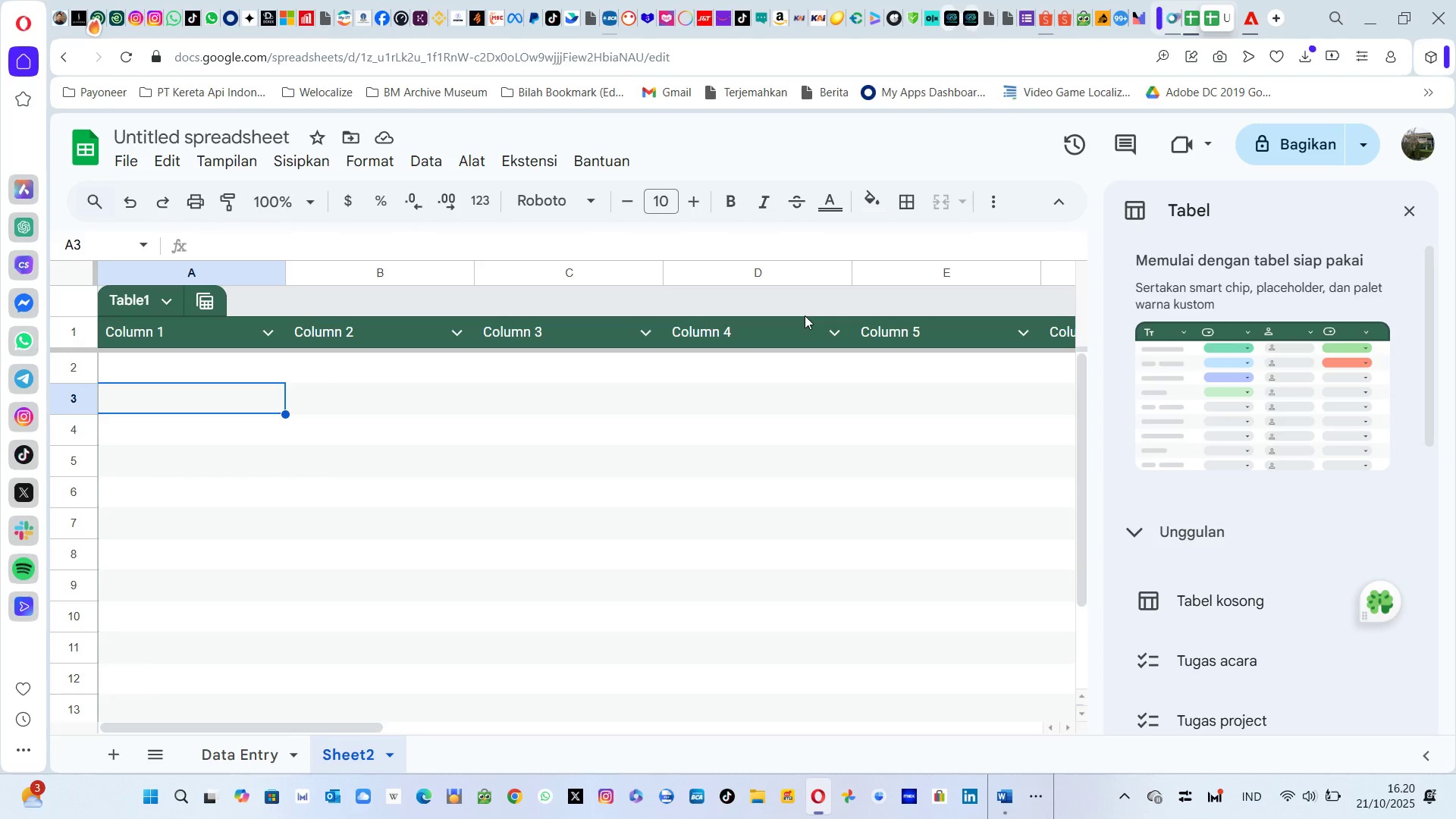 
left_click([649, 330])
 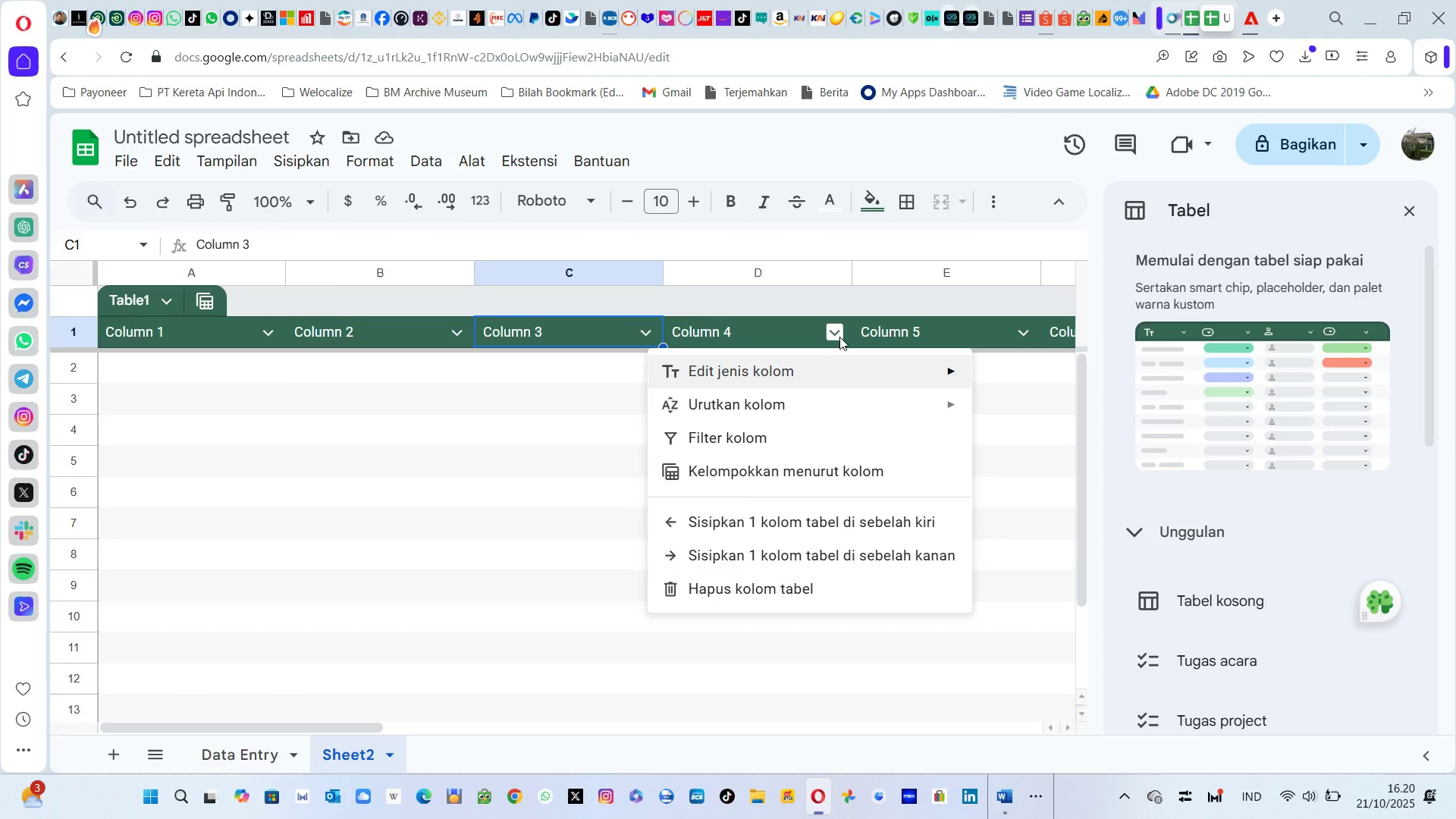 
key(Alt+Tab)
 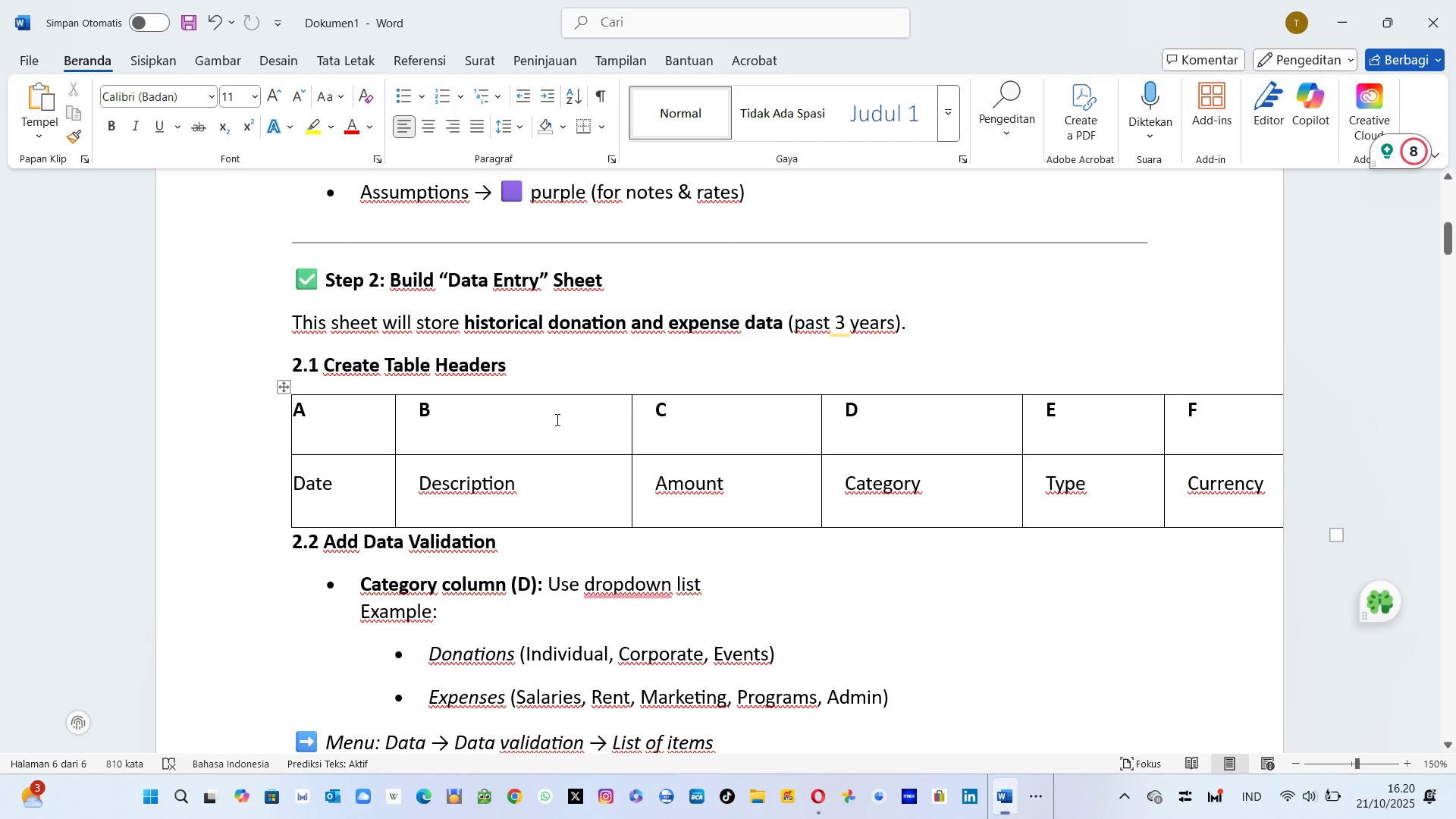 
scroll: coordinate [1006, 457], scroll_direction: down, amount: 4.0
 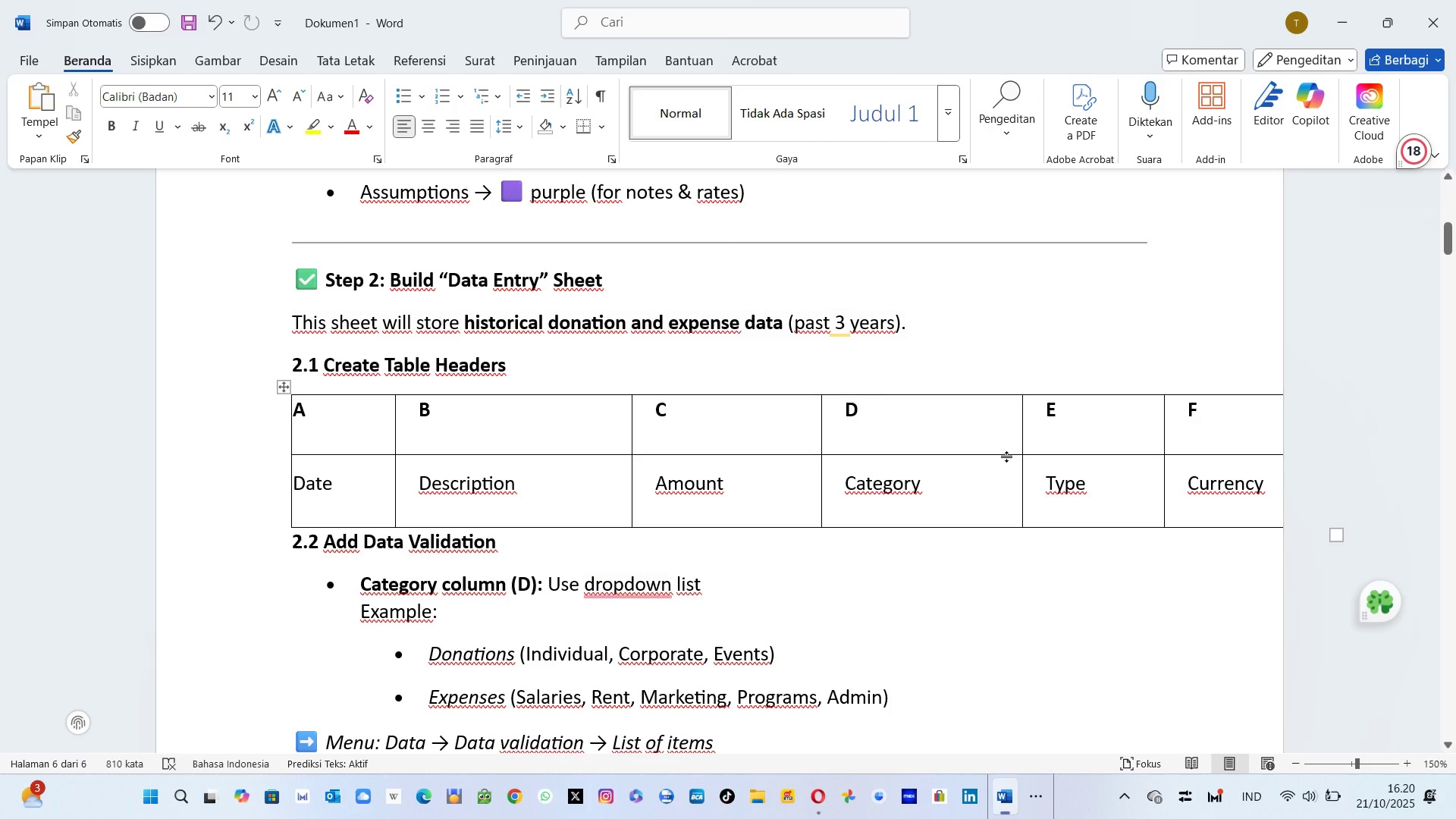 
key(Alt+Tab)
 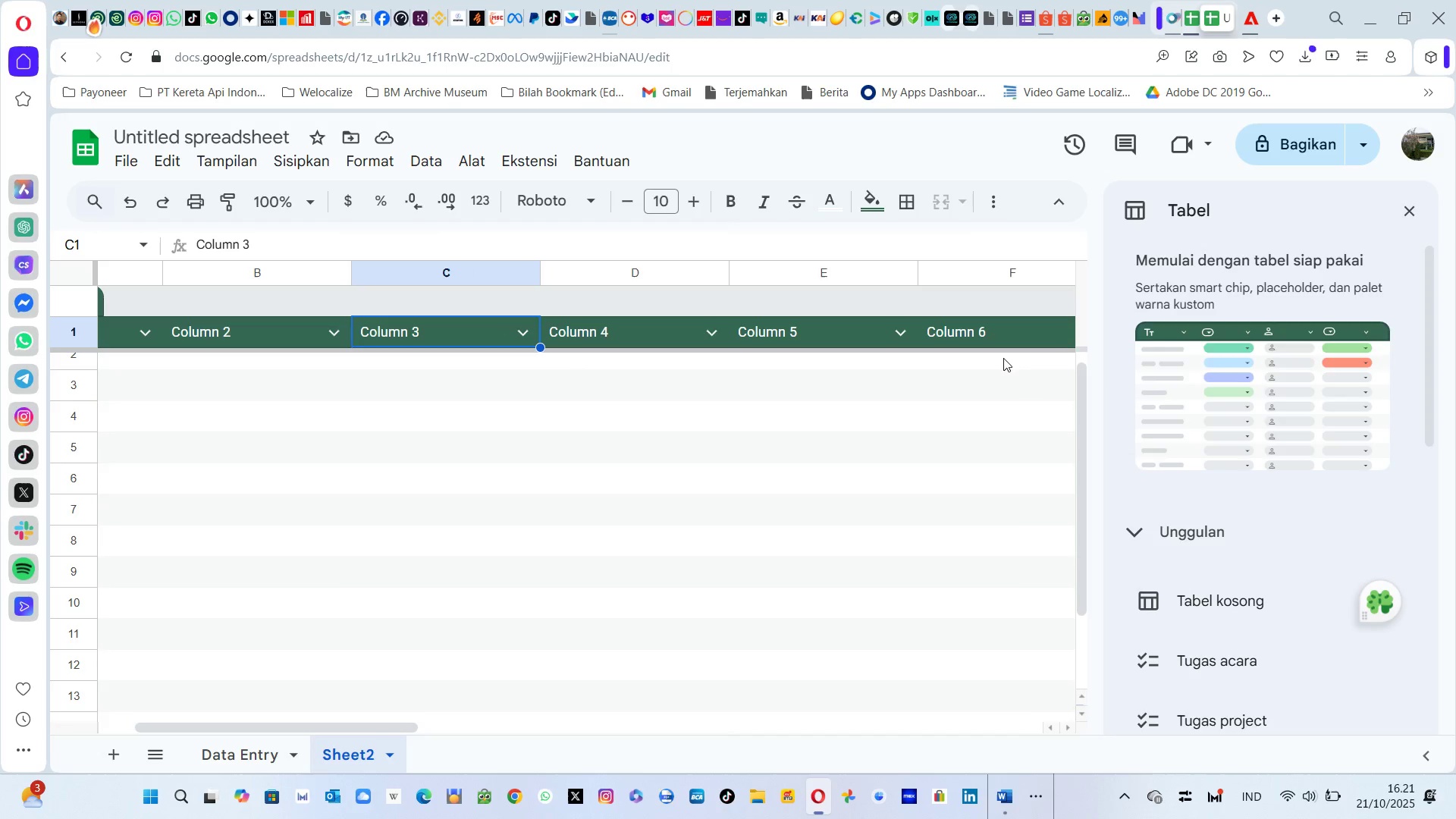 
left_click([1413, 215])
 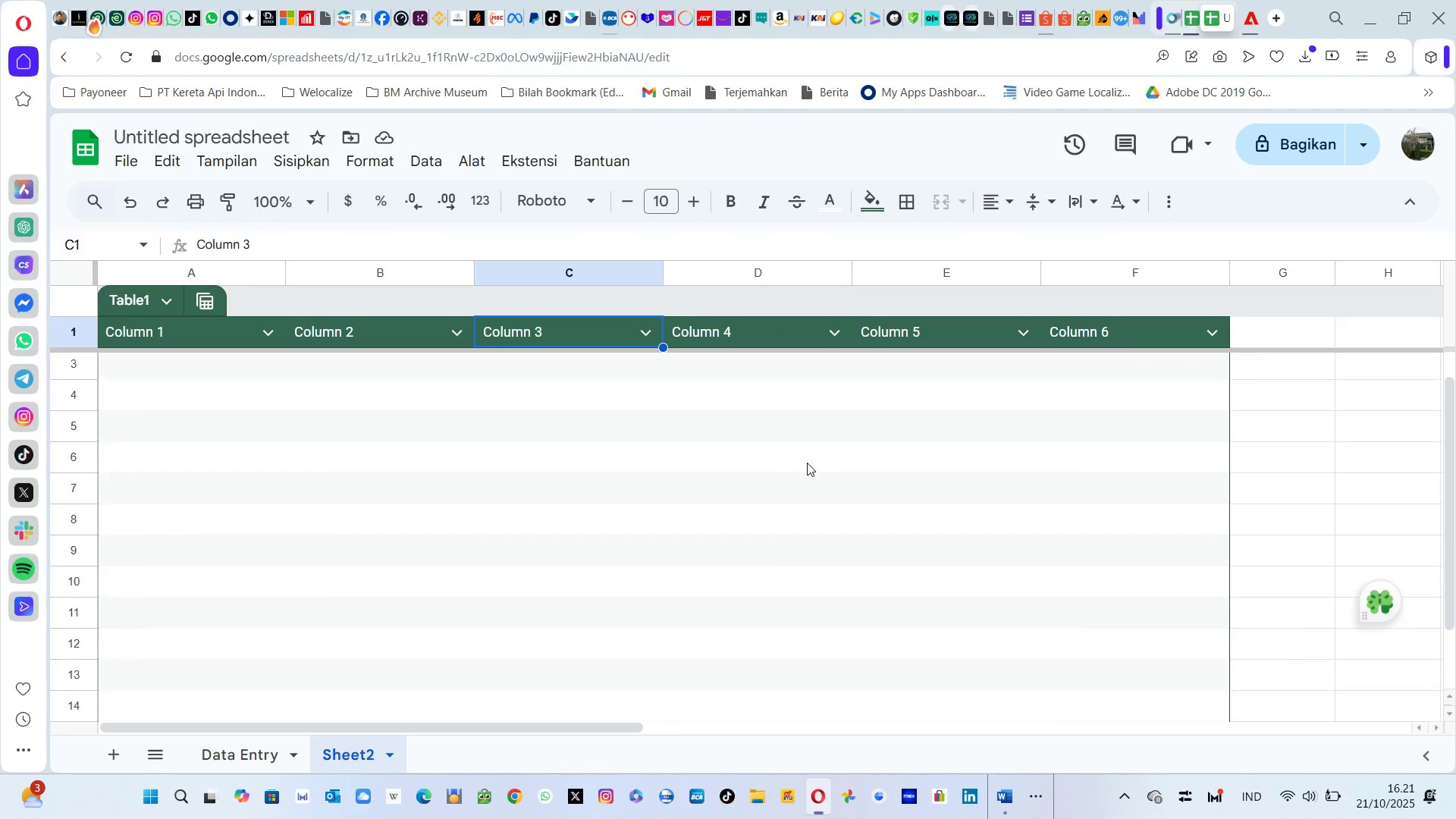 
wait(11.51)
 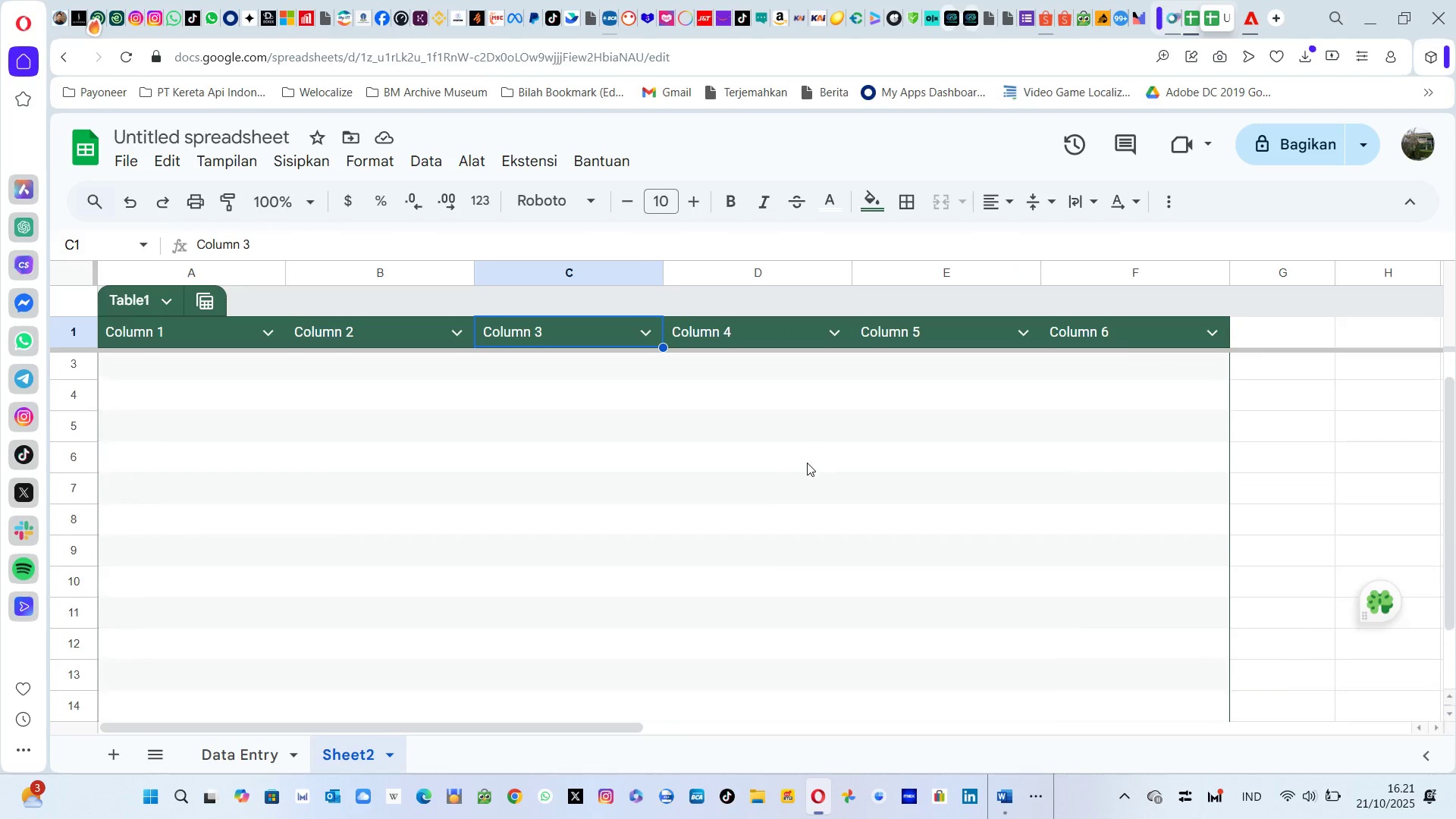 
left_click([276, 758])
 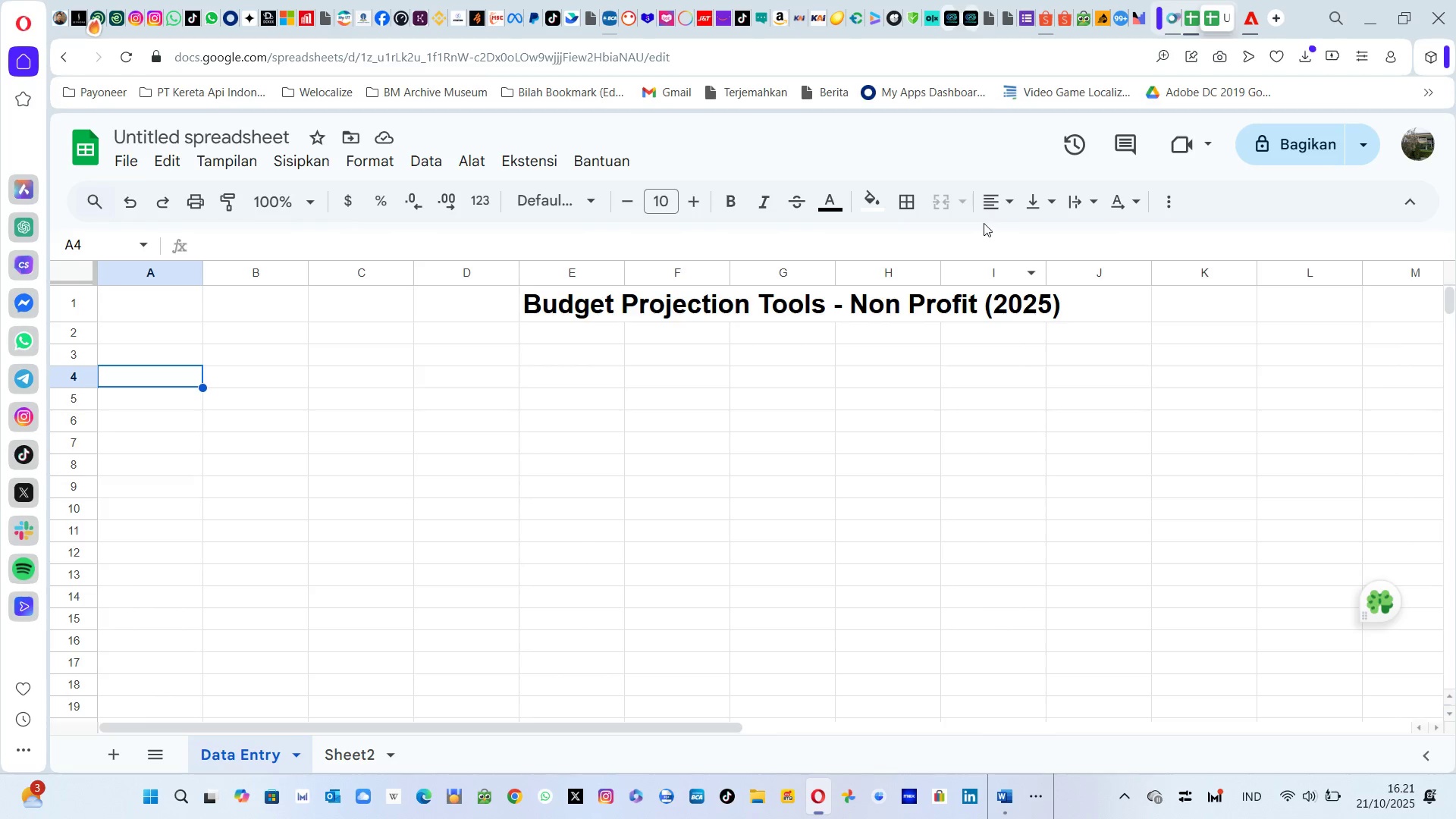 
left_click([1182, 204])
 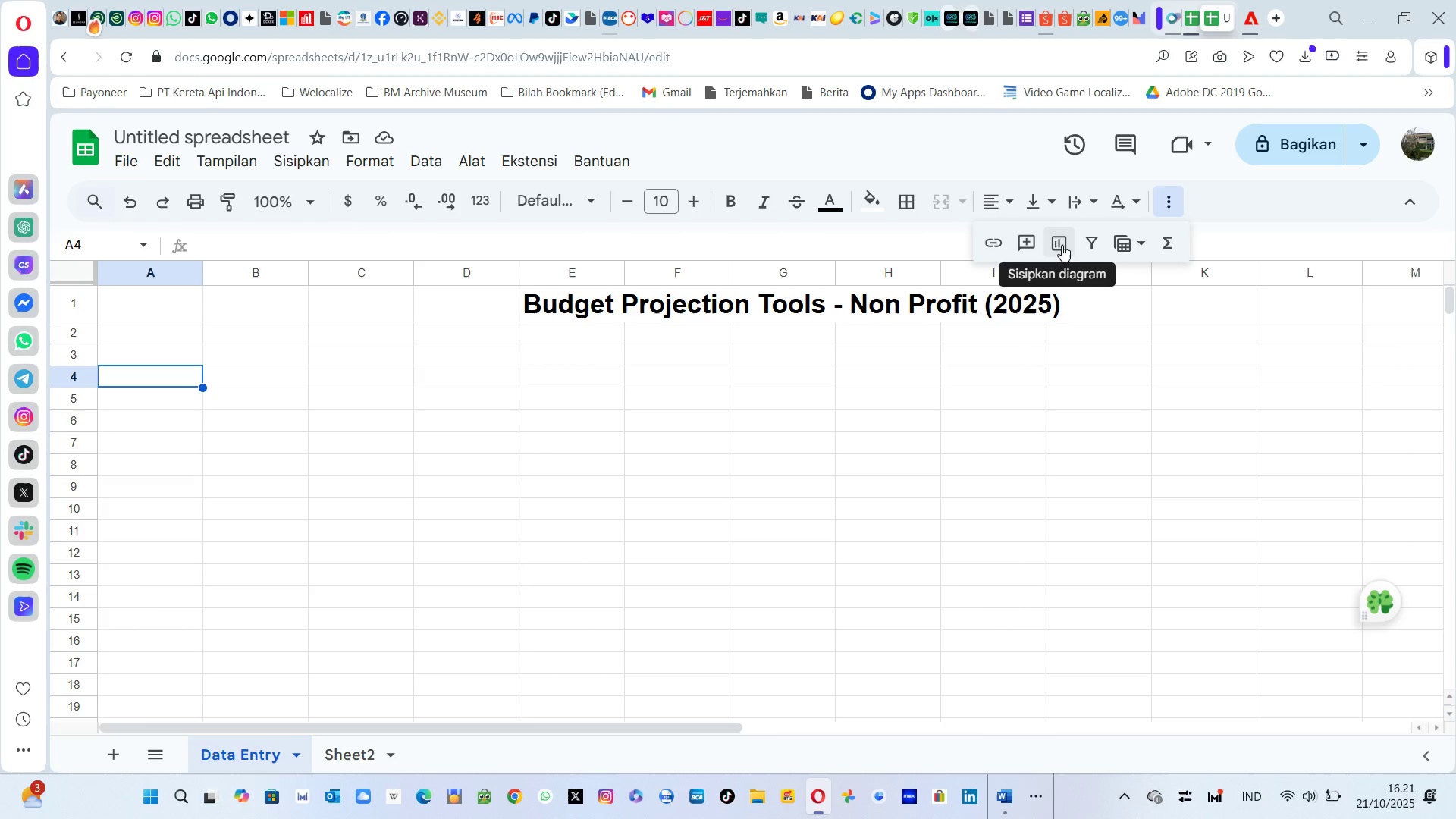 
wait(8.23)
 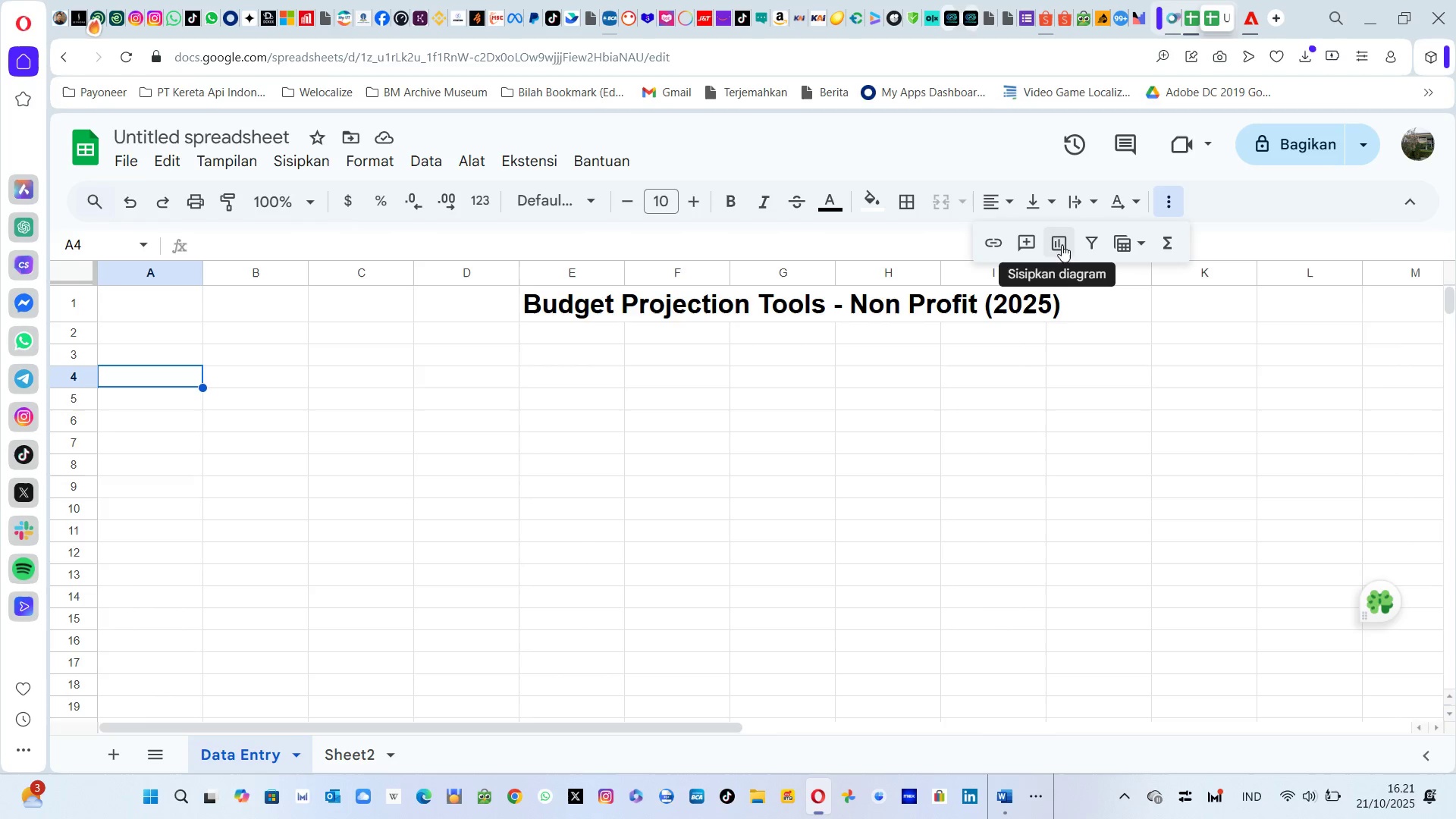 
left_click([1169, 193])
 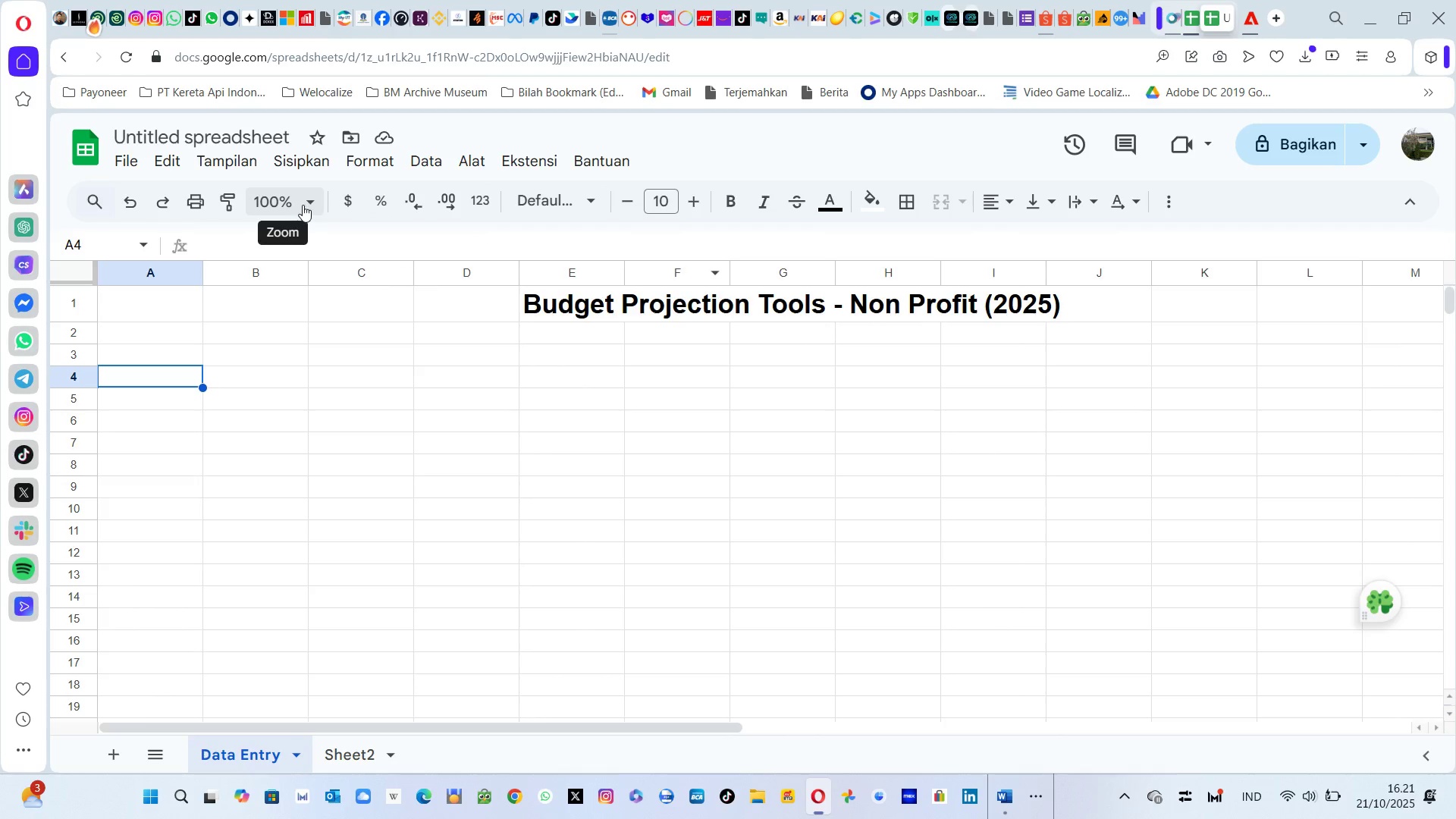 
wait(23.28)
 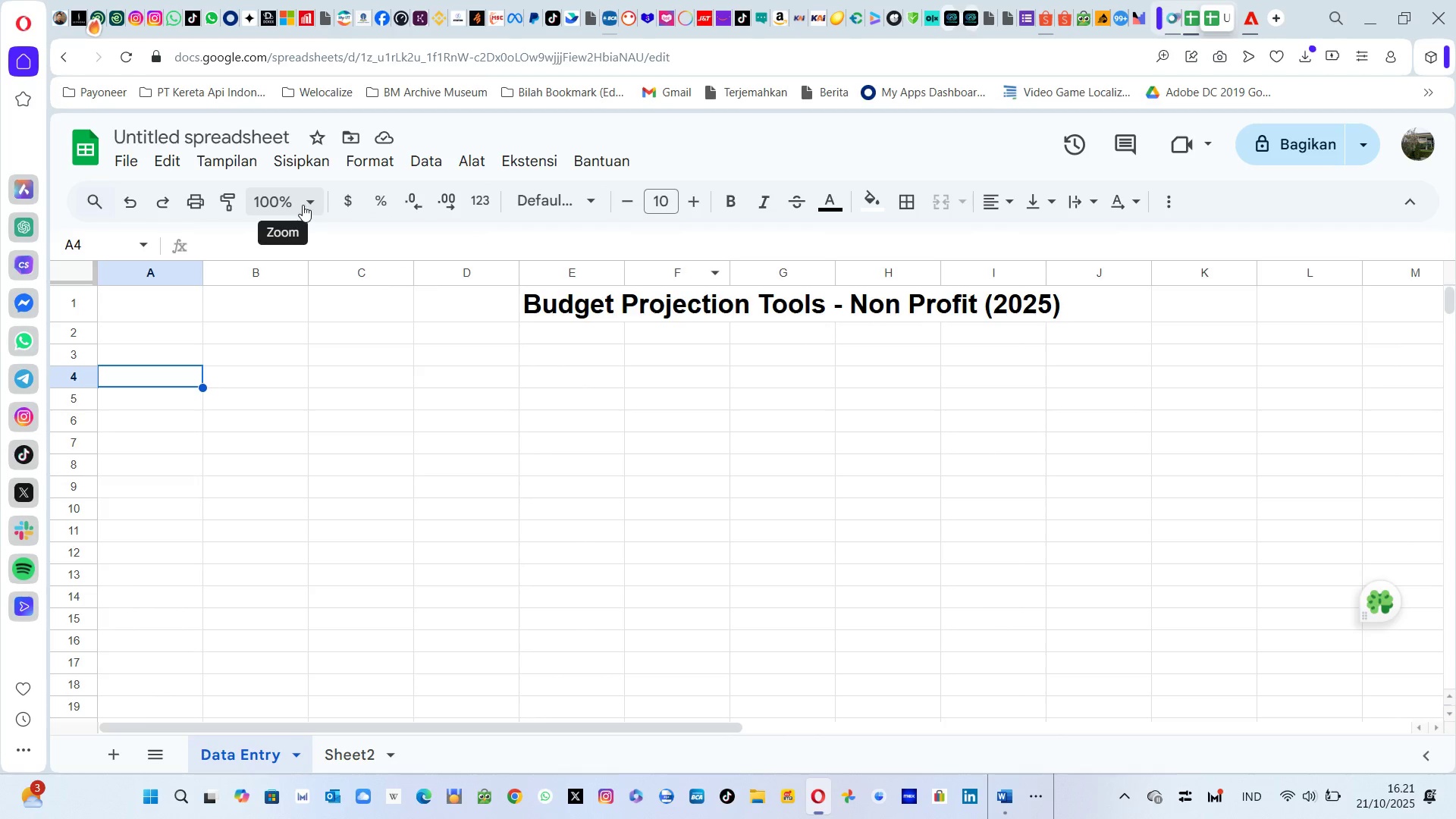 
left_click([375, 167])
 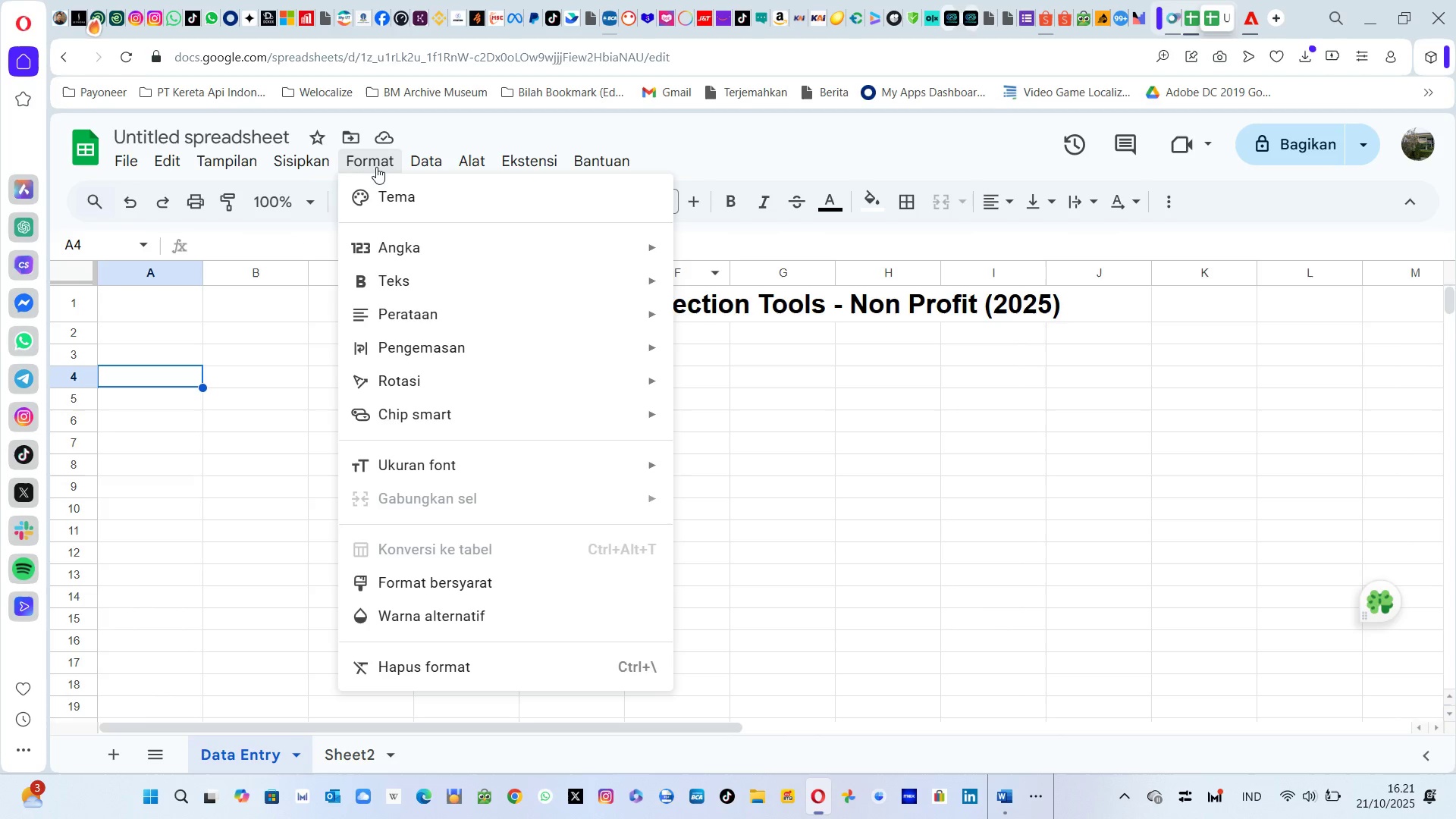 
left_click([378, 169])
 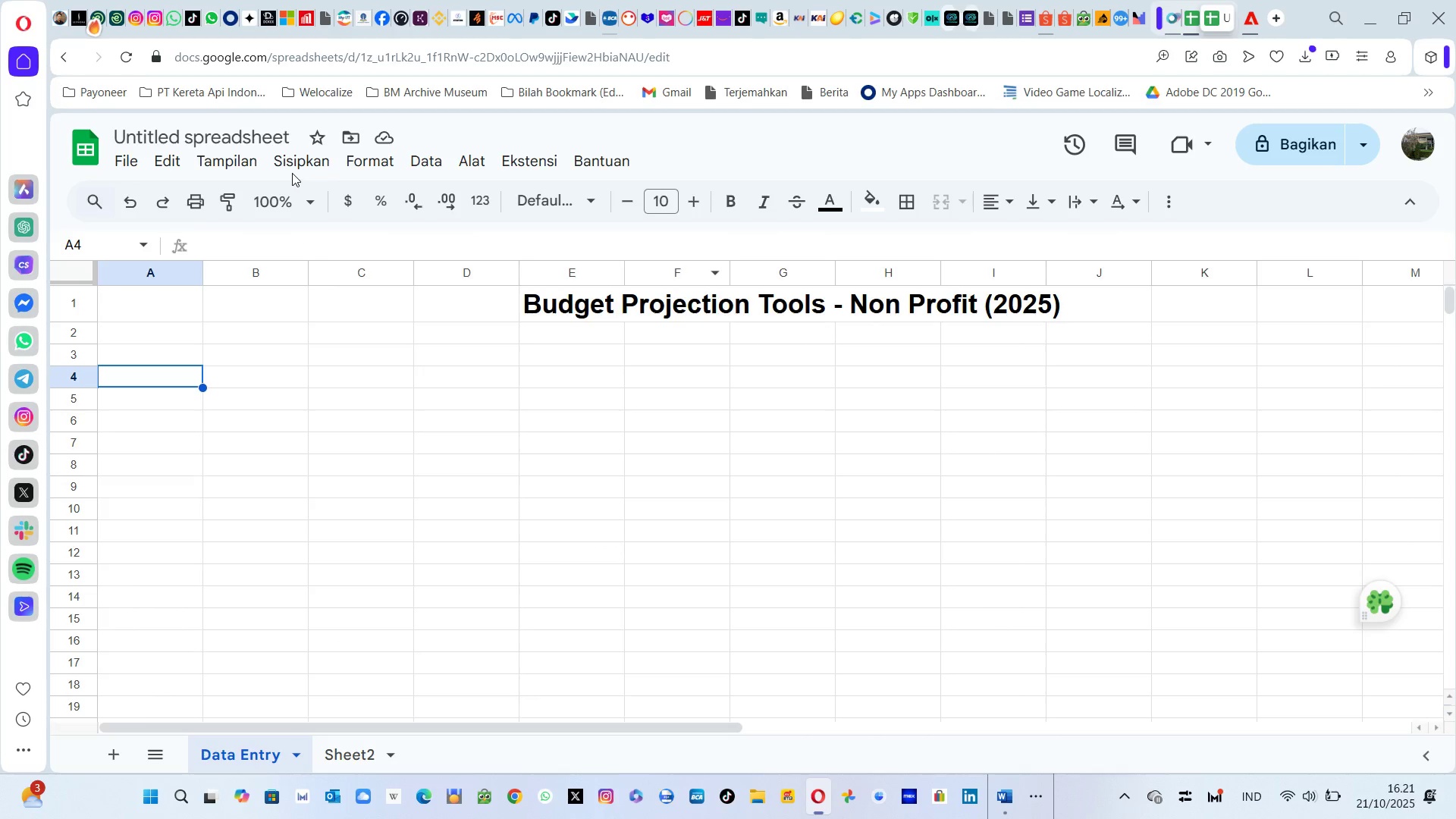 
left_click([297, 168])
 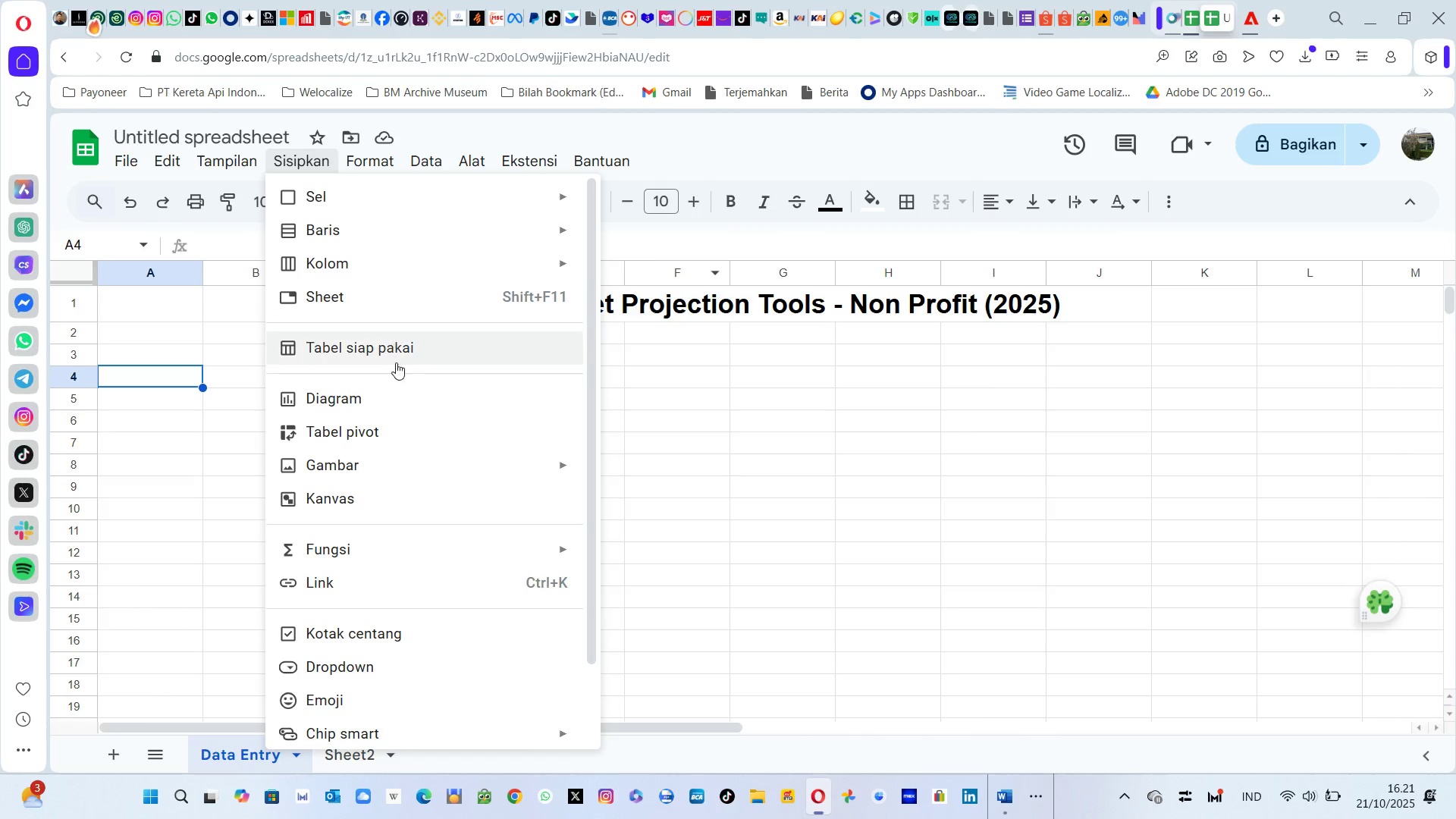 
wait(9.35)
 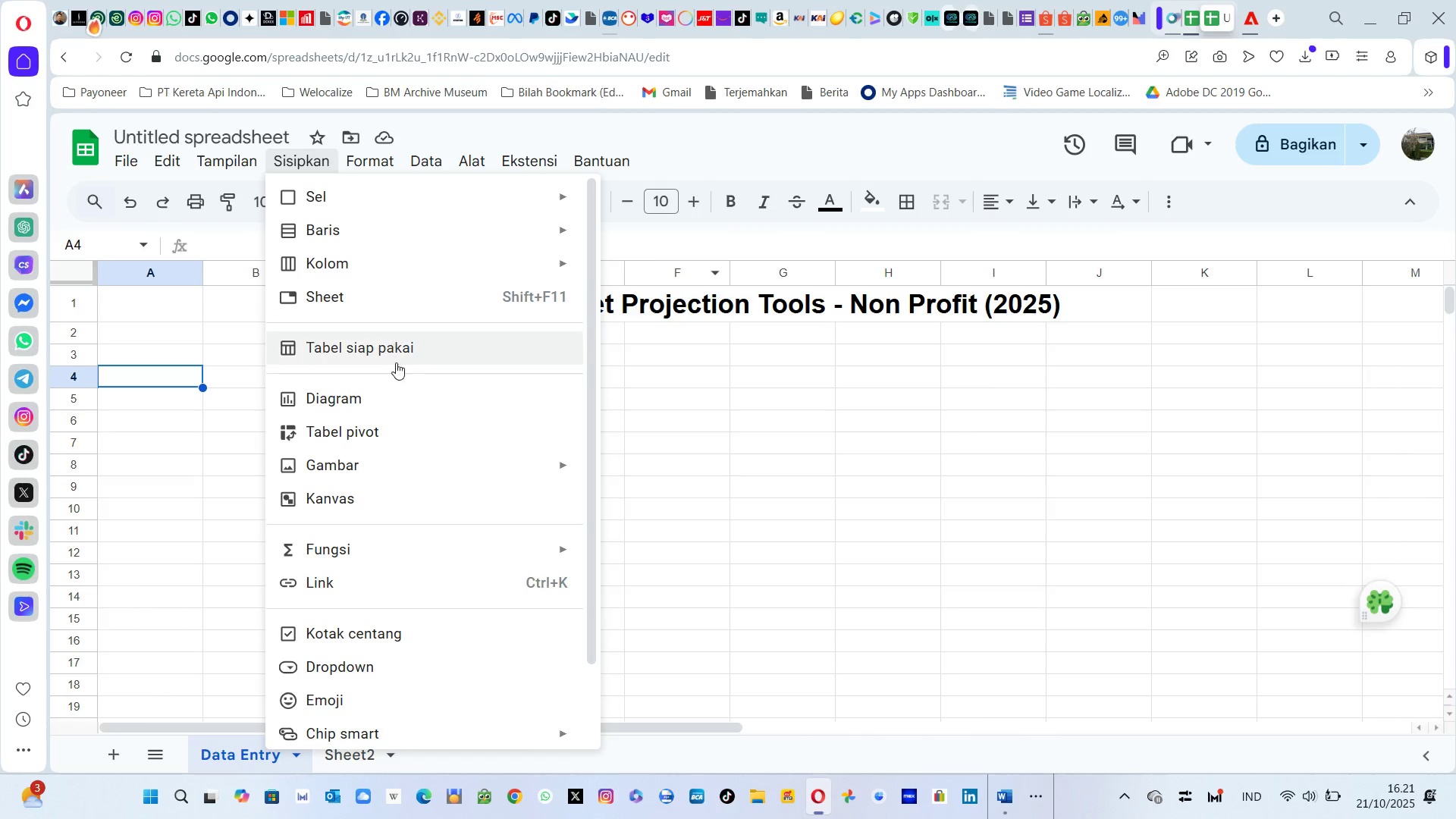 
left_click_drag(start_coordinate=[593, 431], to_coordinate=[582, 323])
 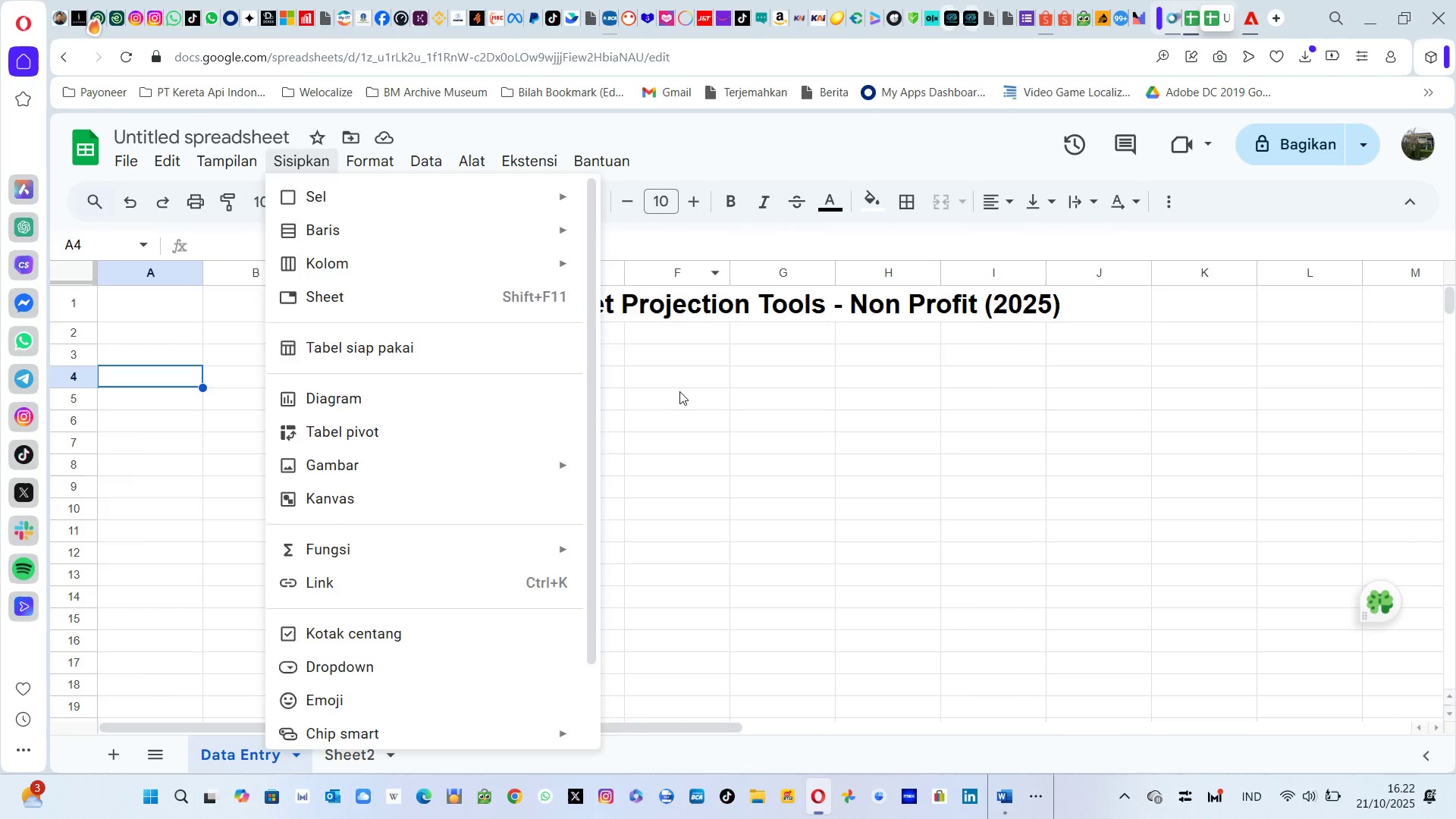 
left_click([679, 391])
 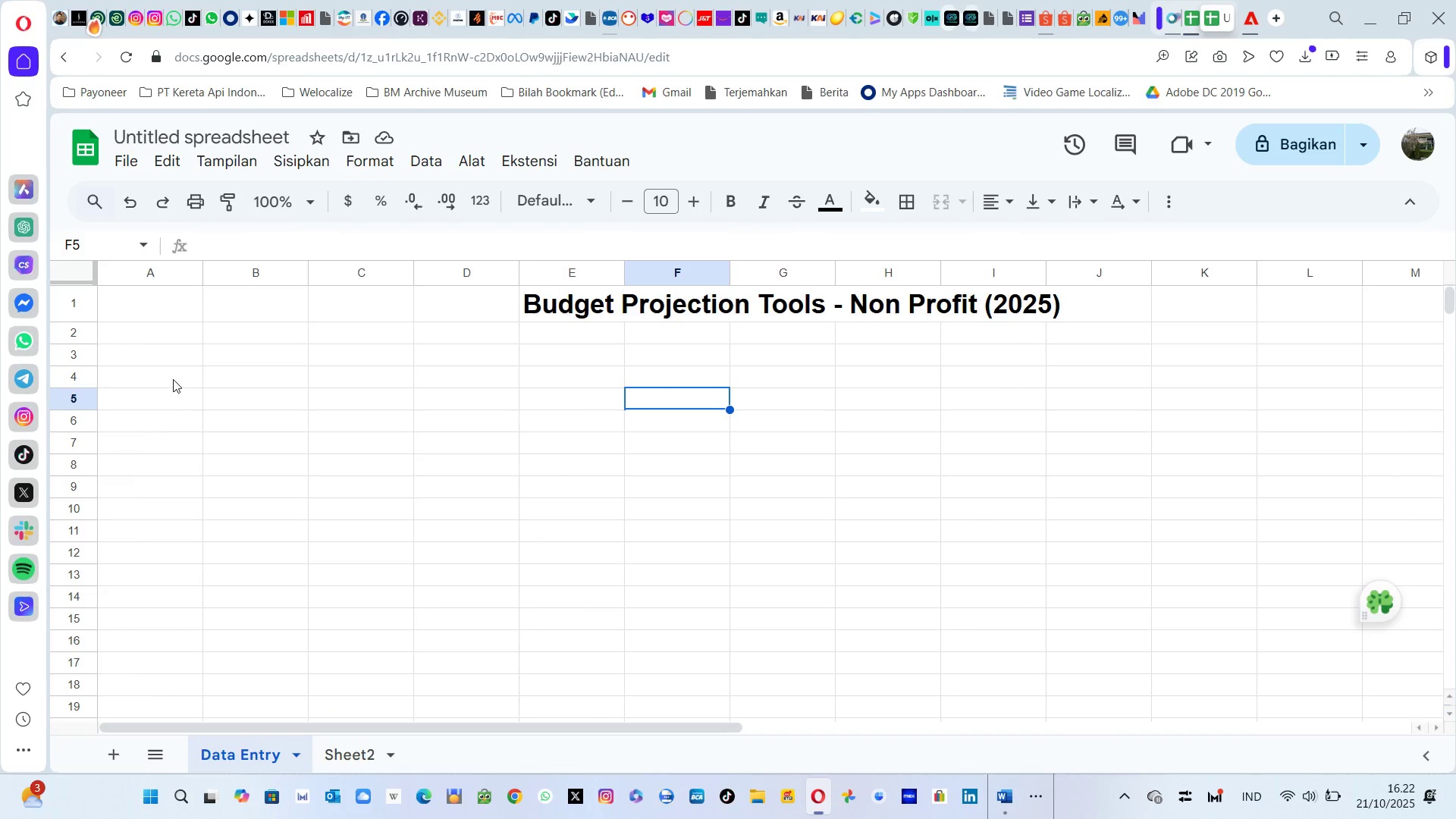 
left_click([167, 378])
 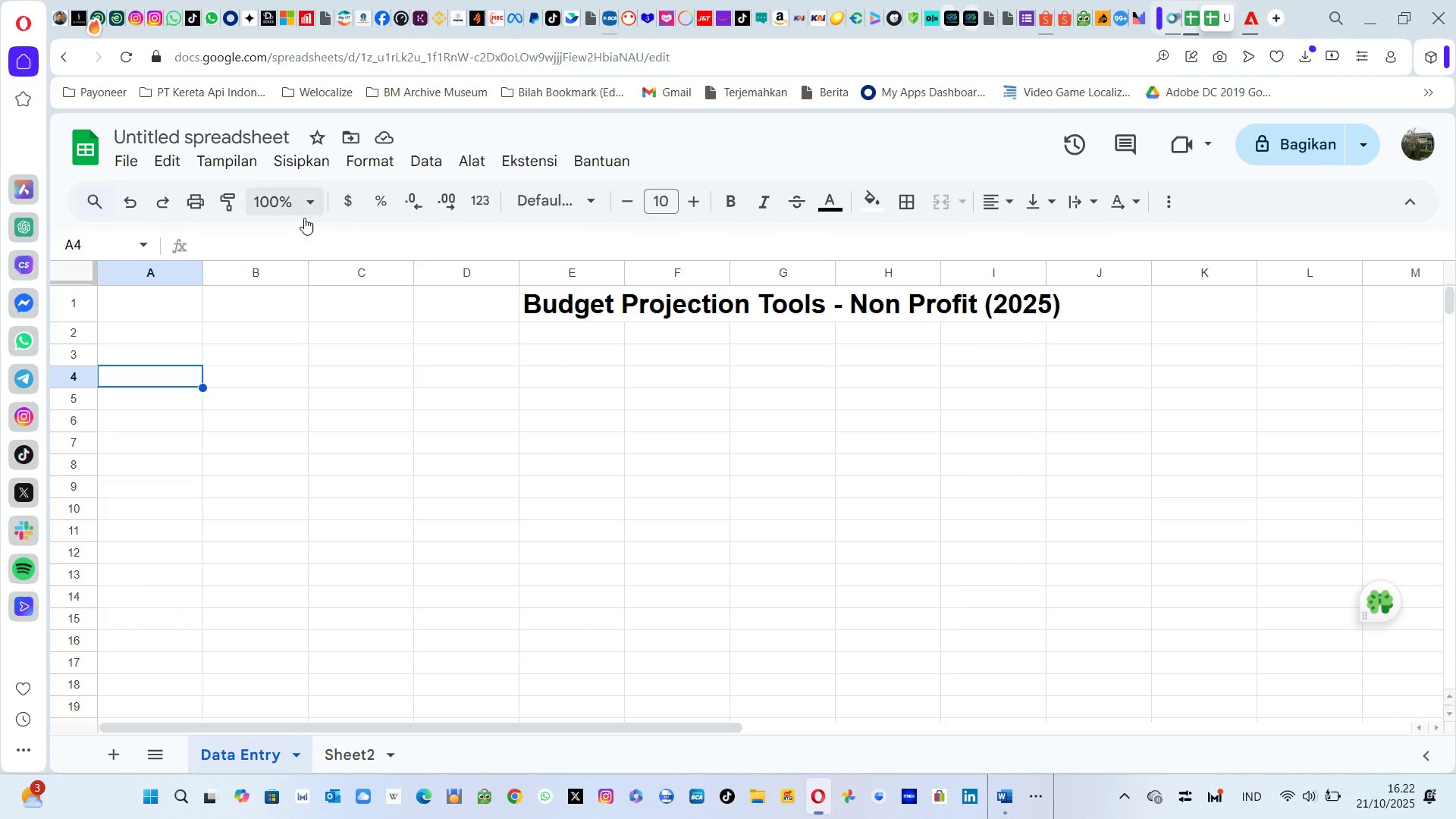 
left_click([293, 167])
 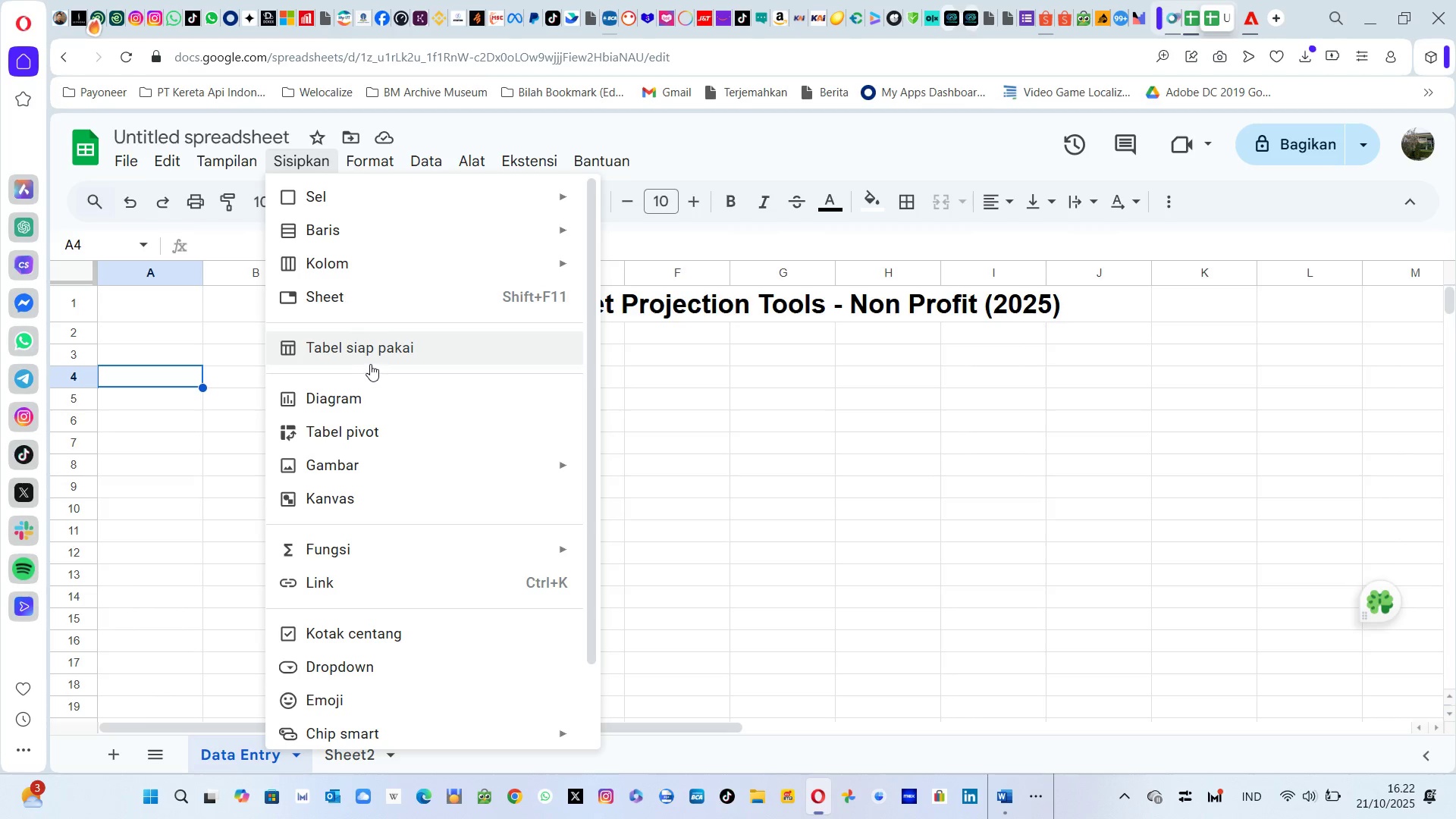 
left_click([380, 346])
 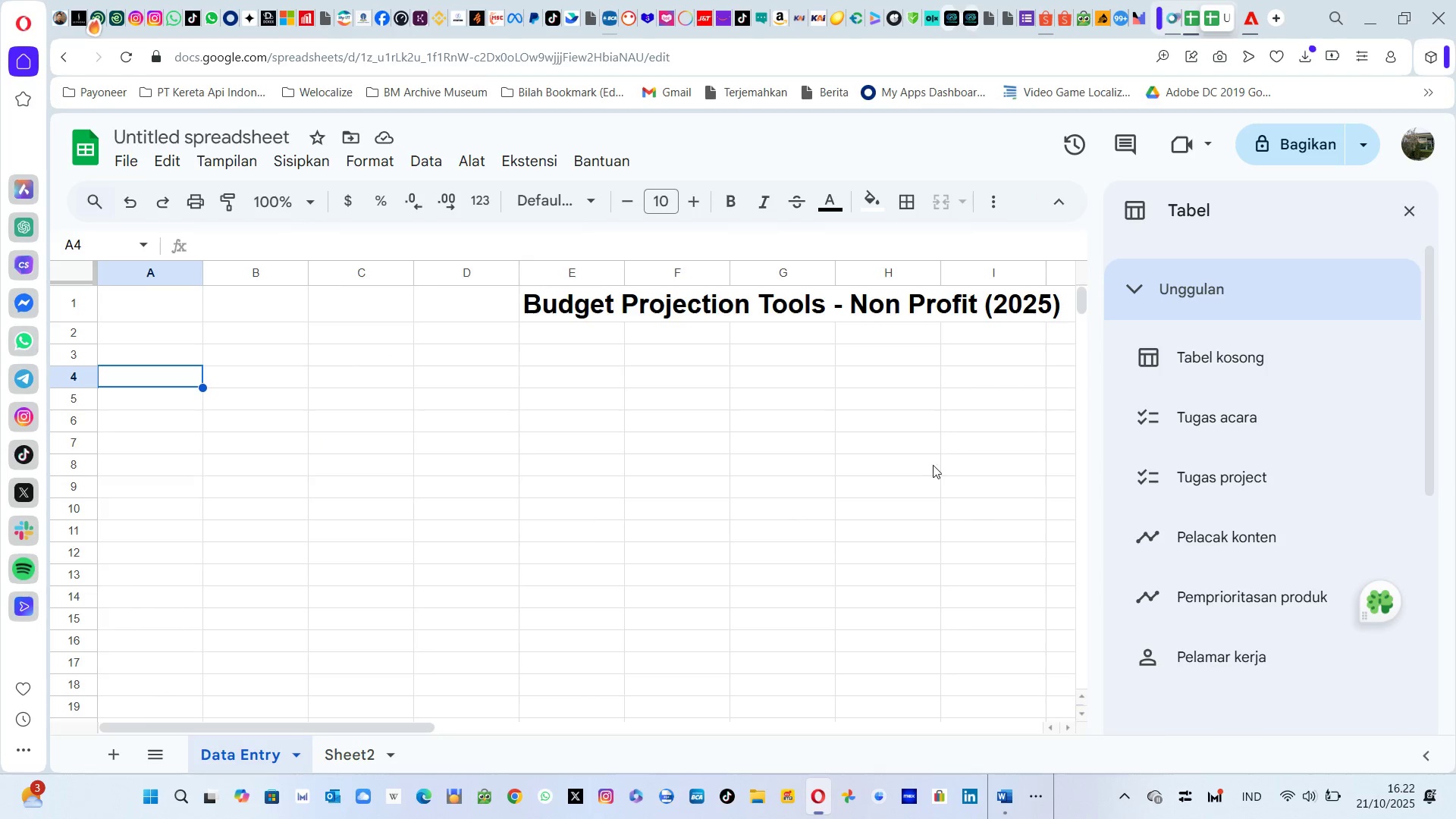 
mouse_move([1235, 357])
 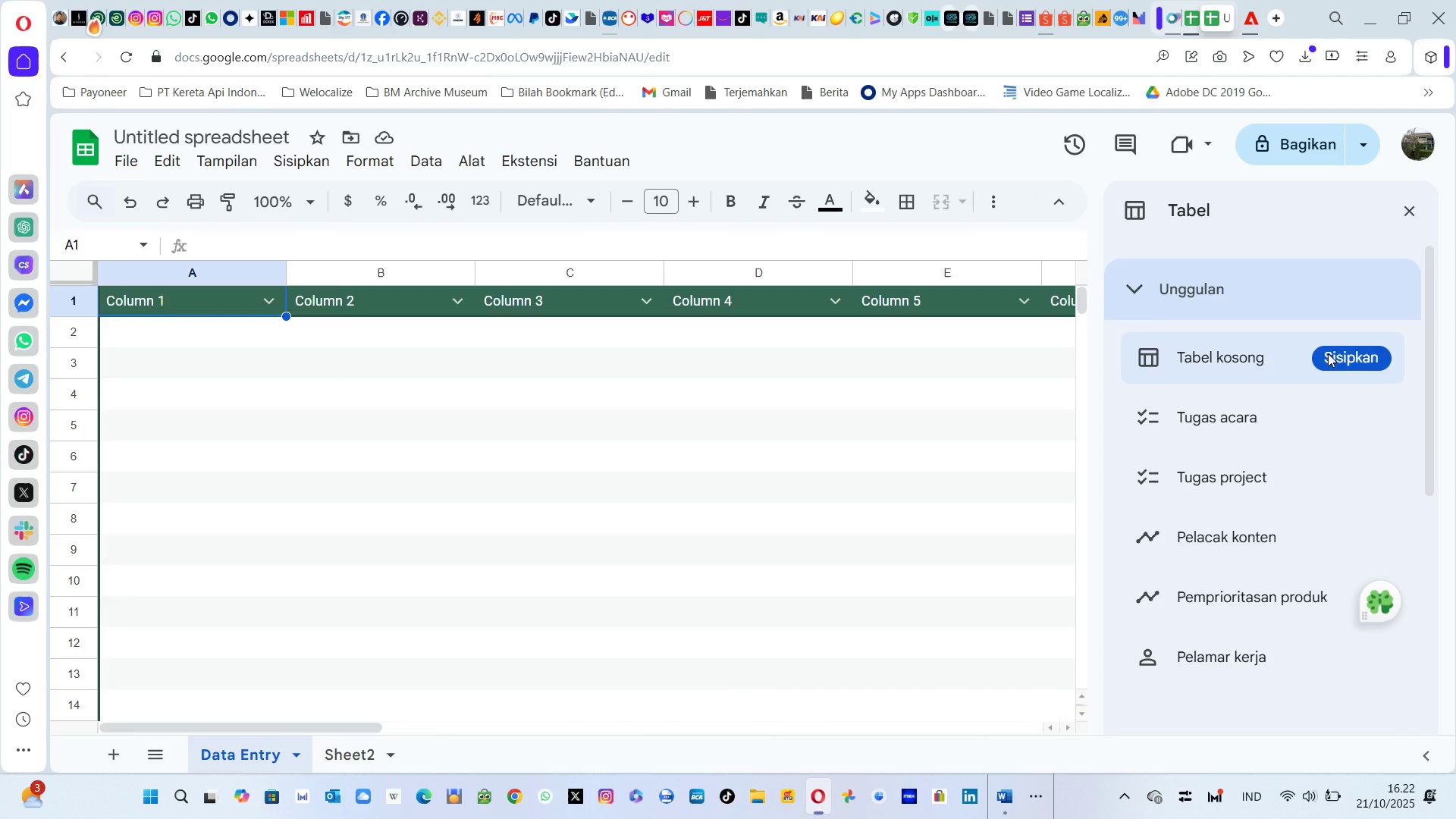 
left_click([1328, 353])
 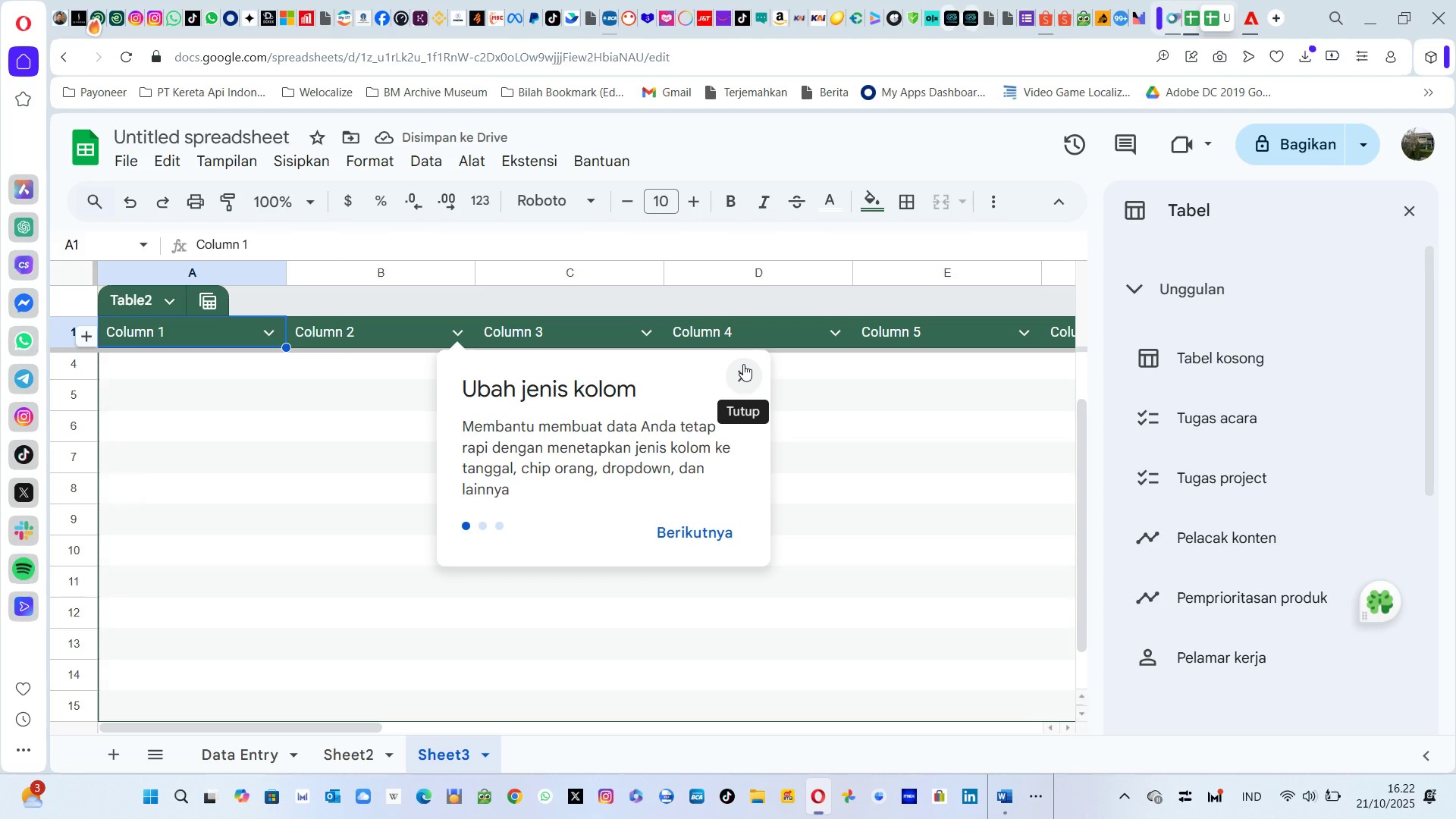 
wait(5.55)
 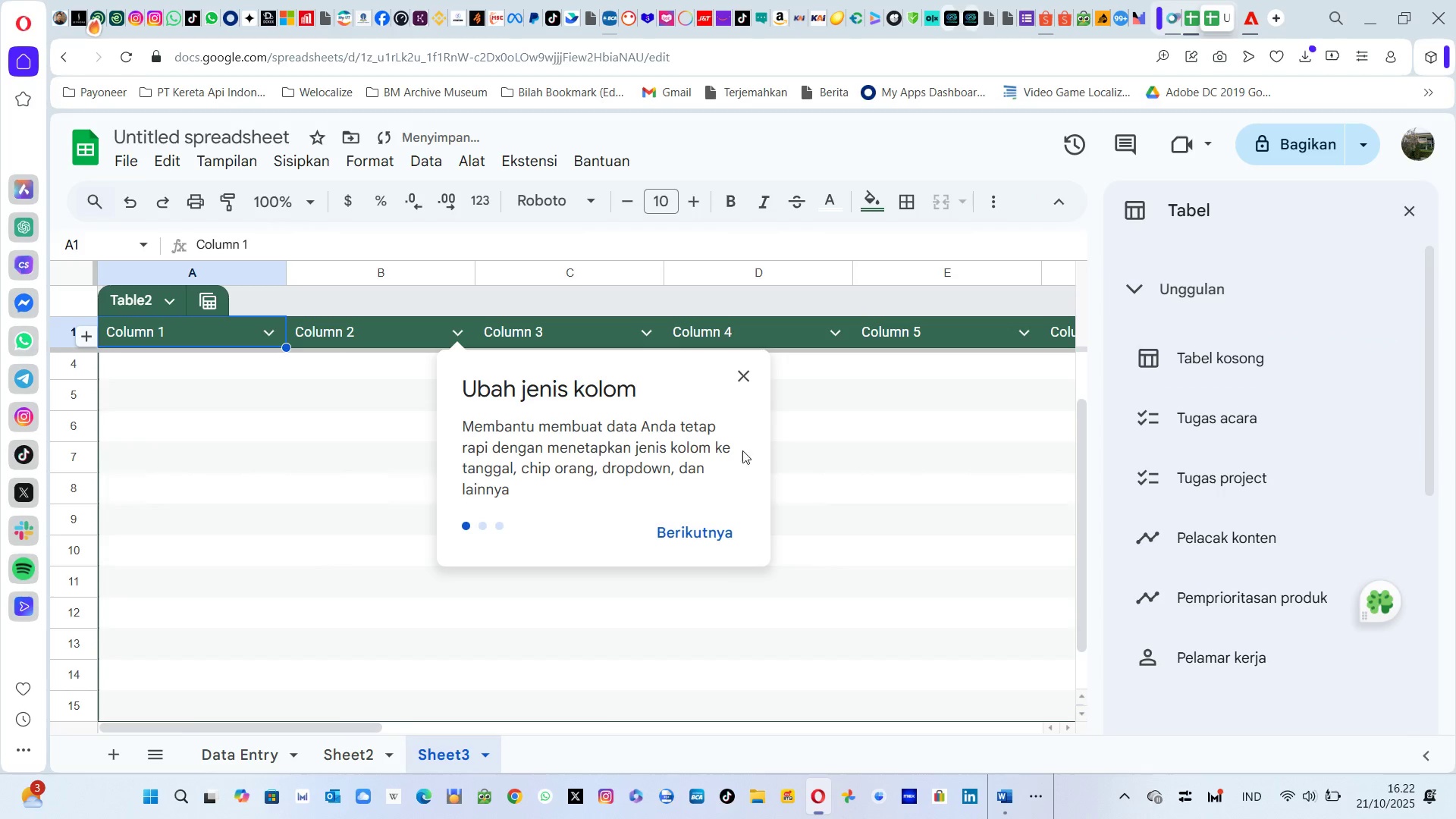 
left_click([704, 535])
 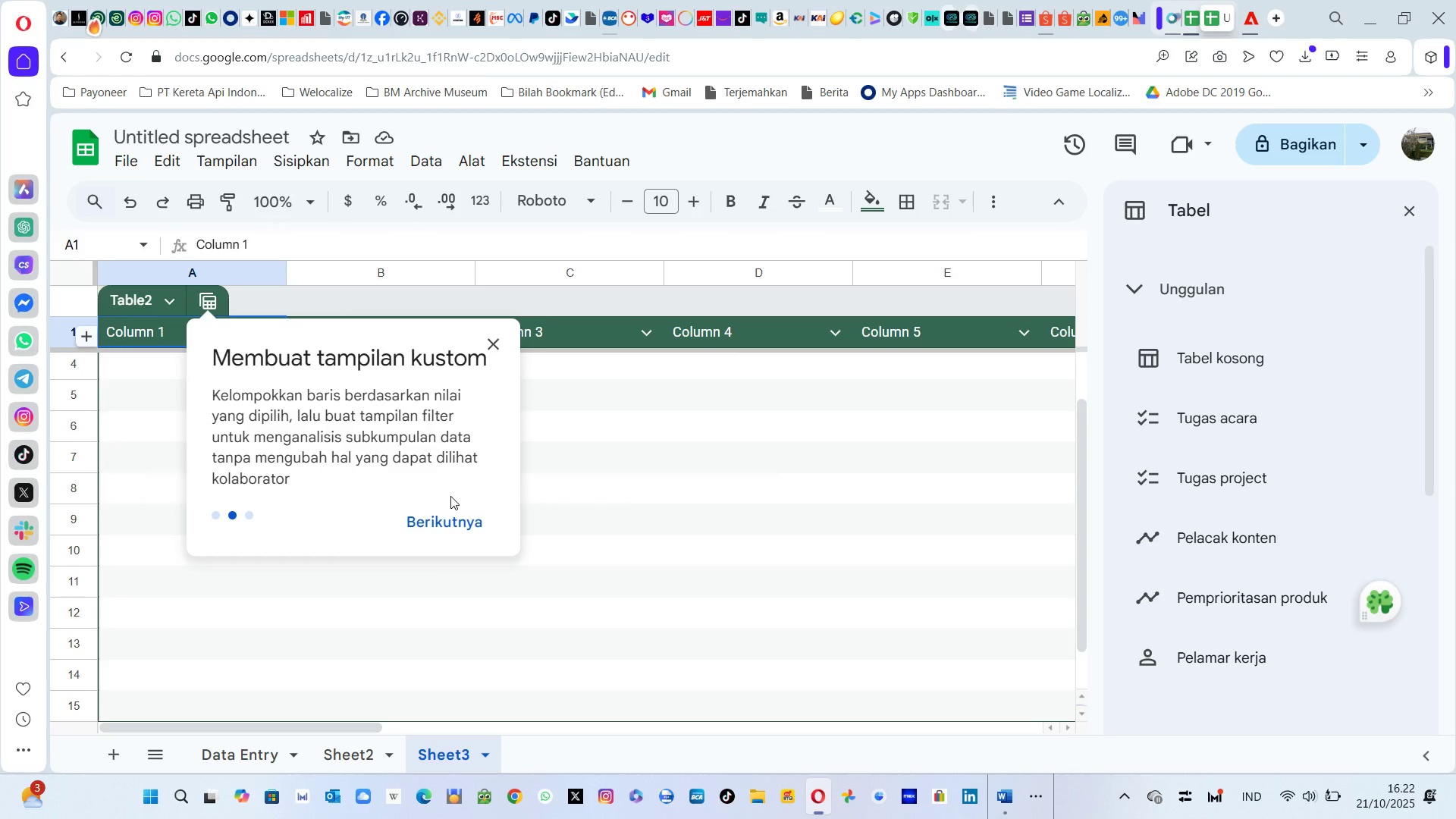 
double_click([444, 526])
 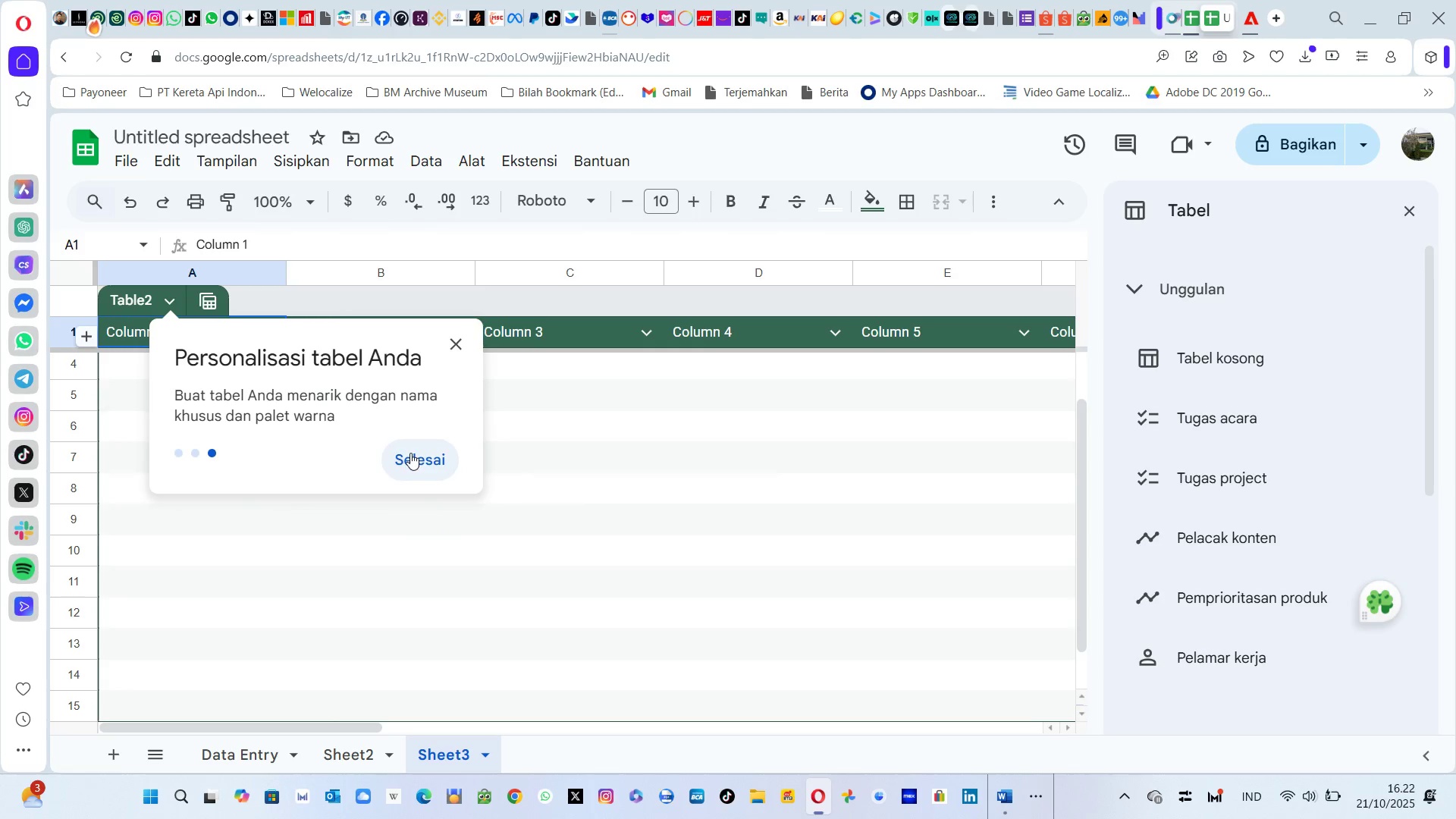 
left_click([410, 453])
 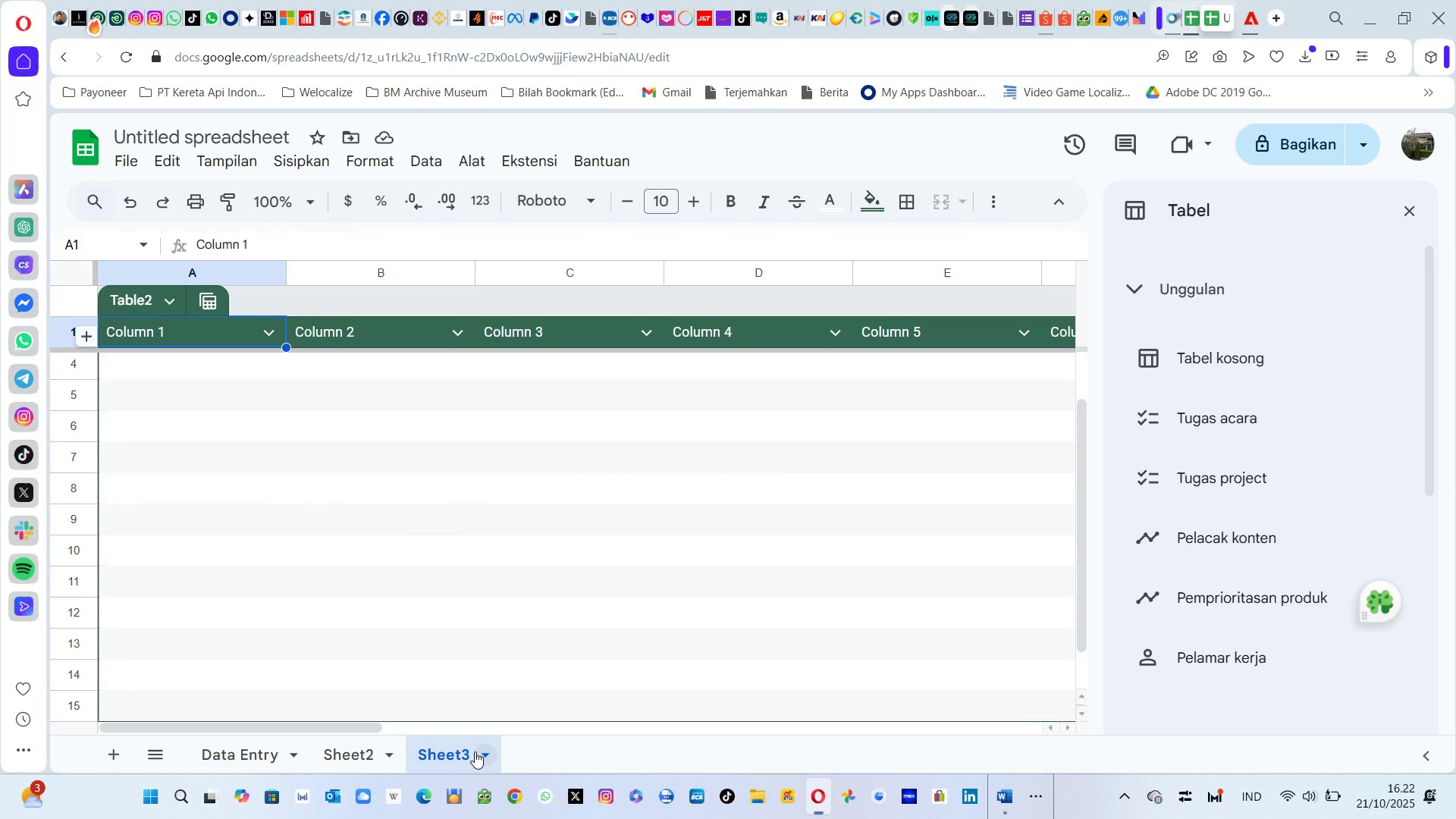 
left_click([469, 761])
 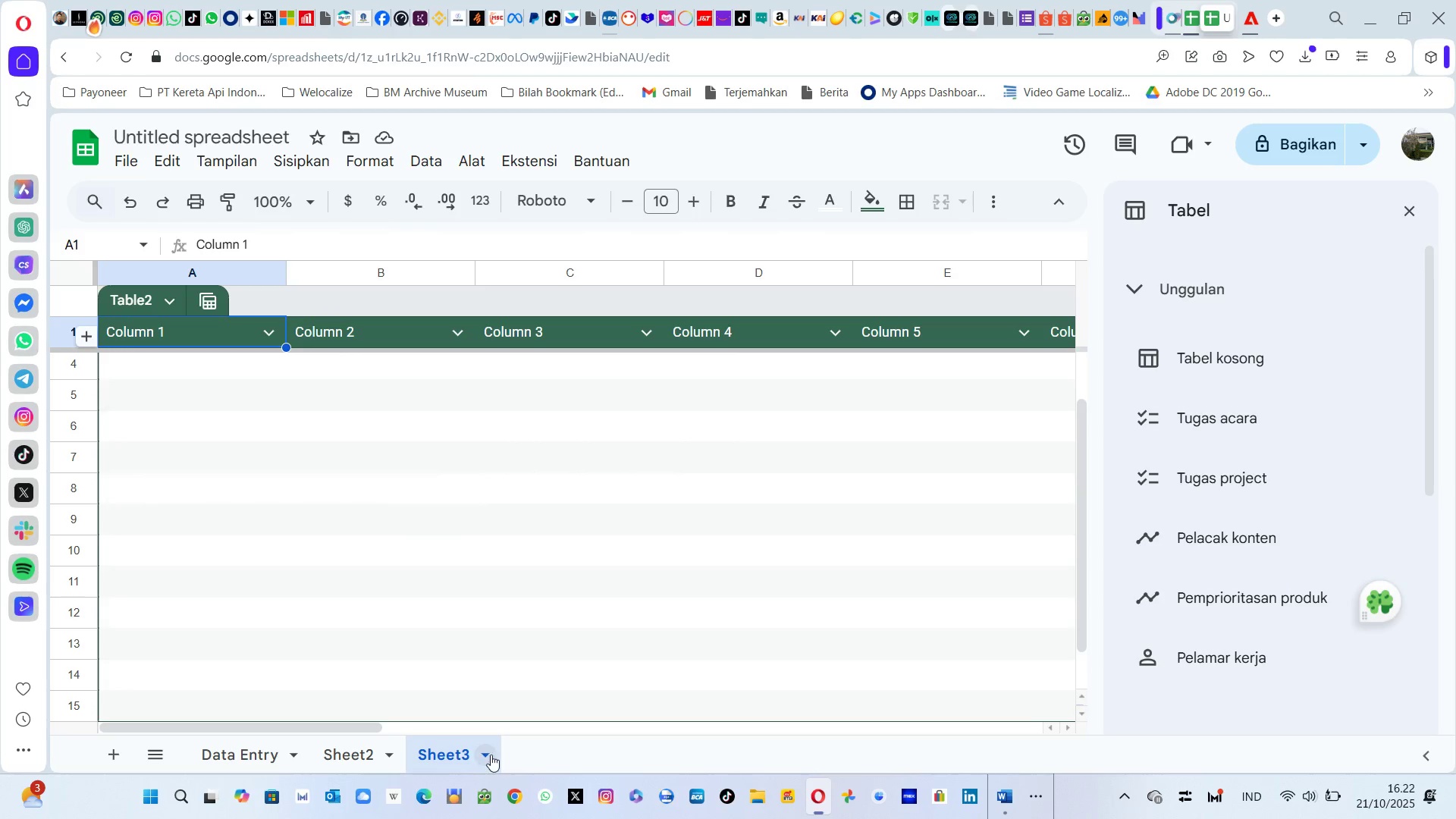 
left_click([494, 755])
 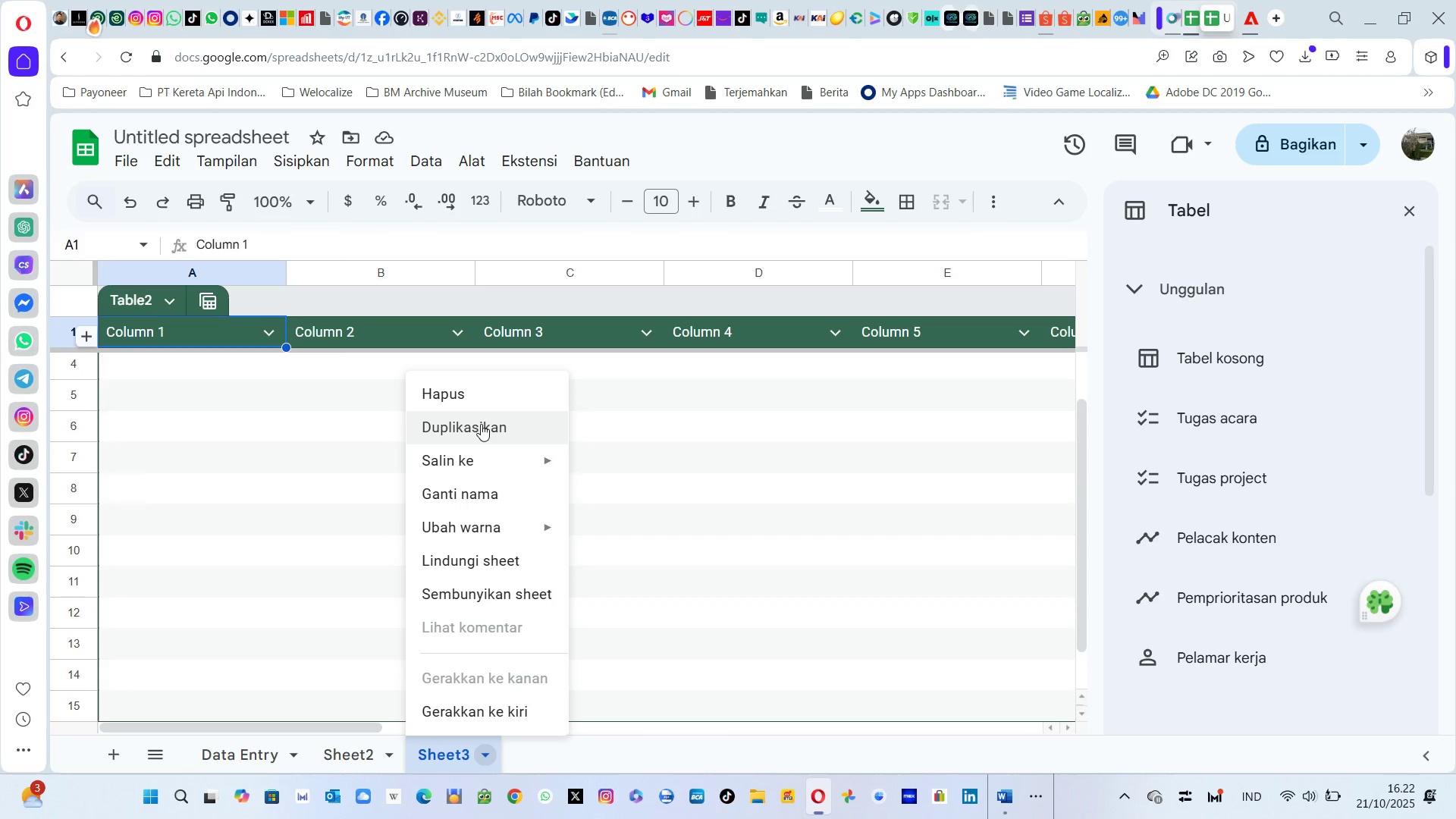 
left_click([485, 399])
 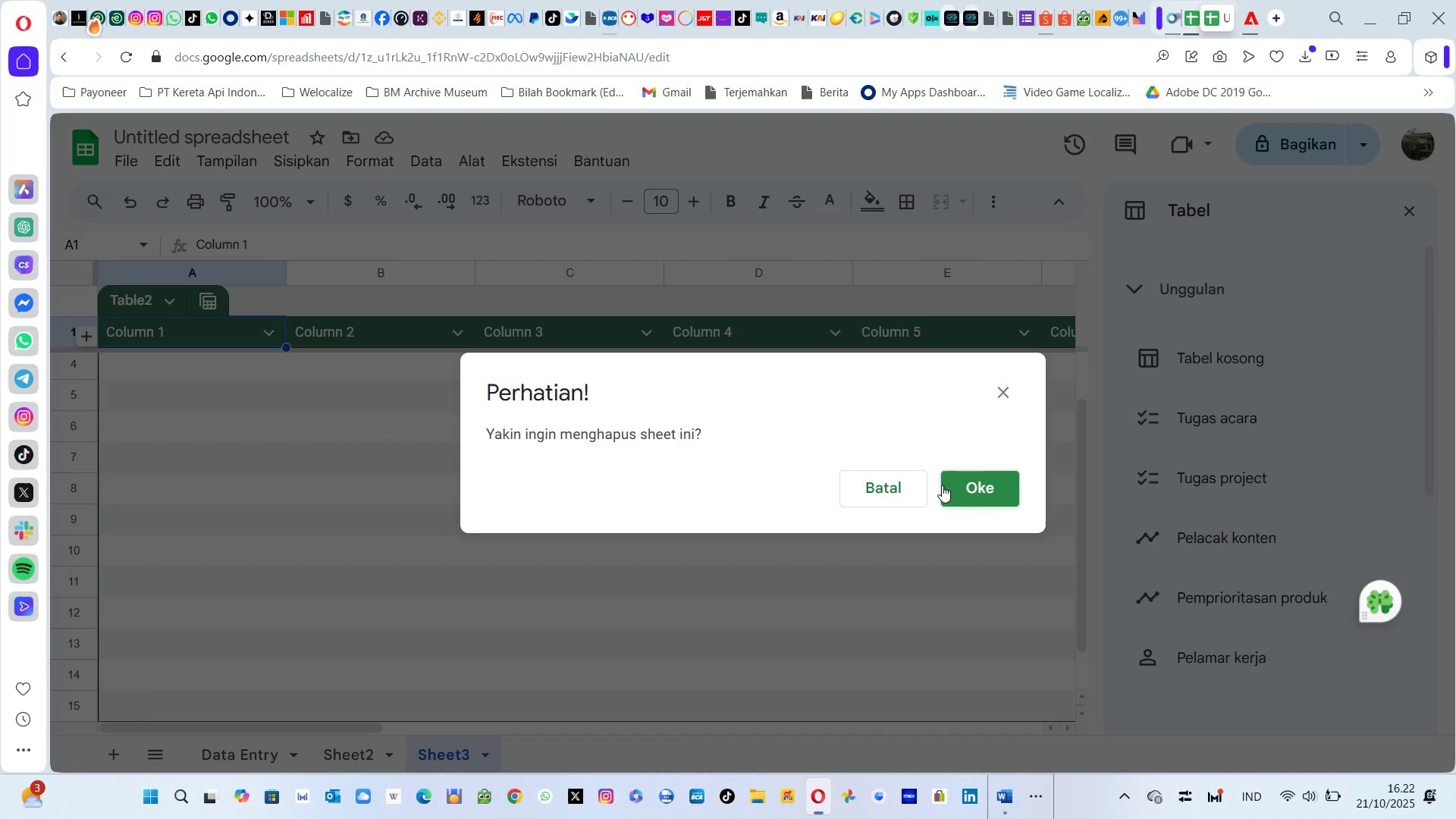 
left_click([971, 483])
 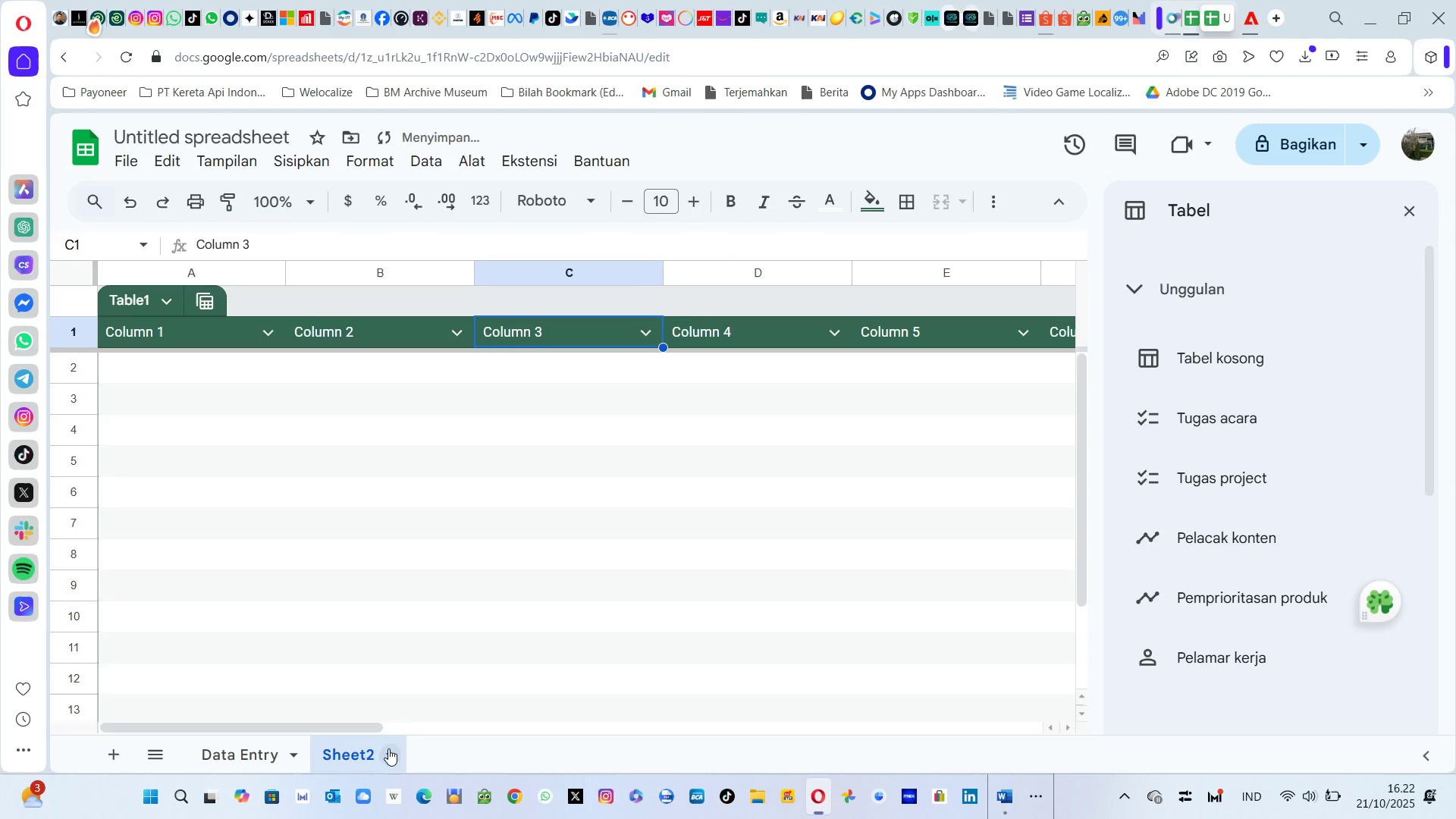 
left_click([385, 760])
 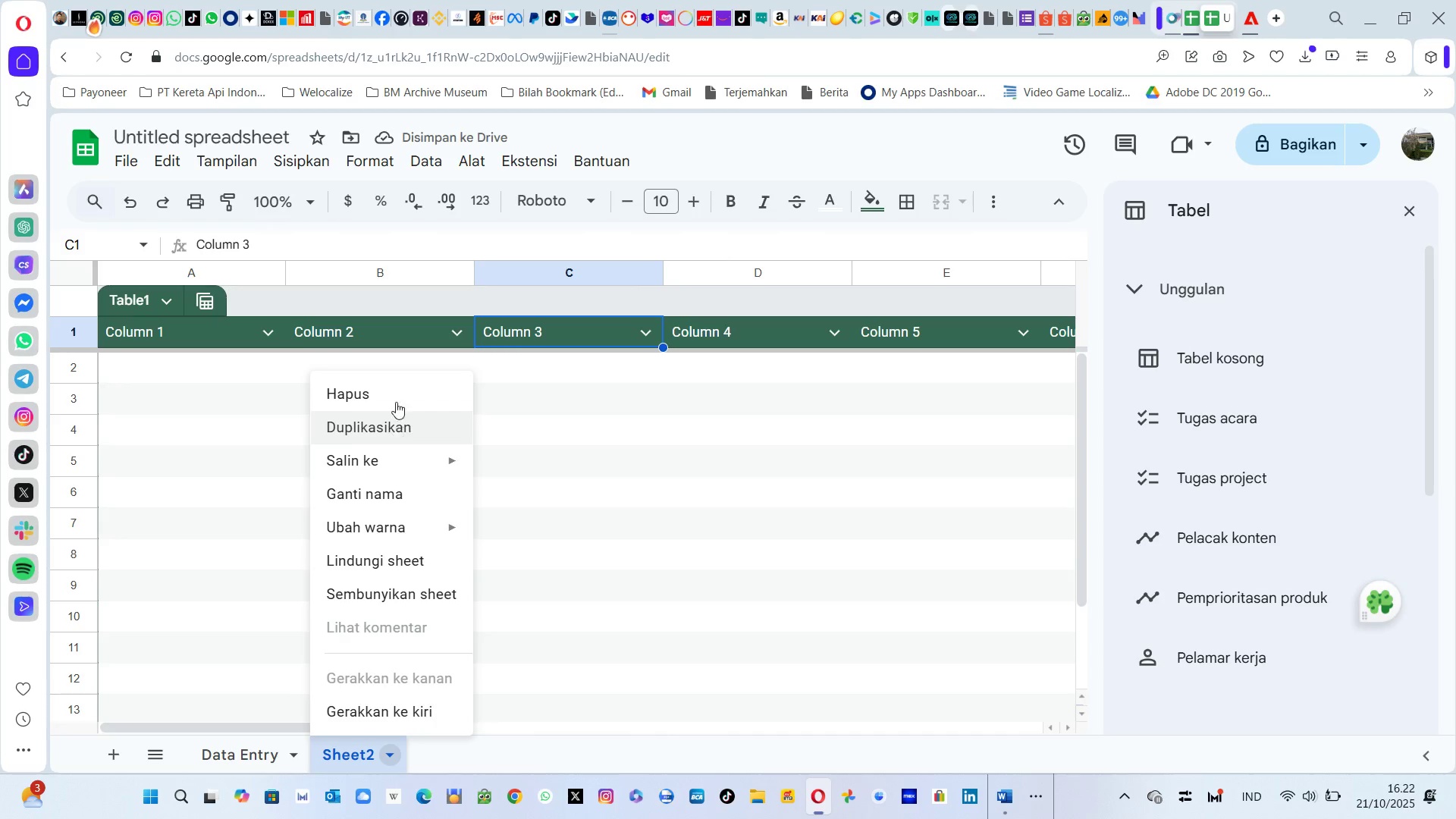 
left_click([396, 397])
 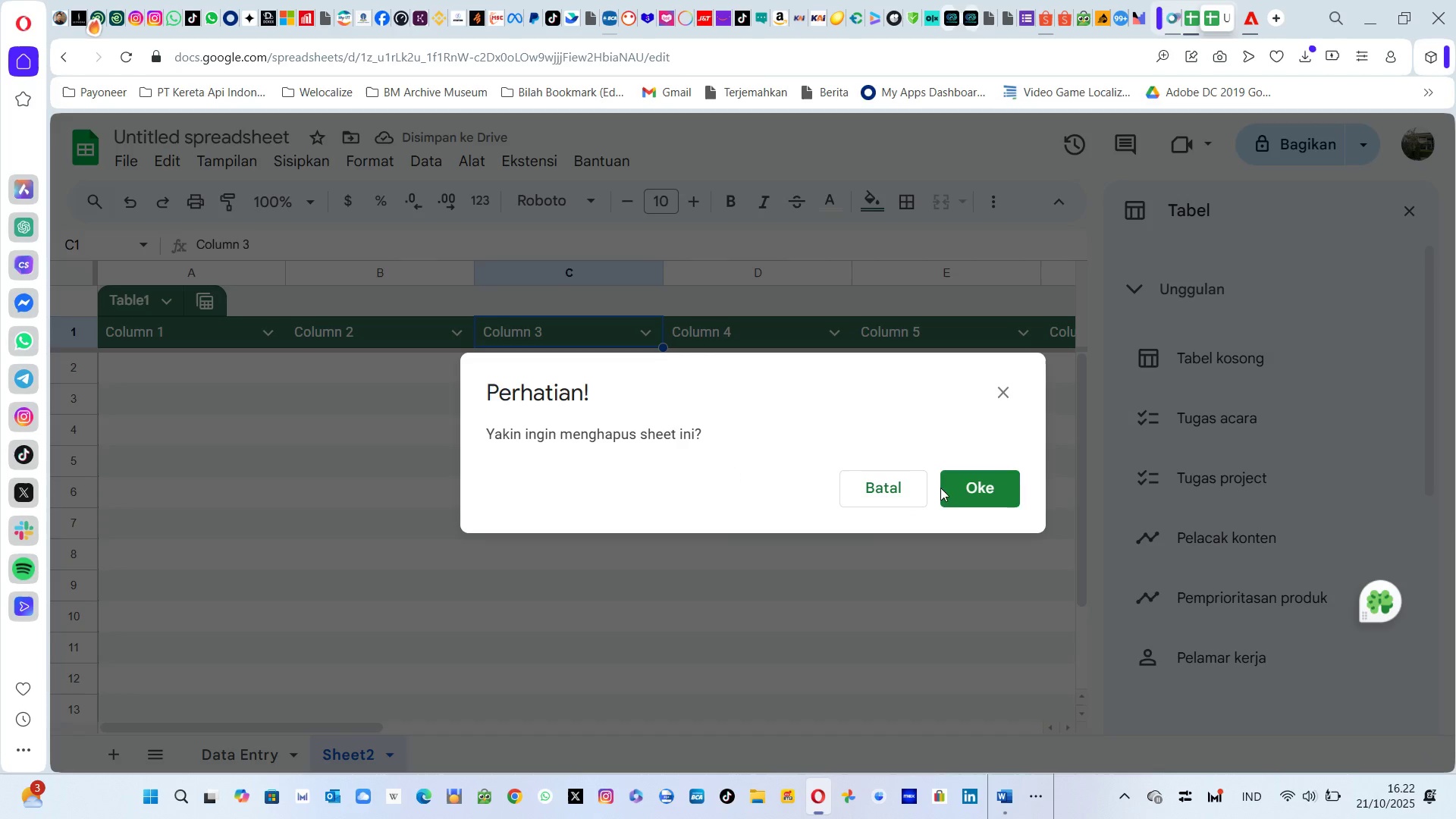 
left_click([974, 482])
 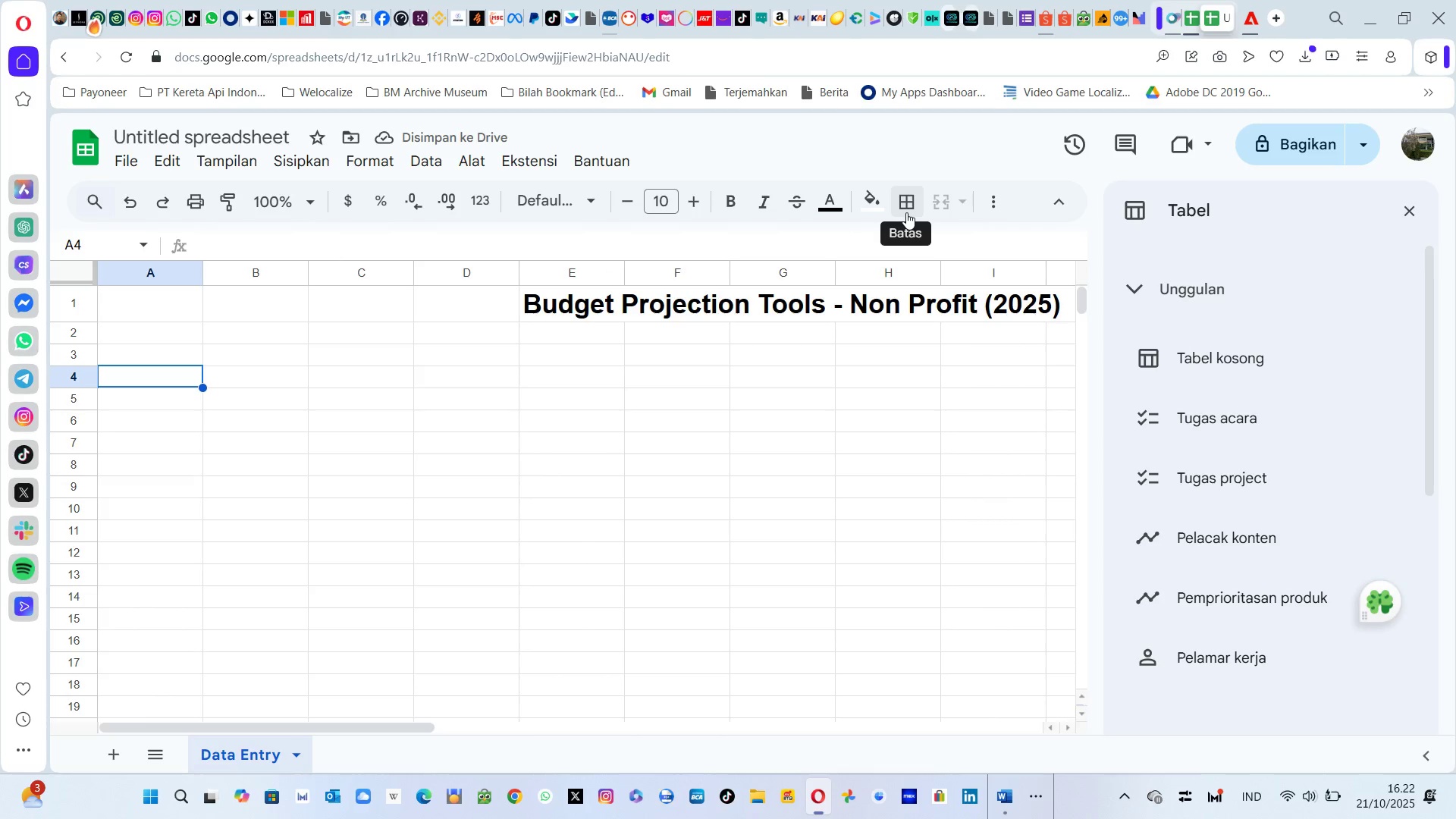 
left_click([918, 207])
 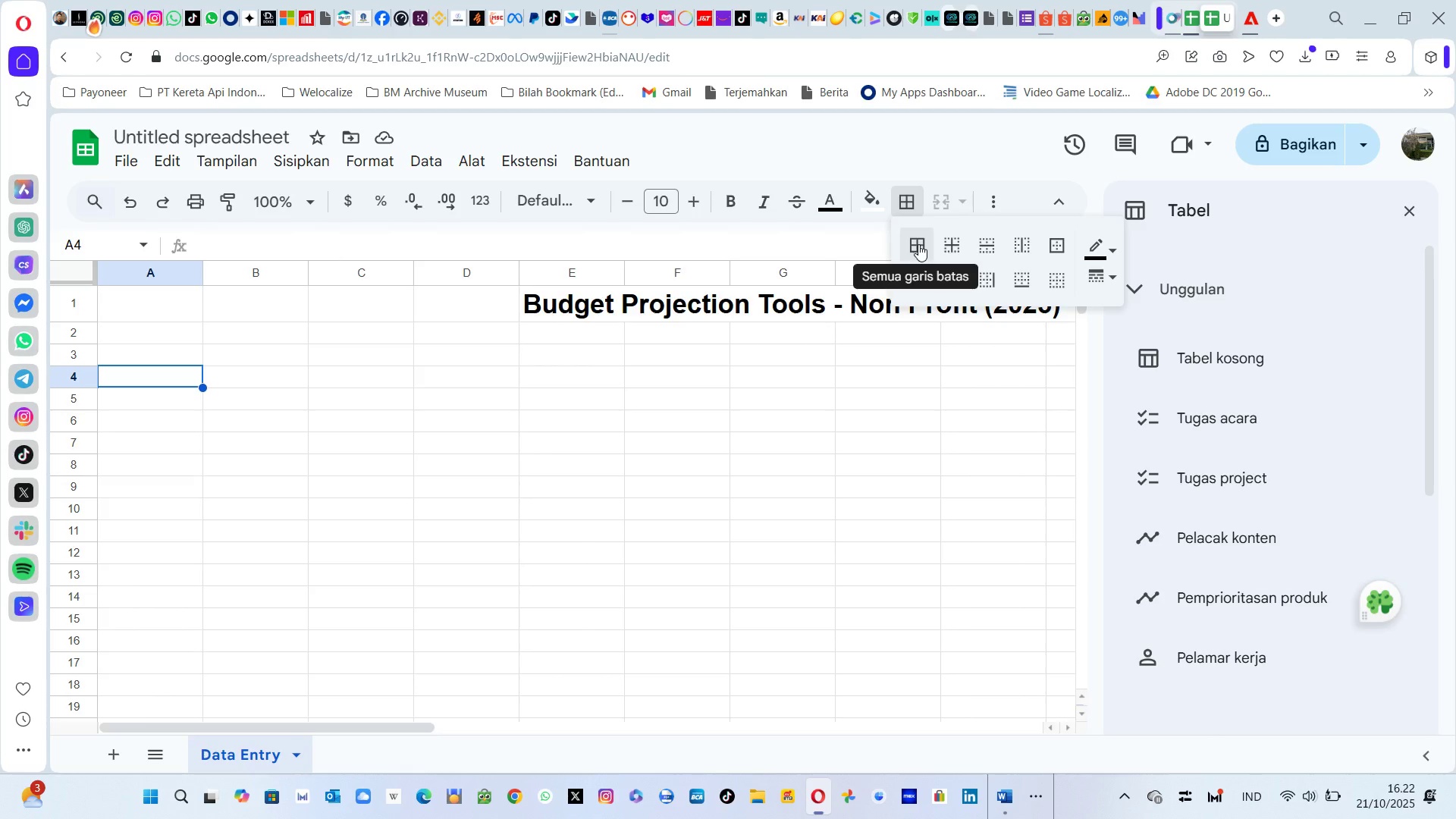 
left_click([911, 203])
 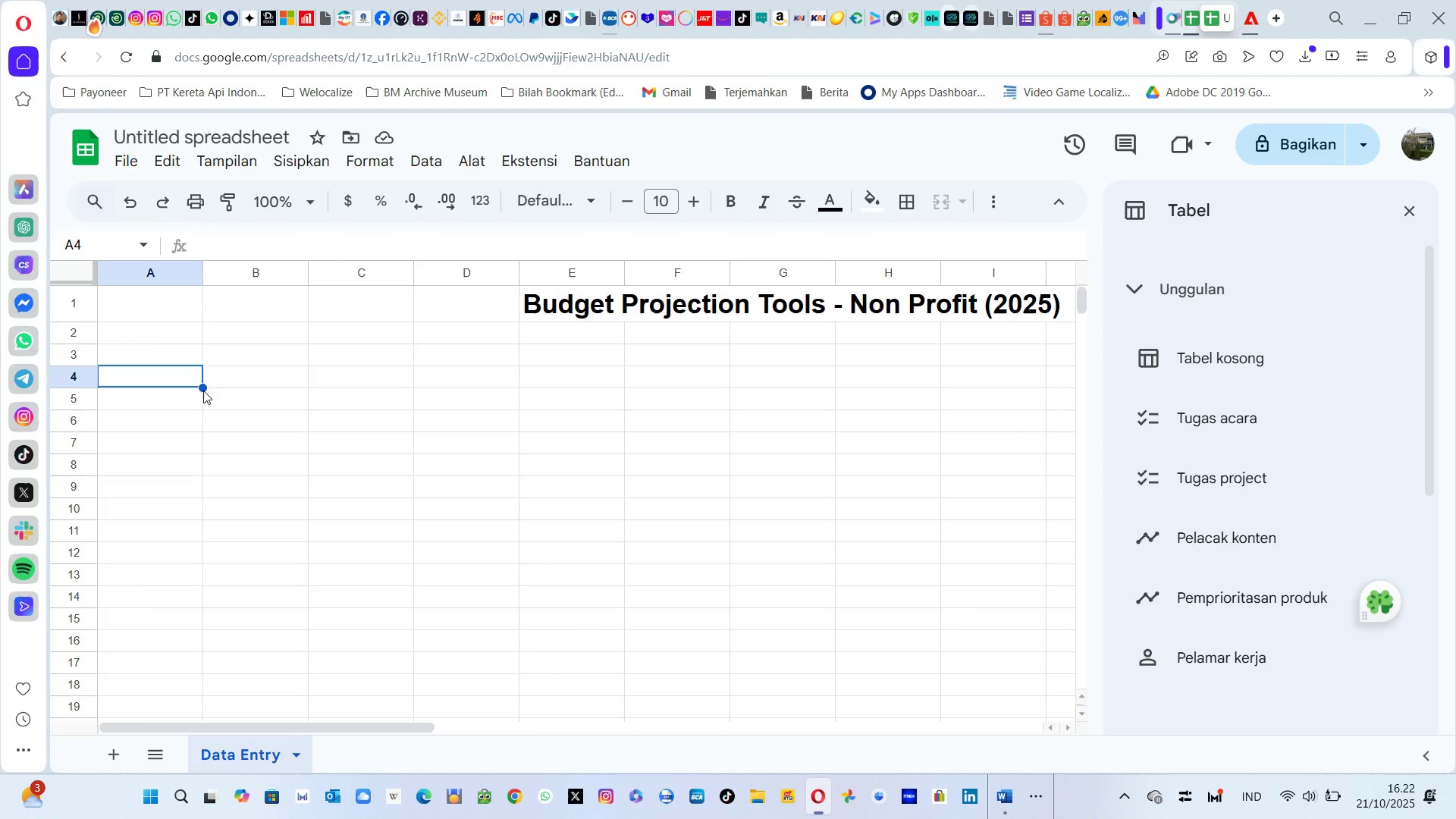 
left_click_drag(start_coordinate=[200, 387], to_coordinate=[246, 383])
 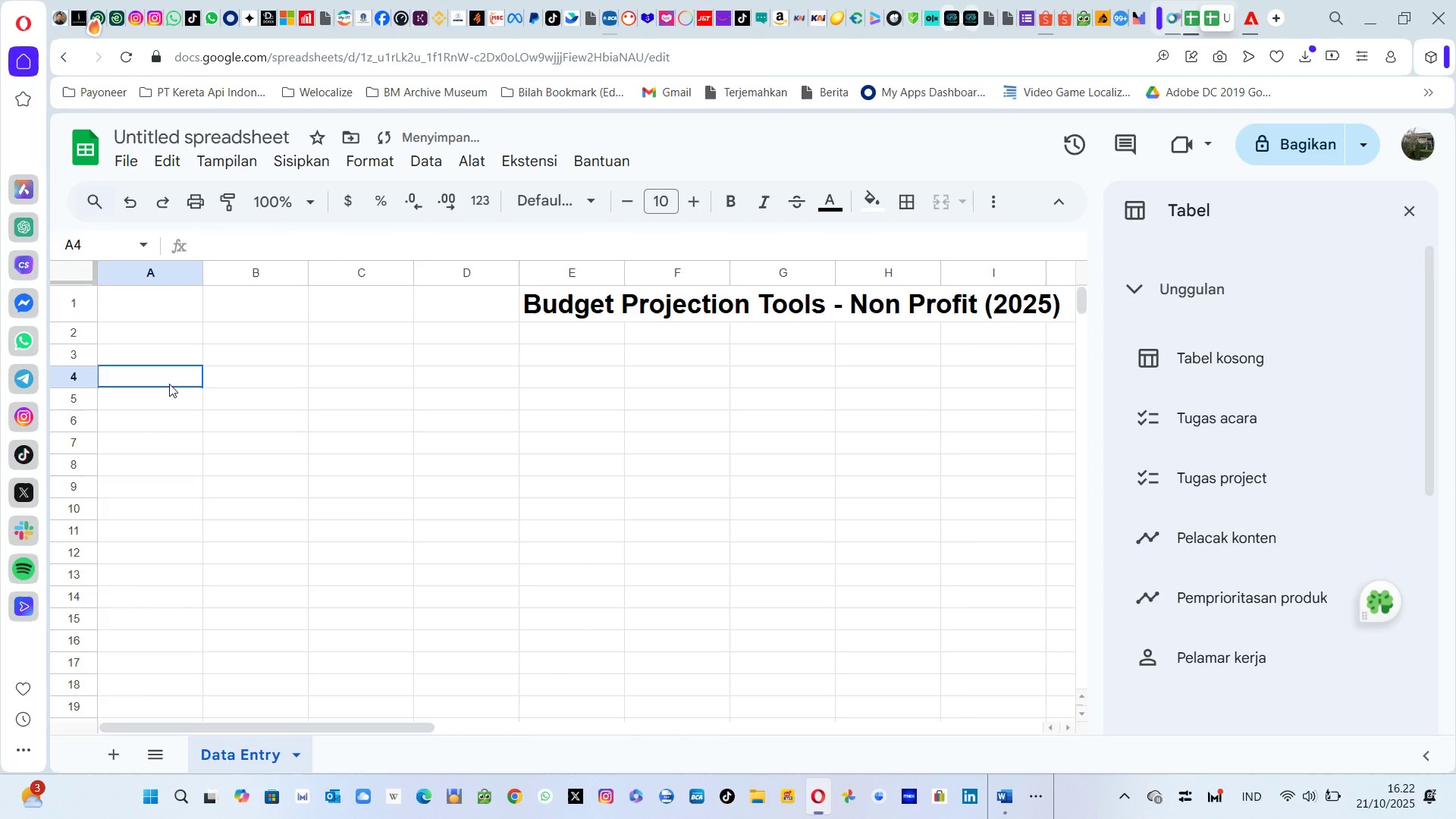 
left_click([169, 384])
 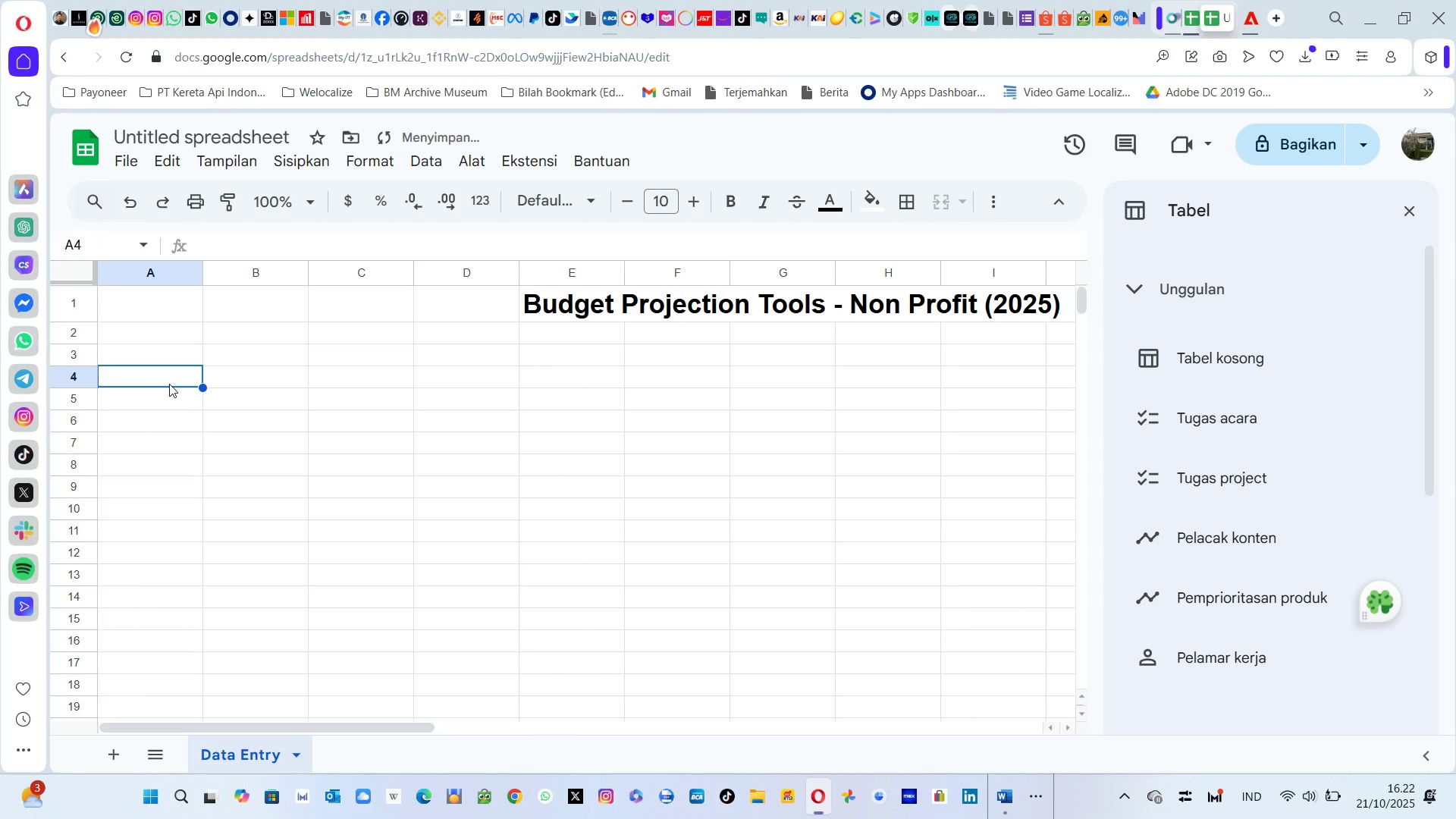 
hold_key(key=ControlLeft, duration=0.33)
 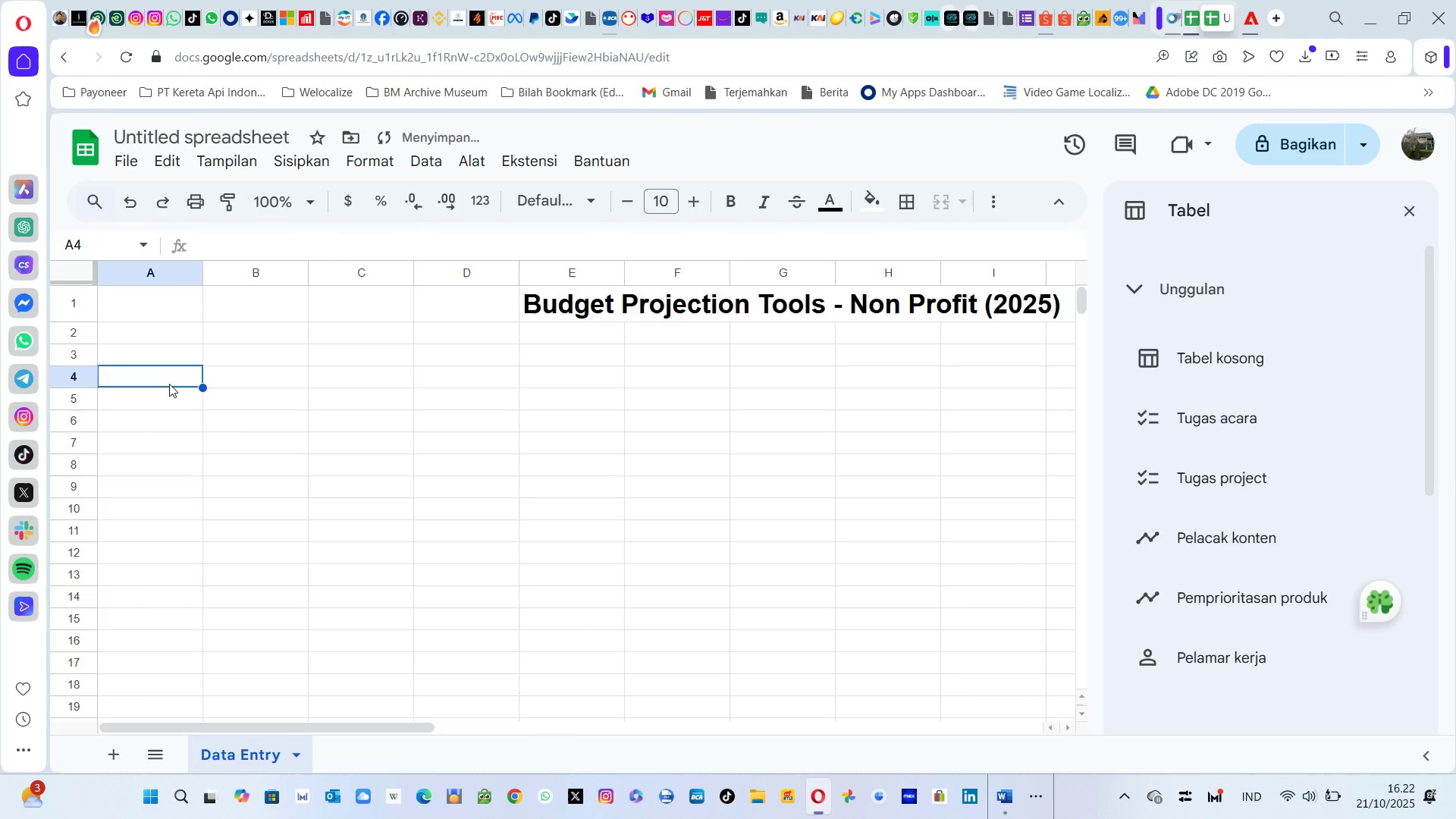 
left_click_drag(start_coordinate=[169, 384], to_coordinate=[678, 380])
 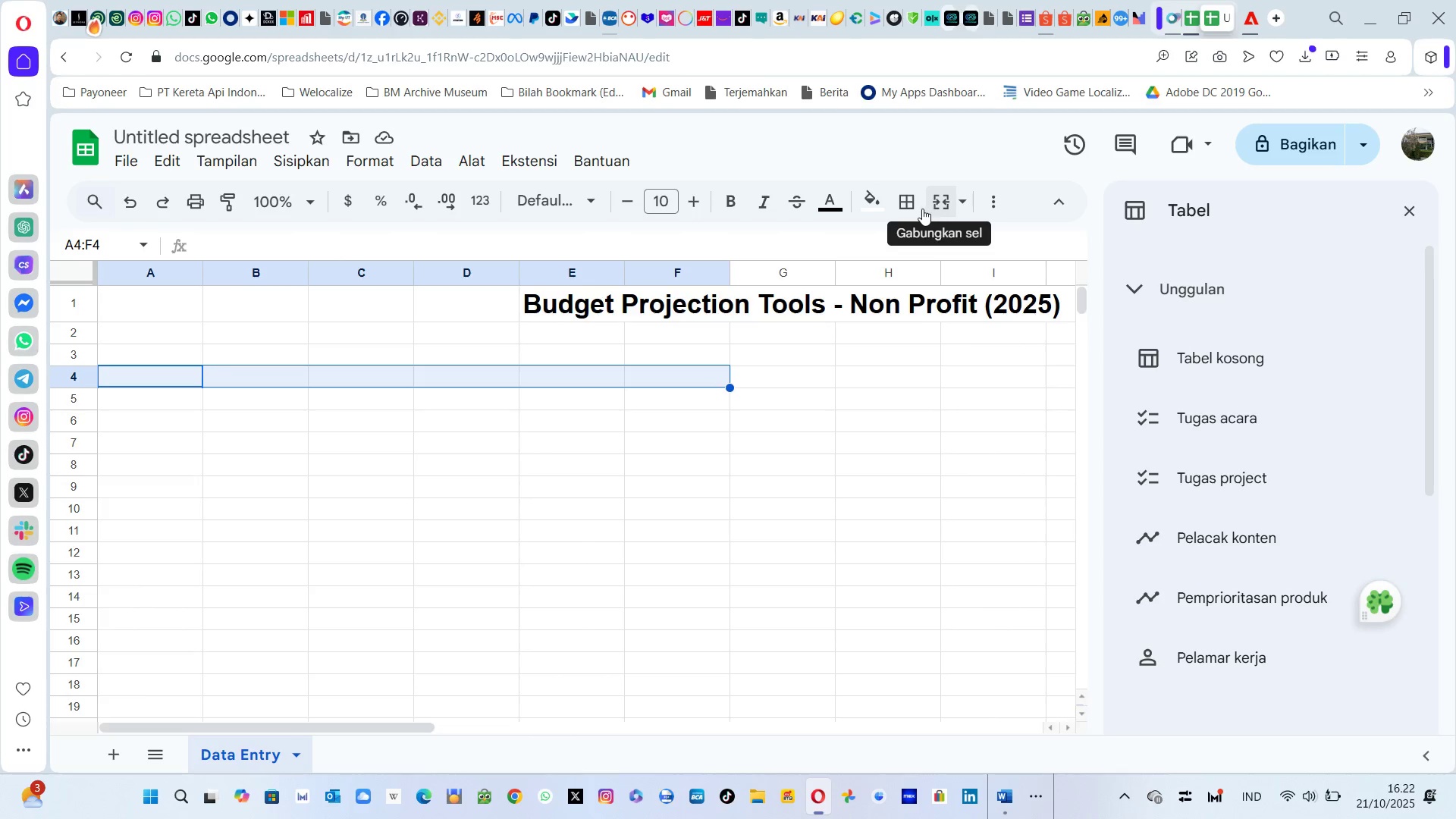 
left_click([919, 209])
 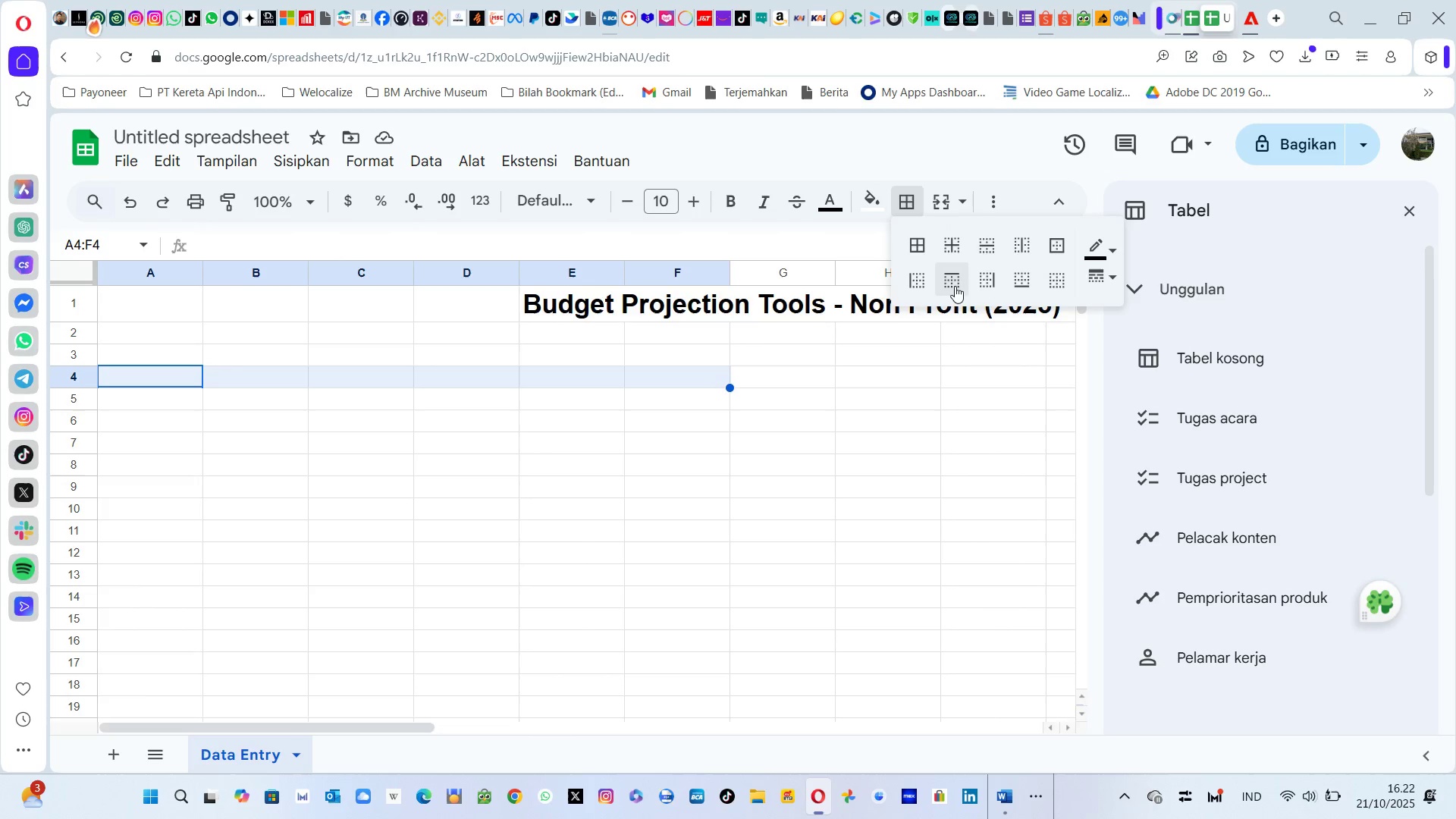 
left_click([1056, 250])
 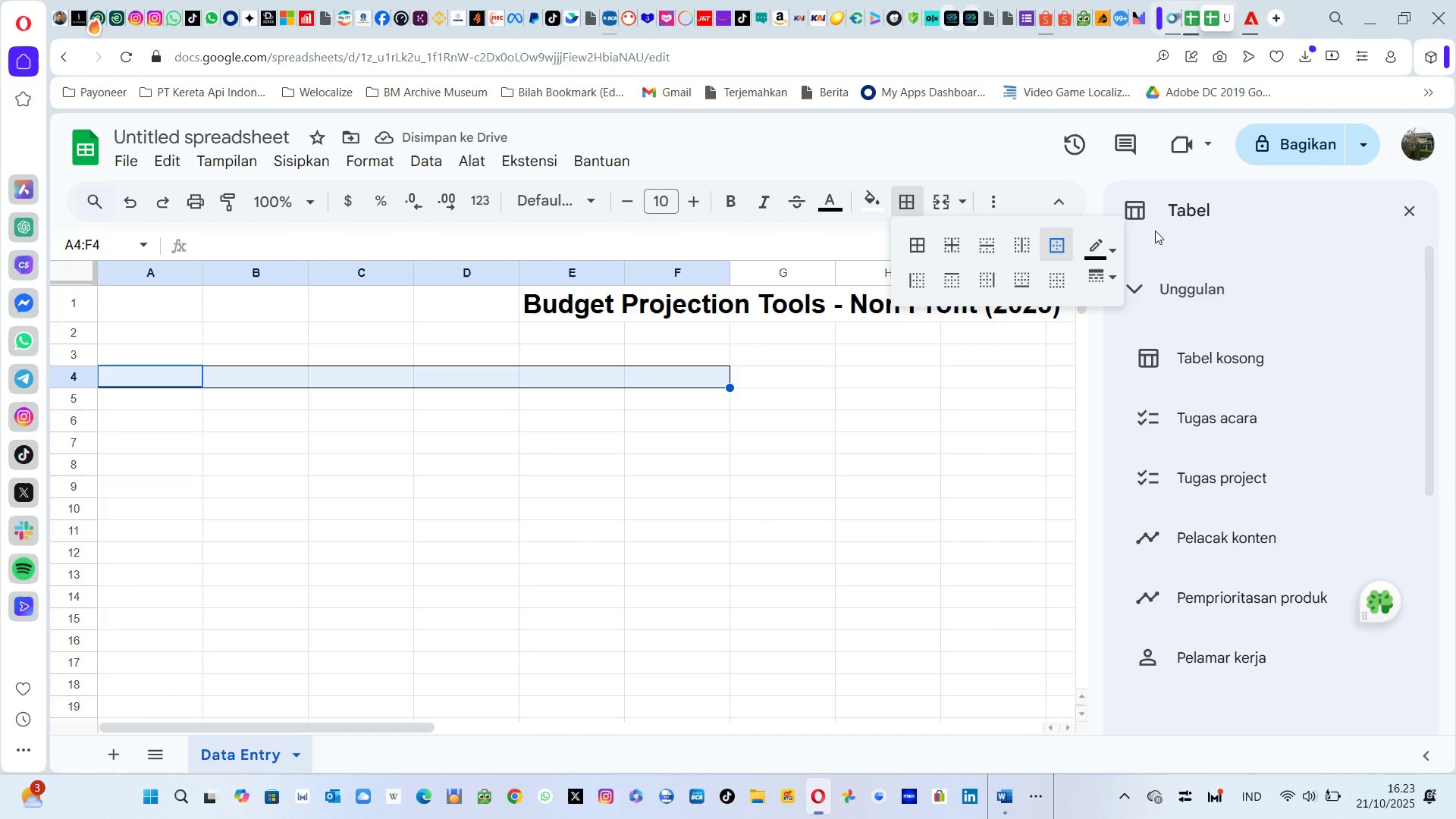 
left_click([1089, 247])
 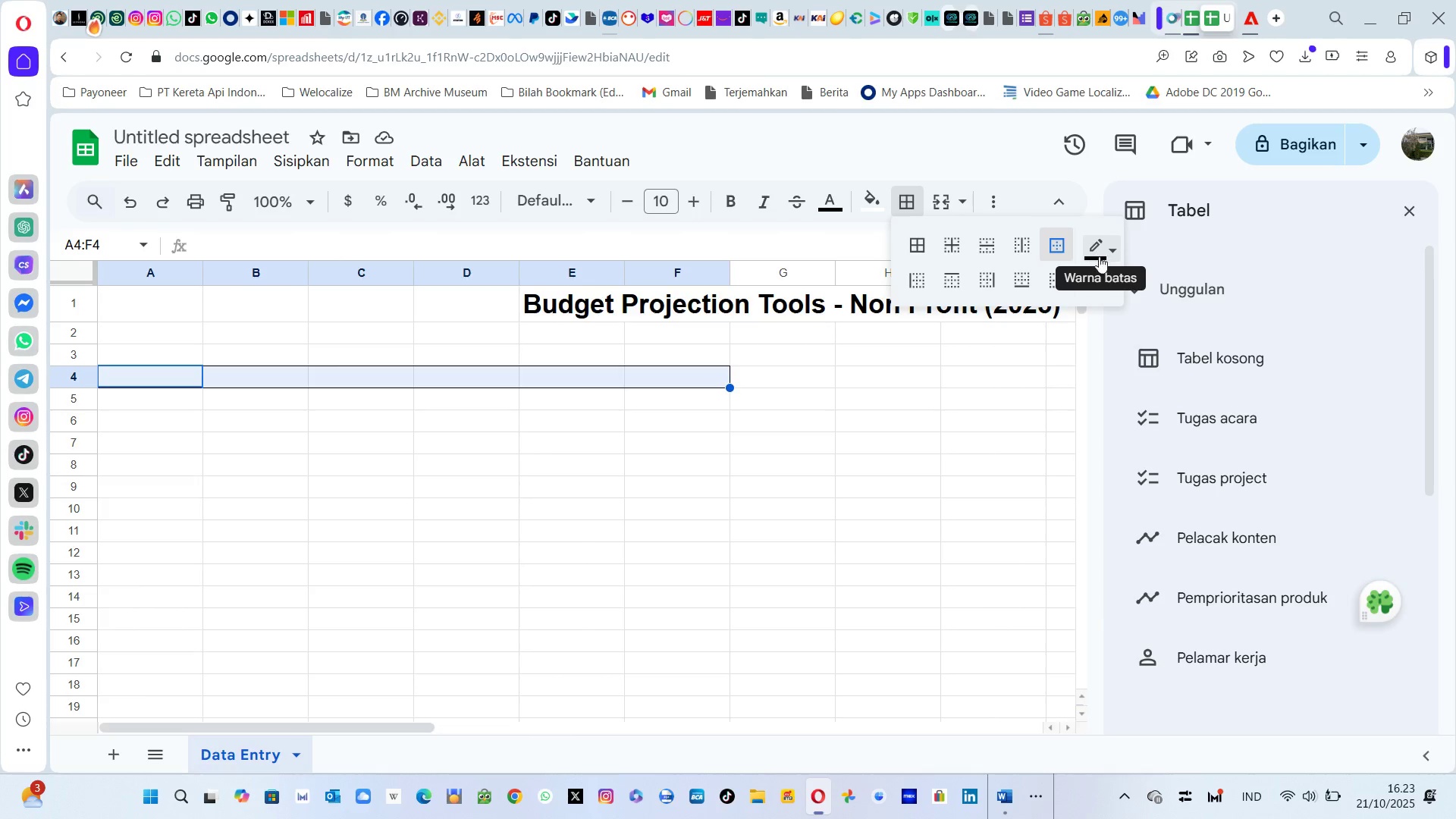 
left_click([1098, 245])
 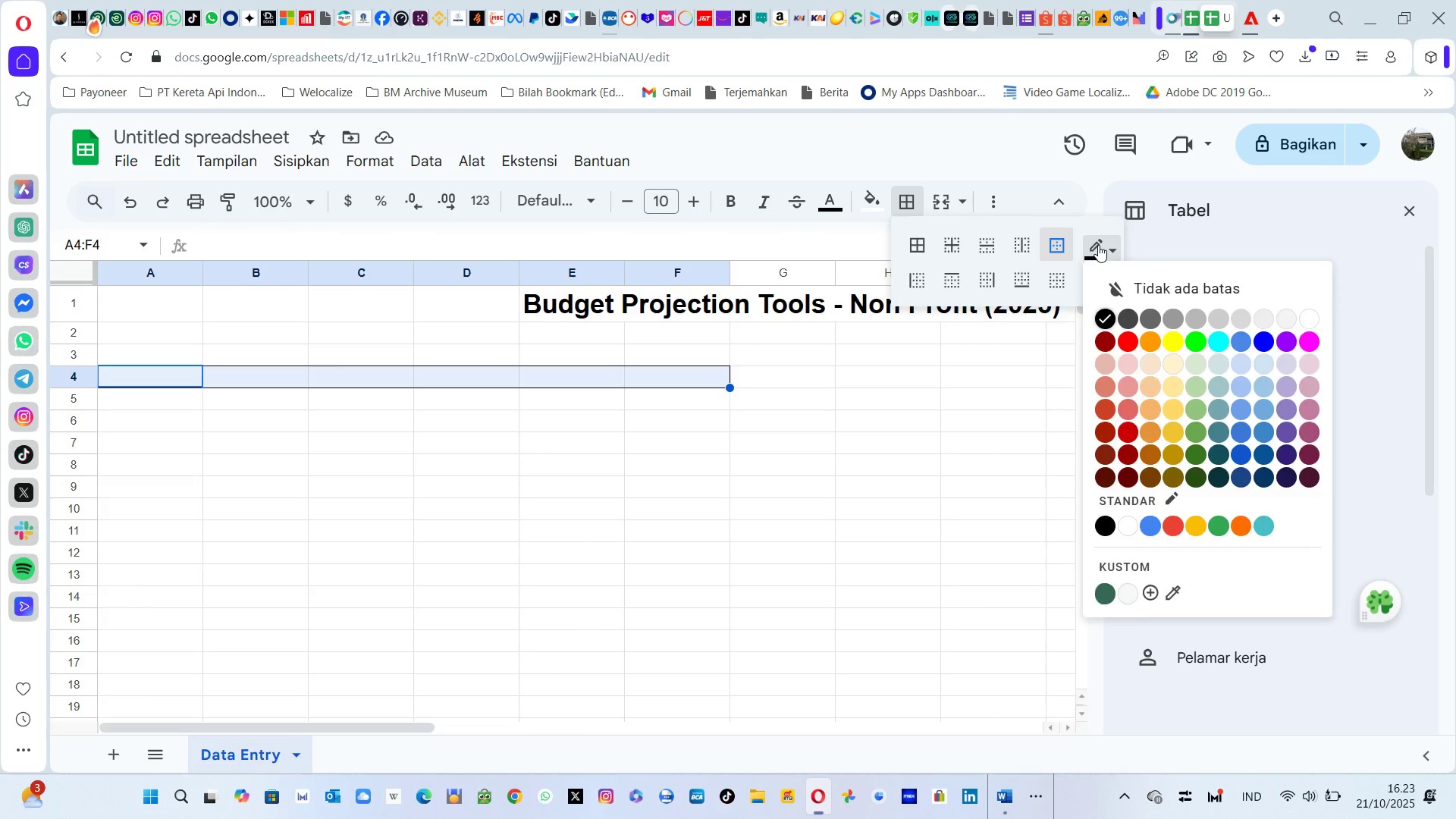 
left_click([1098, 245])
 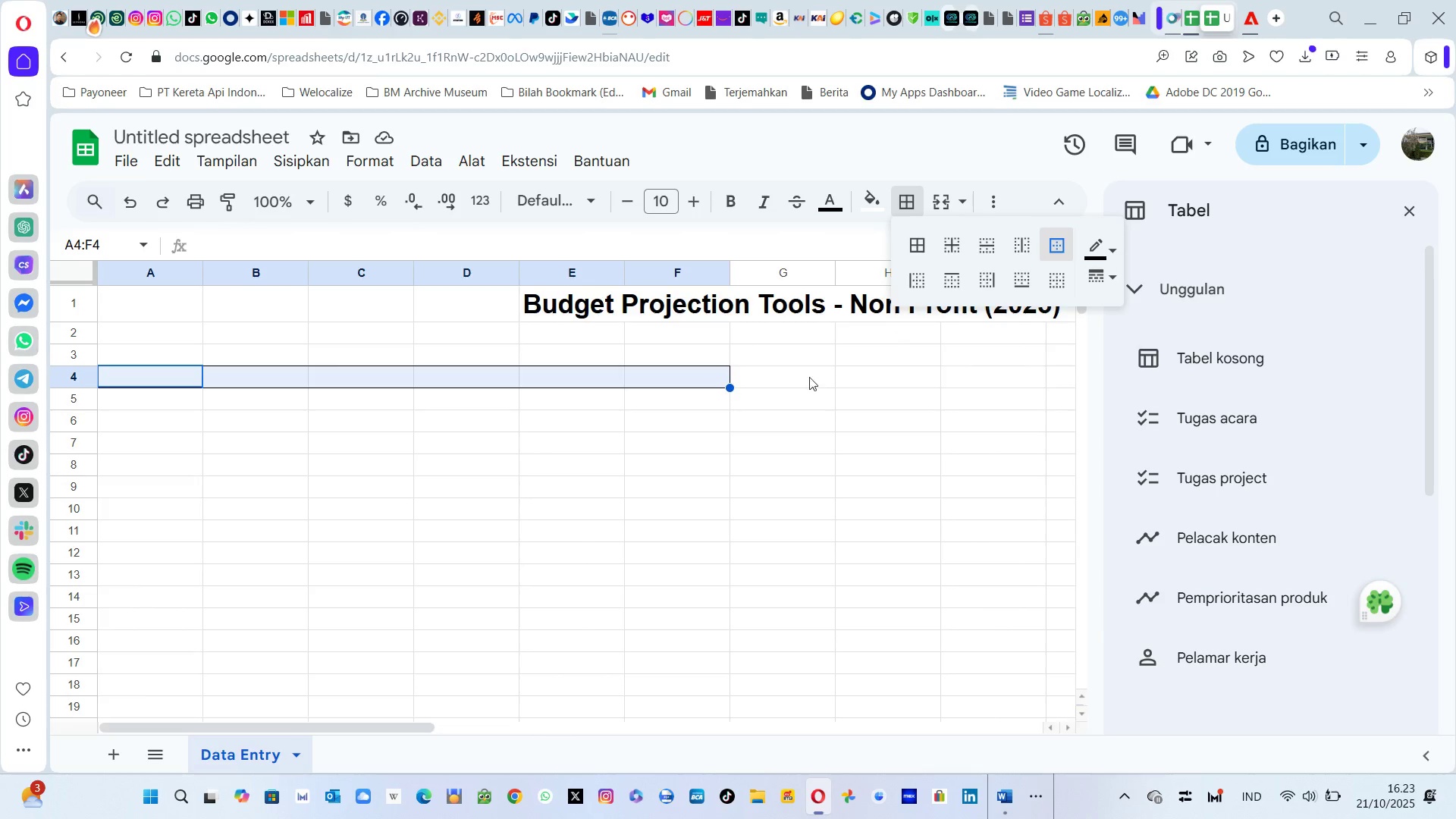 
left_click([681, 406])
 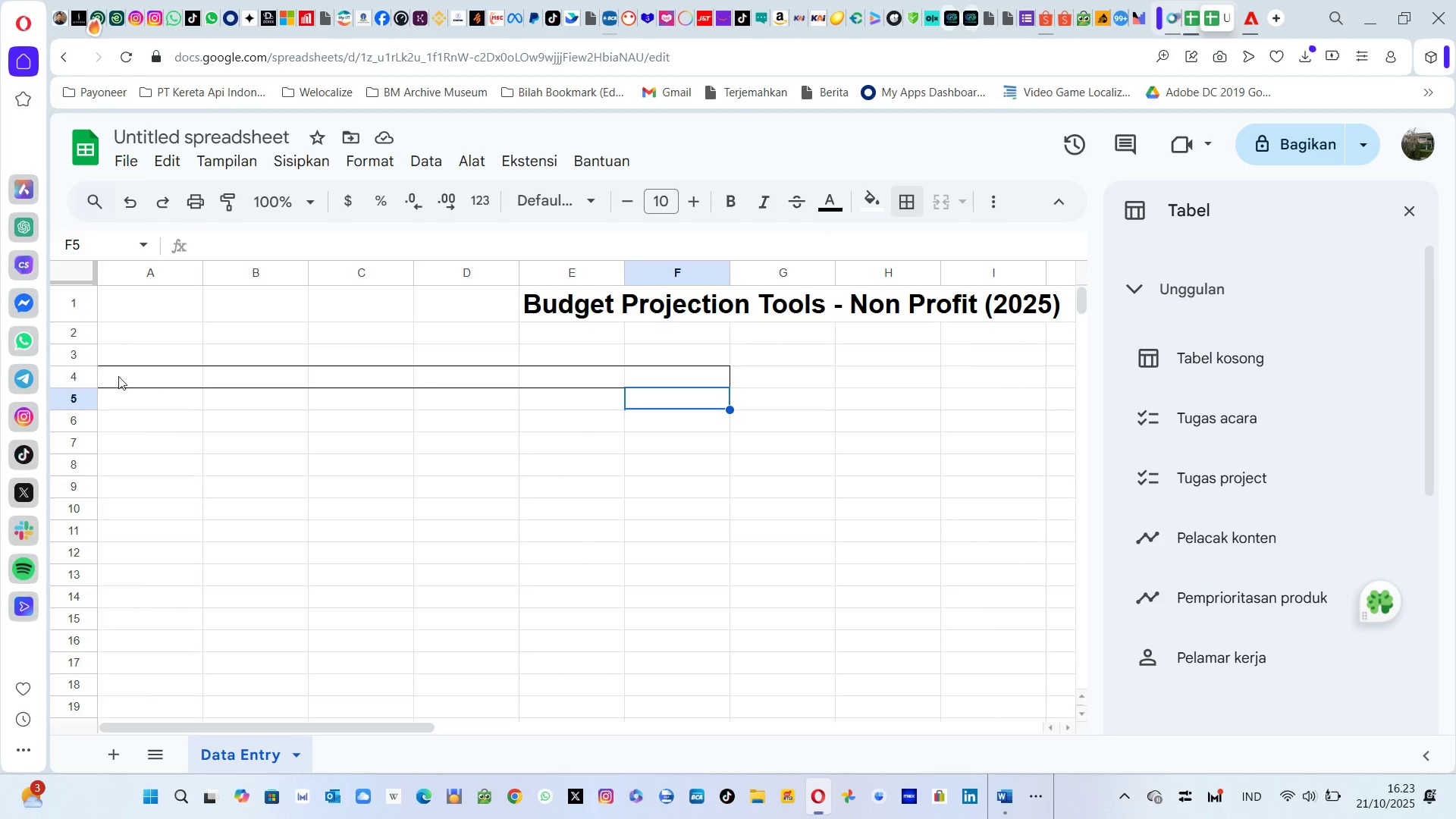 
left_click([108, 373])
 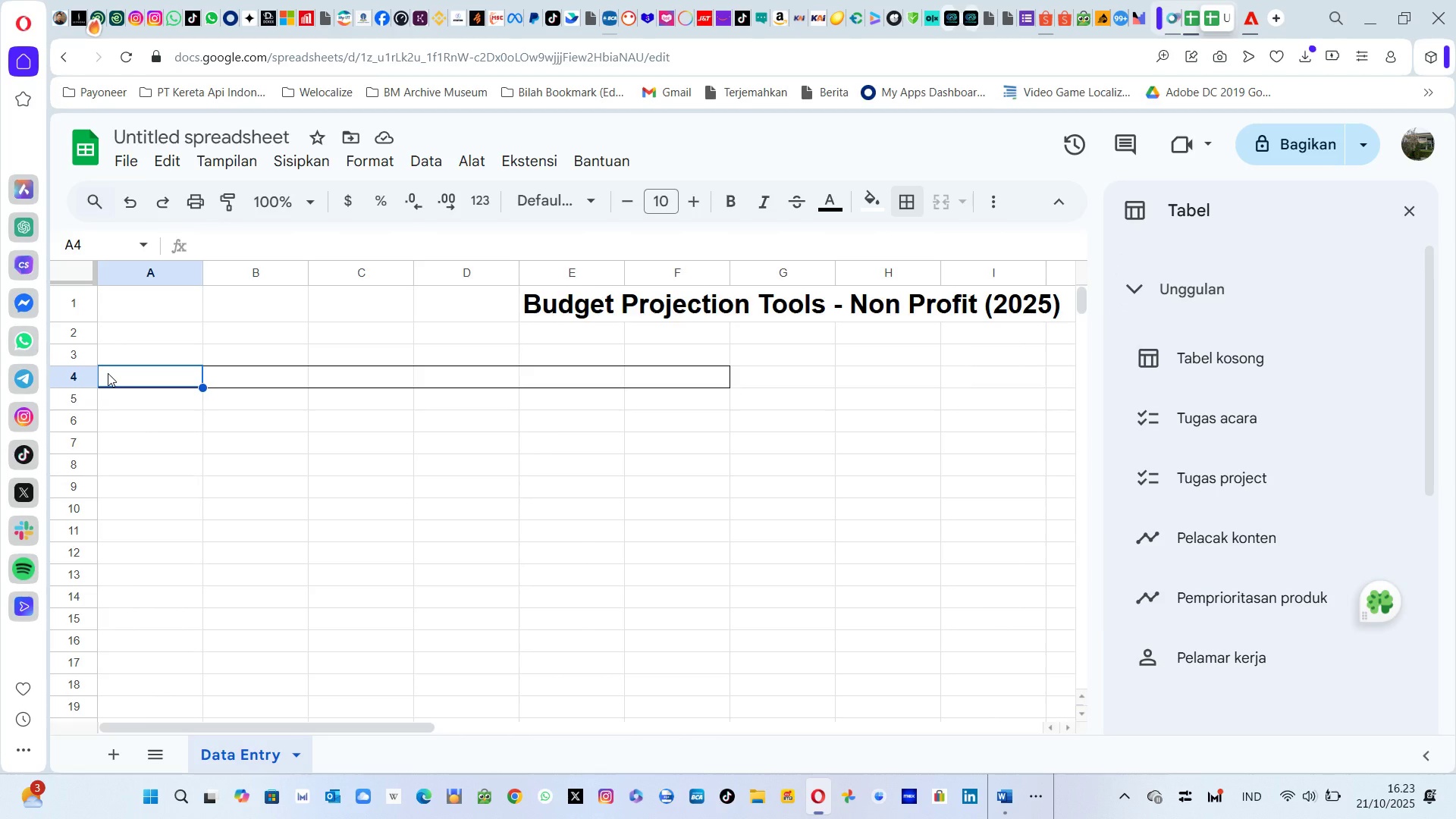 
left_click_drag(start_coordinate=[108, 373], to_coordinate=[702, 526])
 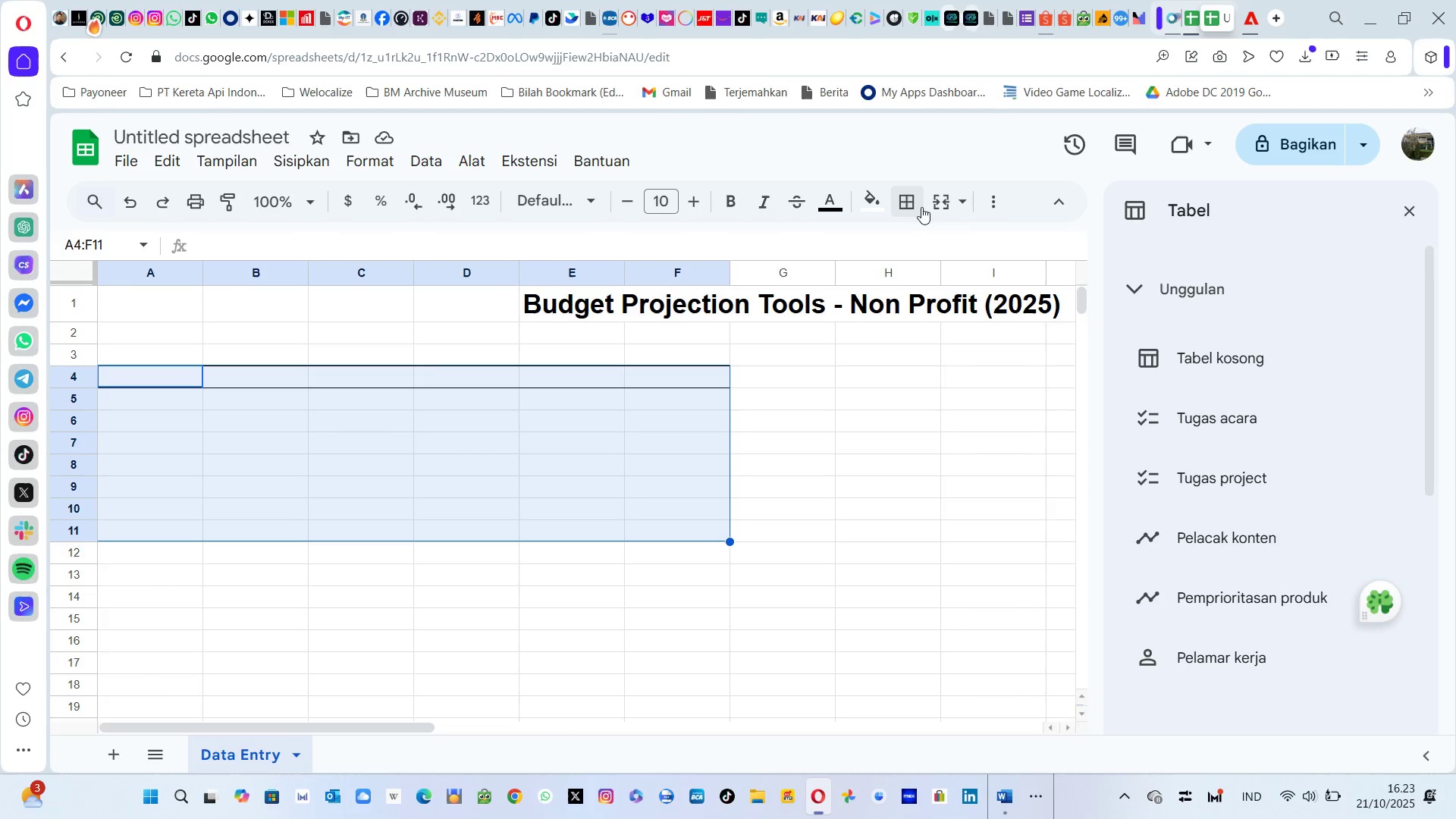 
left_click([914, 203])
 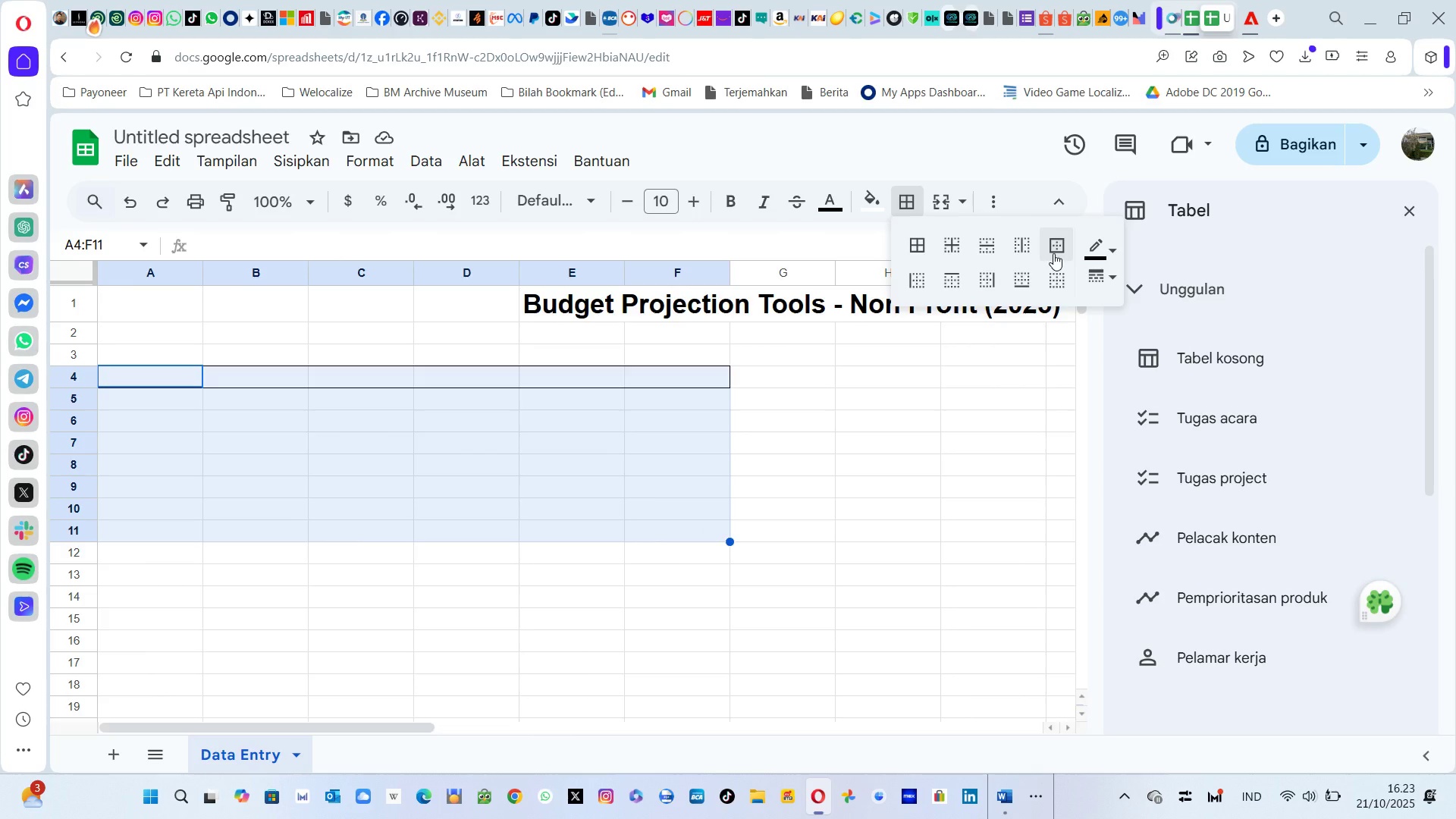 
left_click([1053, 253])
 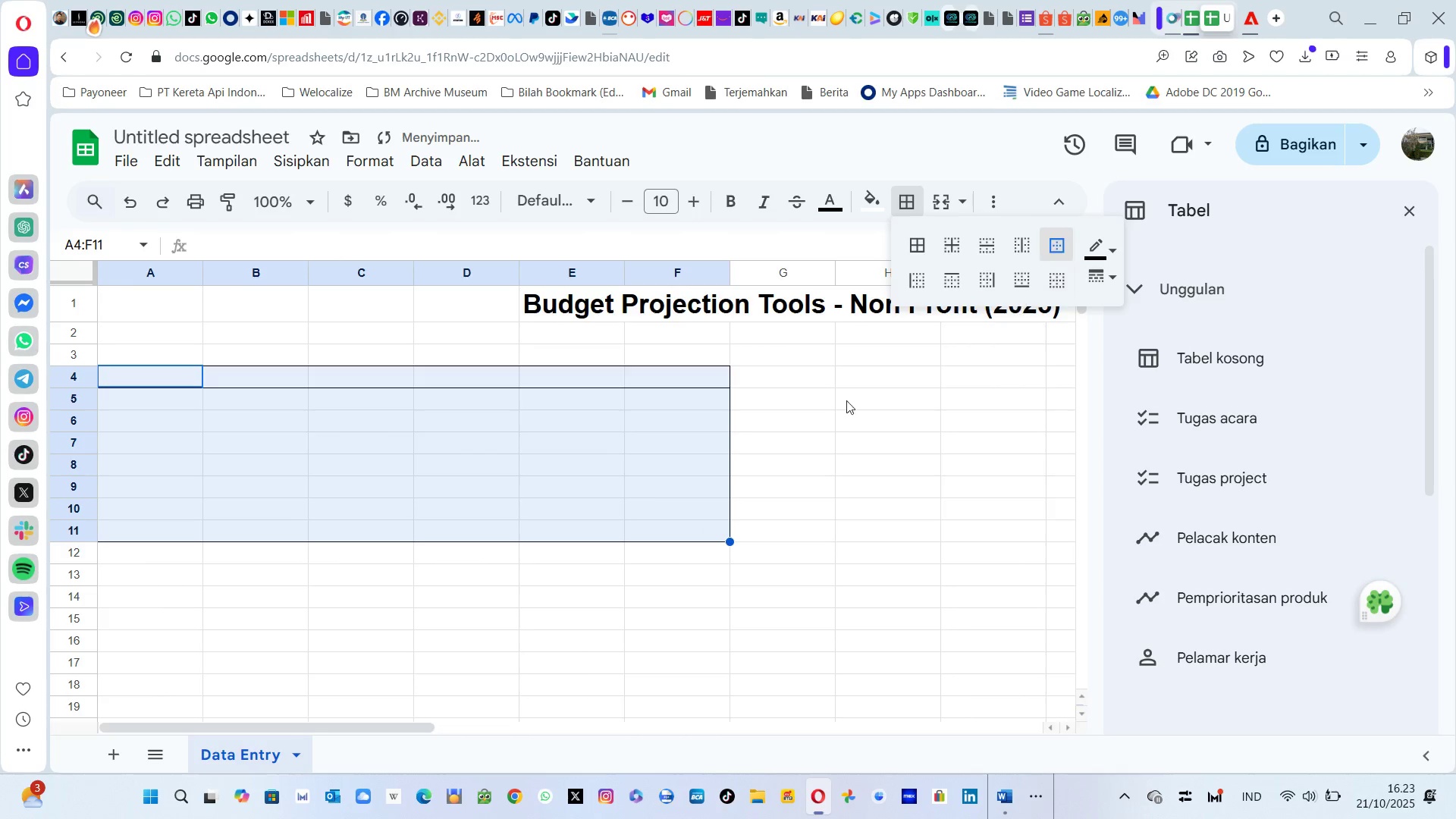 
left_click([541, 458])
 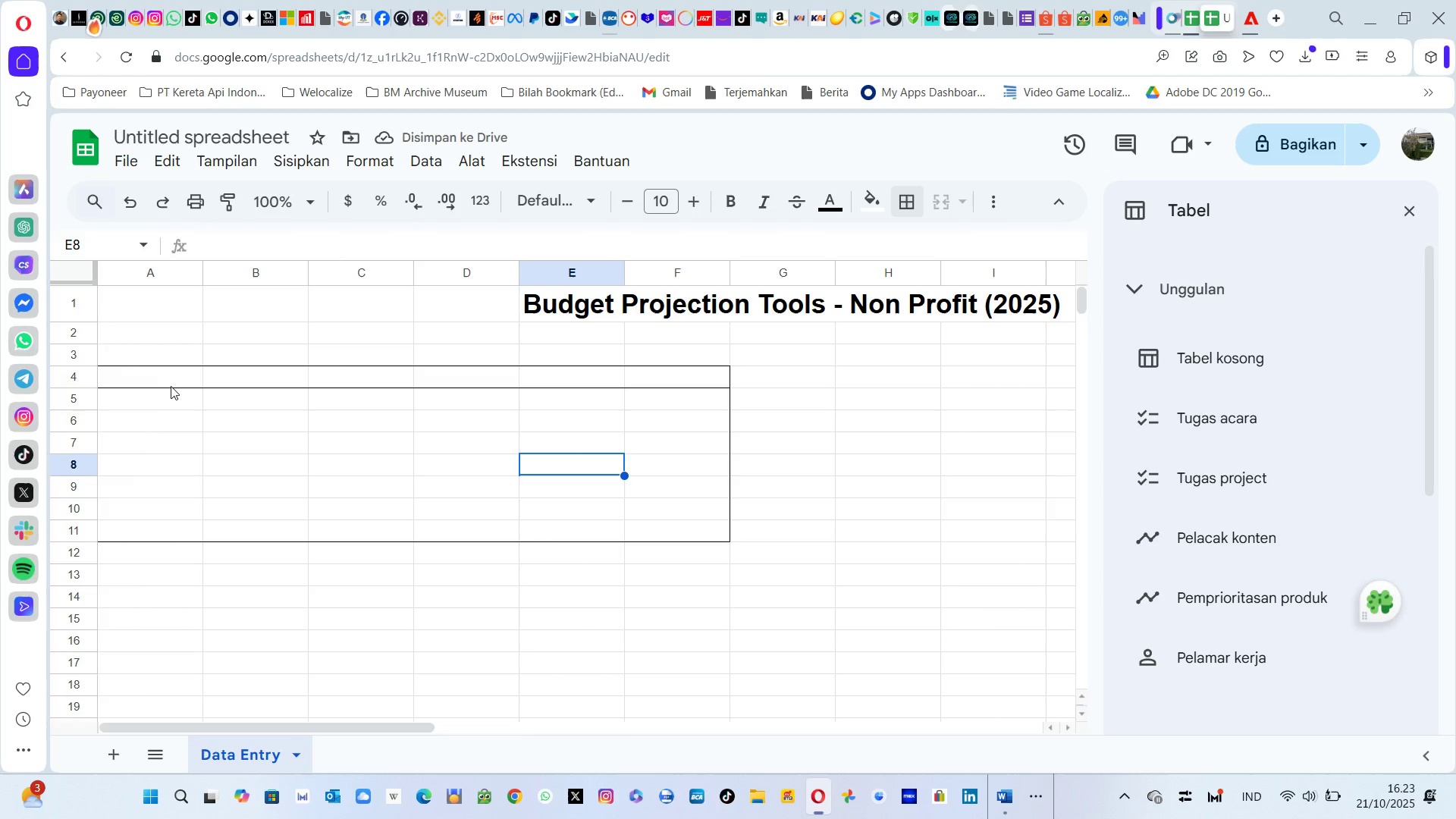 
left_click([162, 380])
 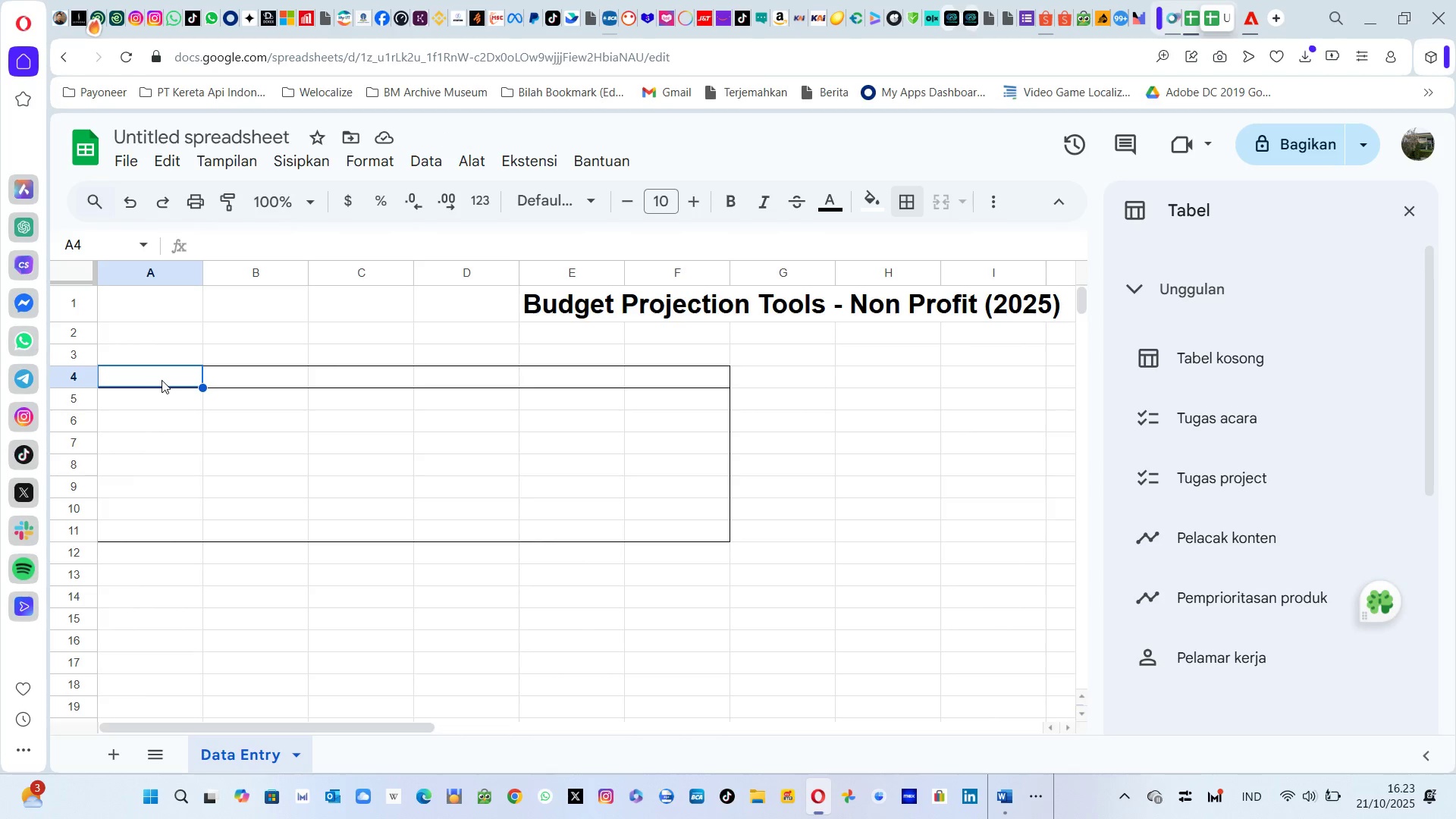 
key(Alt+AltLeft)
 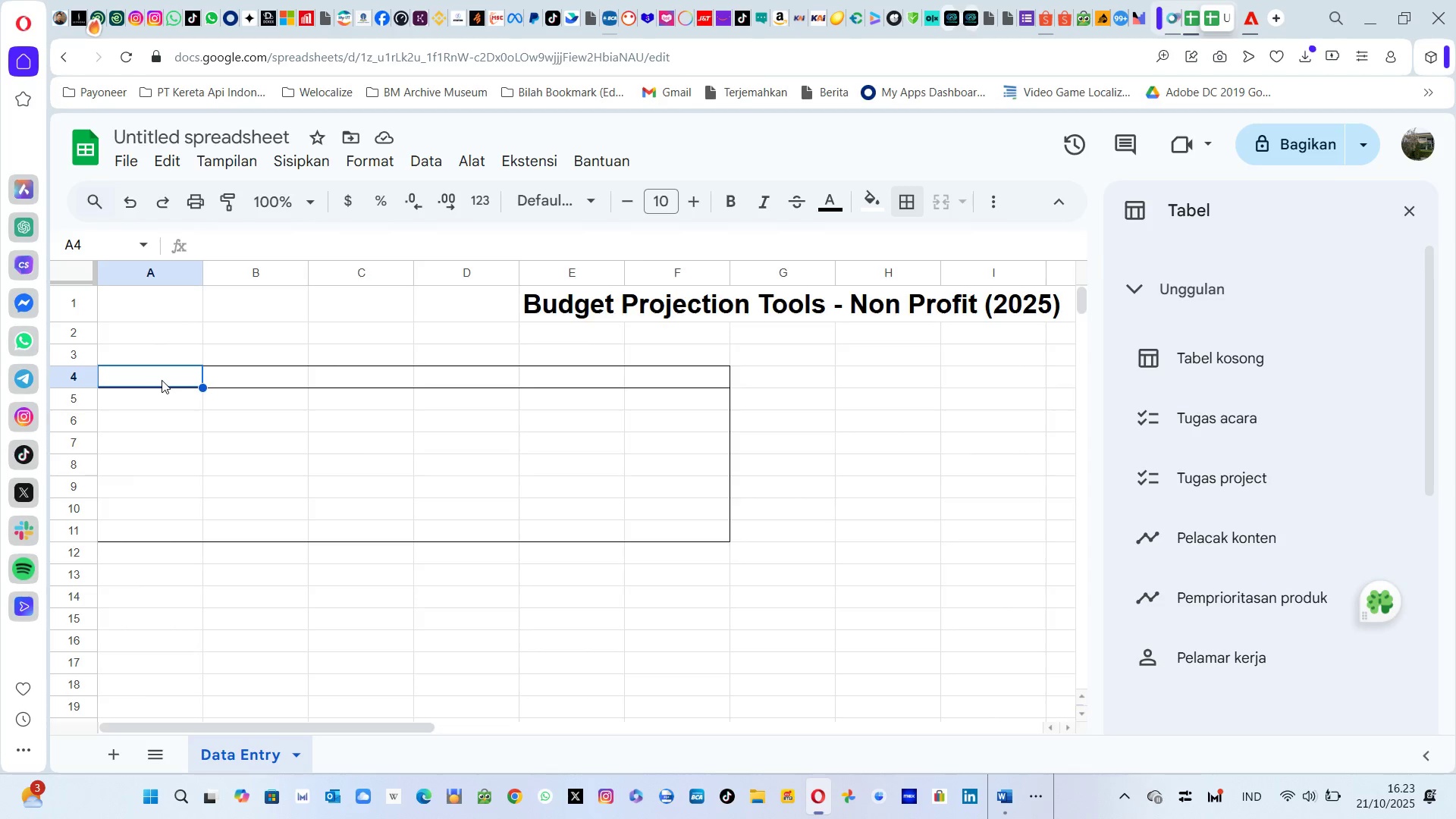 
key(Alt+Tab)
 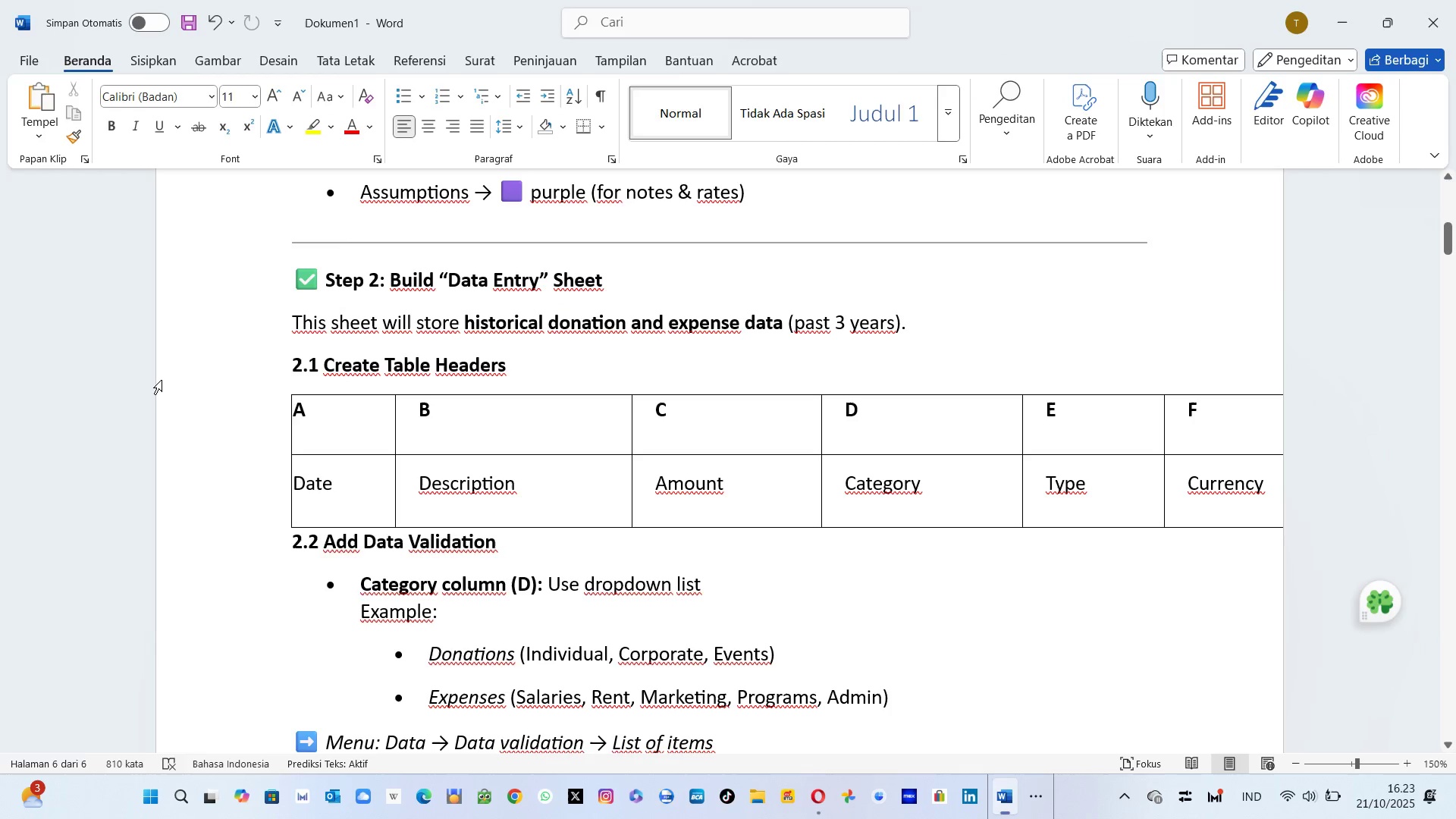 
hold_key(key=AltLeft, duration=0.34)
 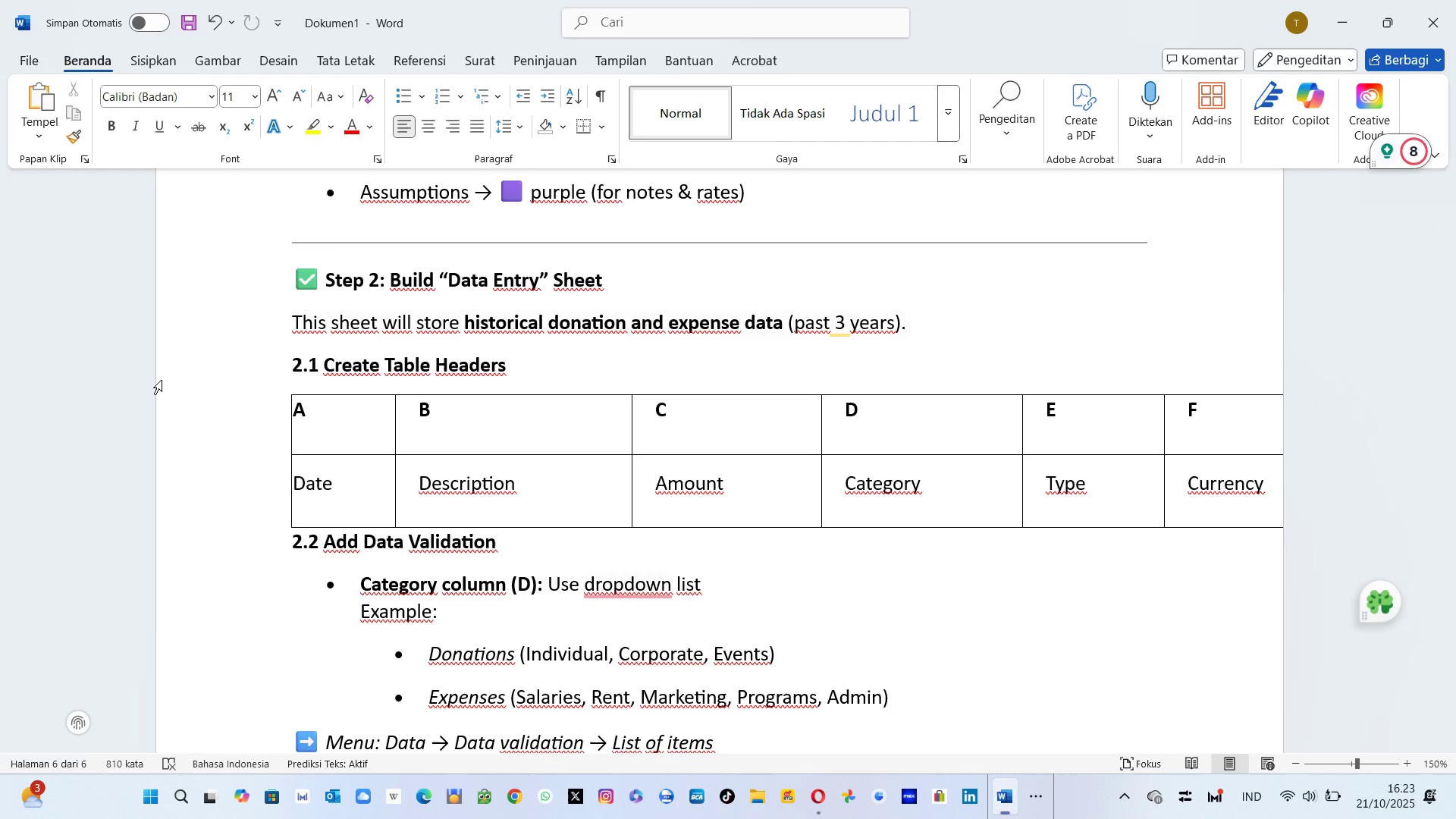 
key(Alt+AltLeft)
 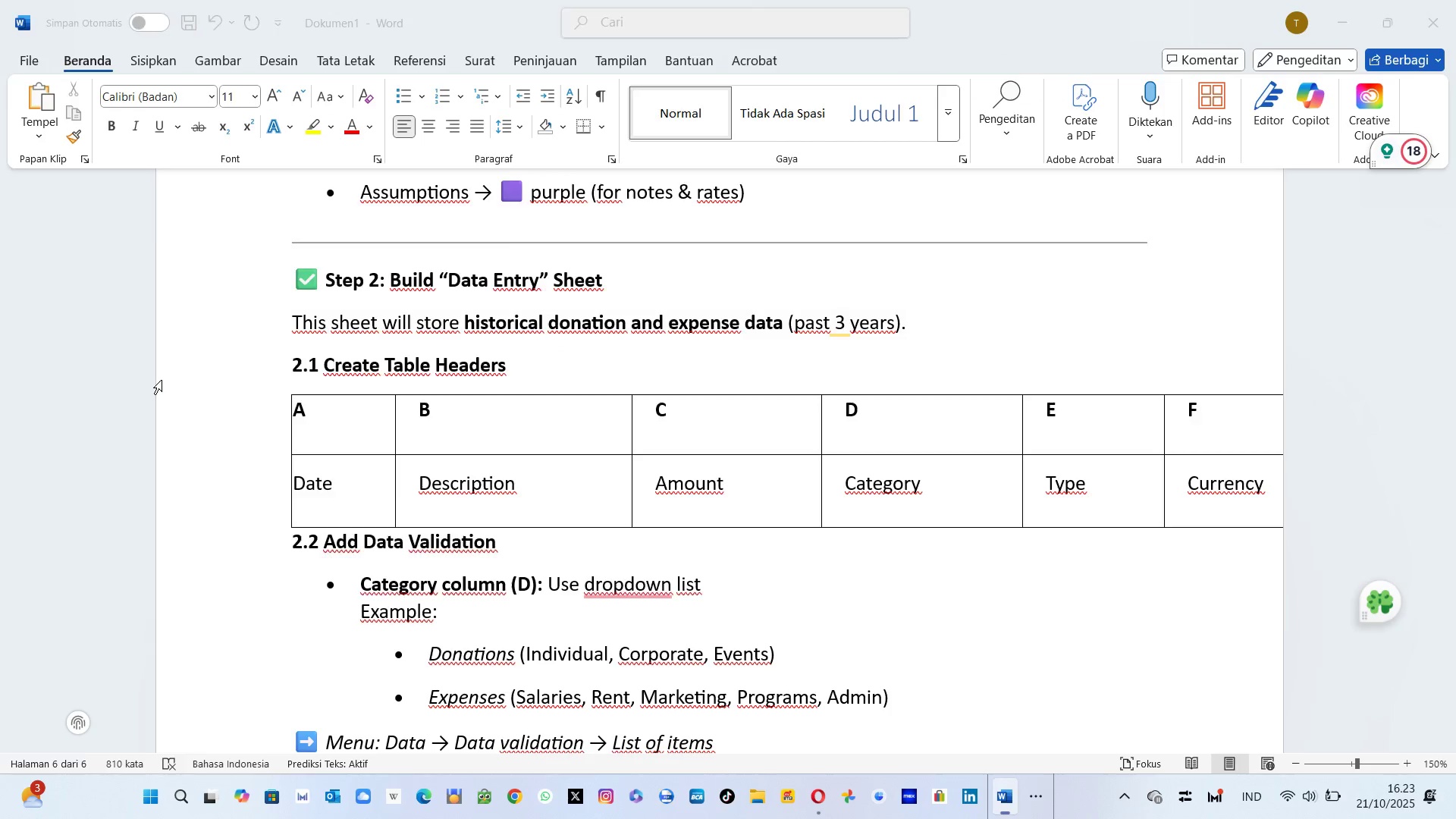 
key(Alt+Tab)
 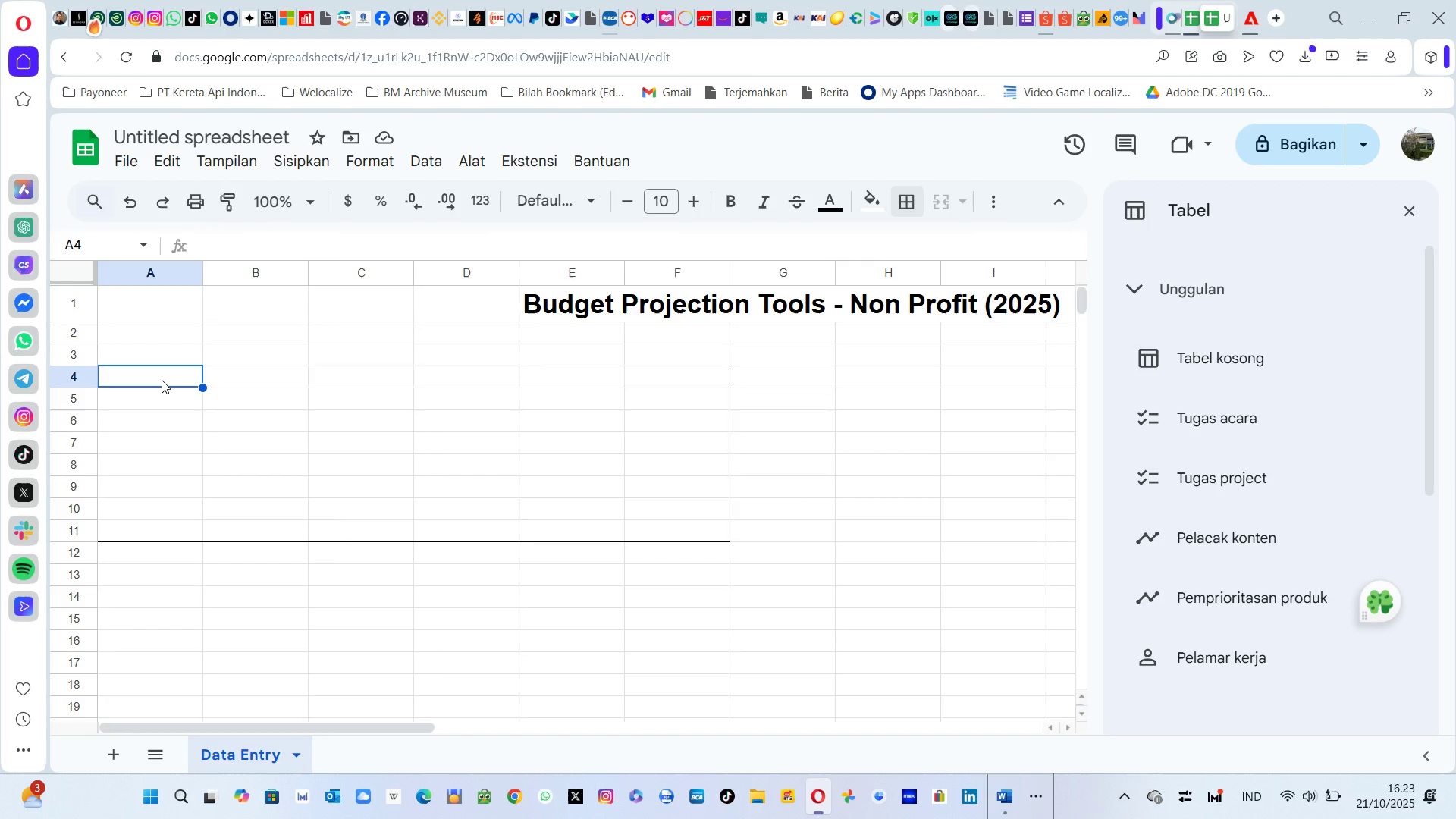 
double_click([162, 380])
 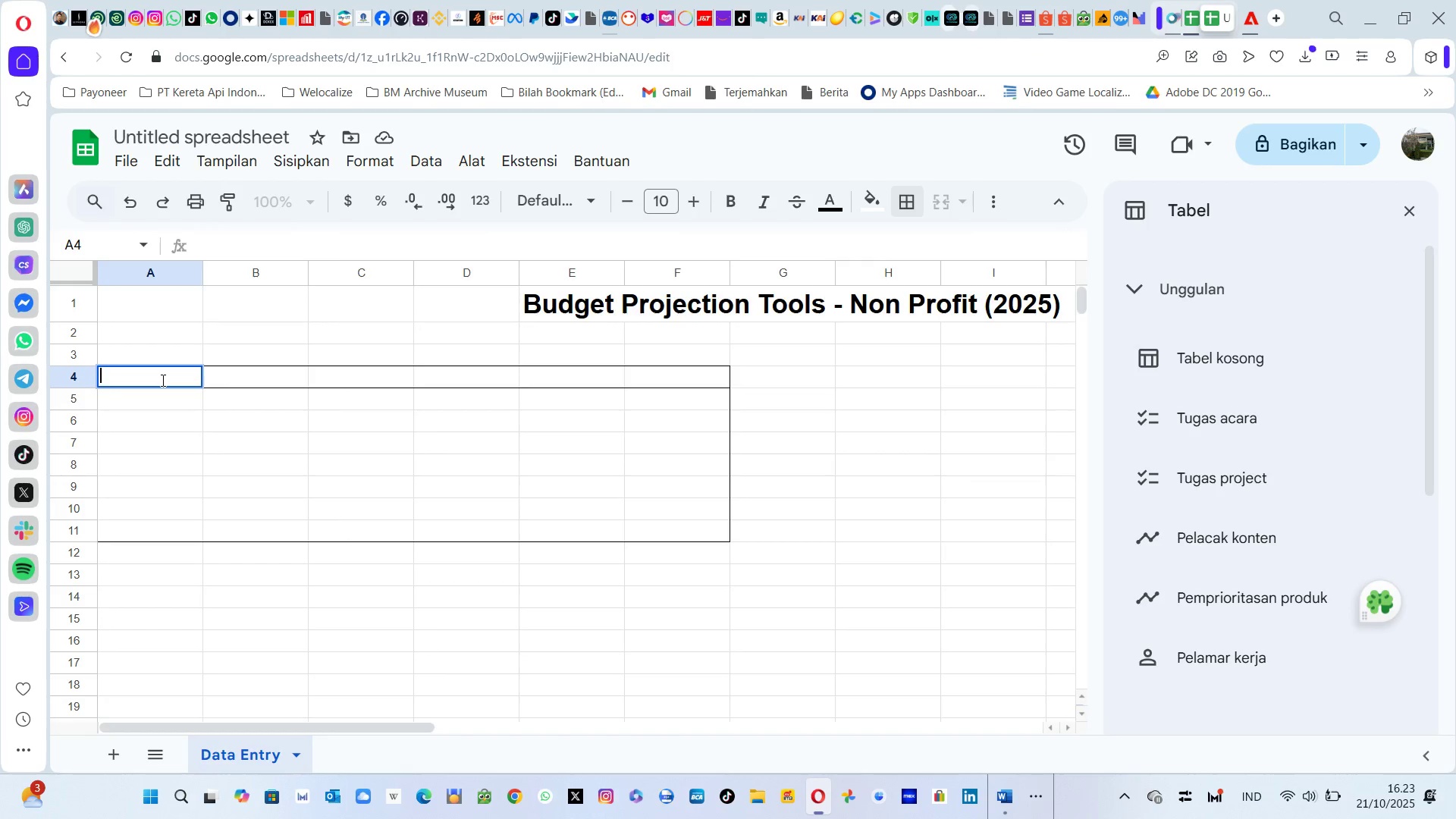 
type(Dare)
key(Backspace)
key(Backspace)
type(te)
 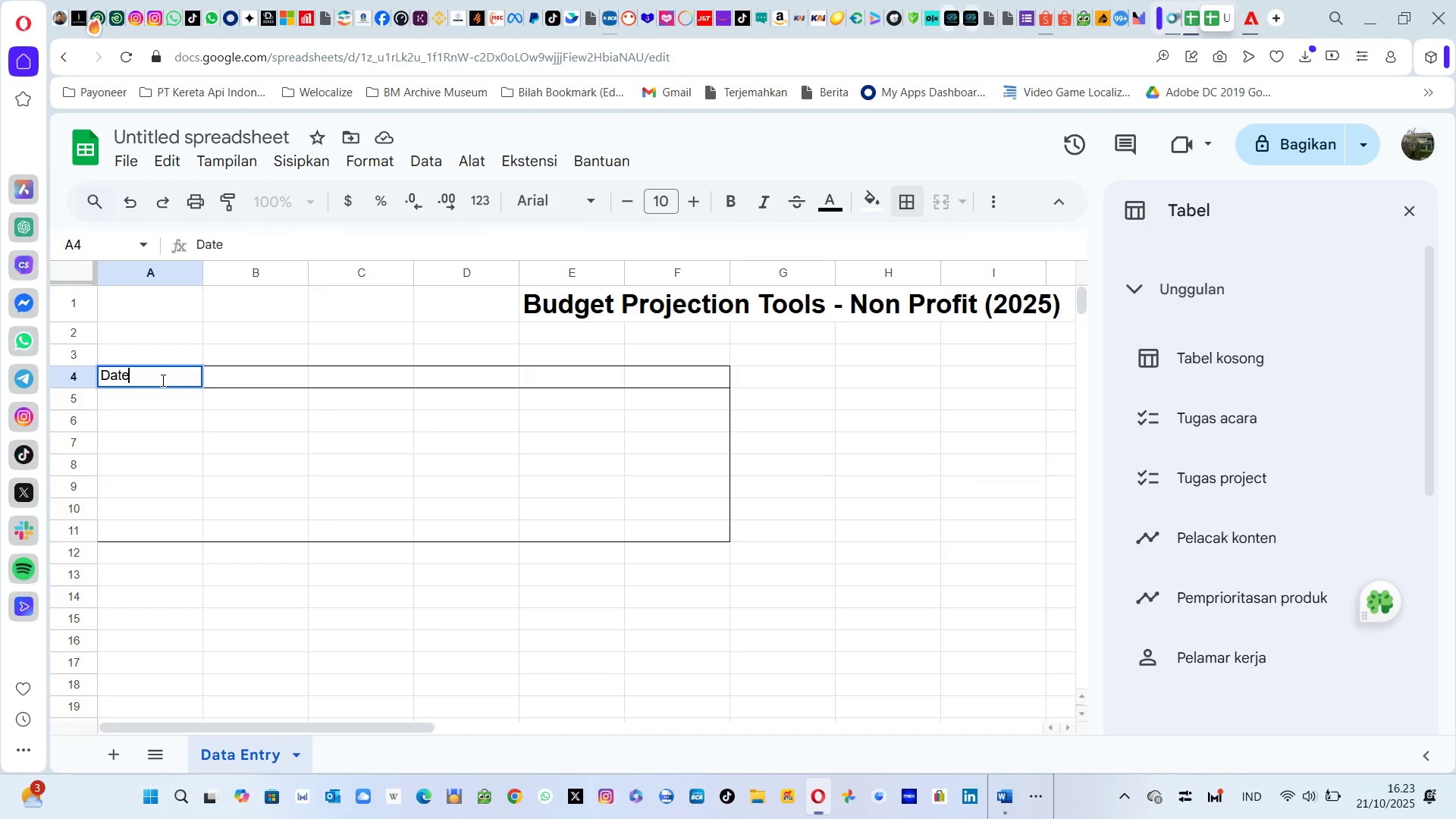 
key(Enter)
 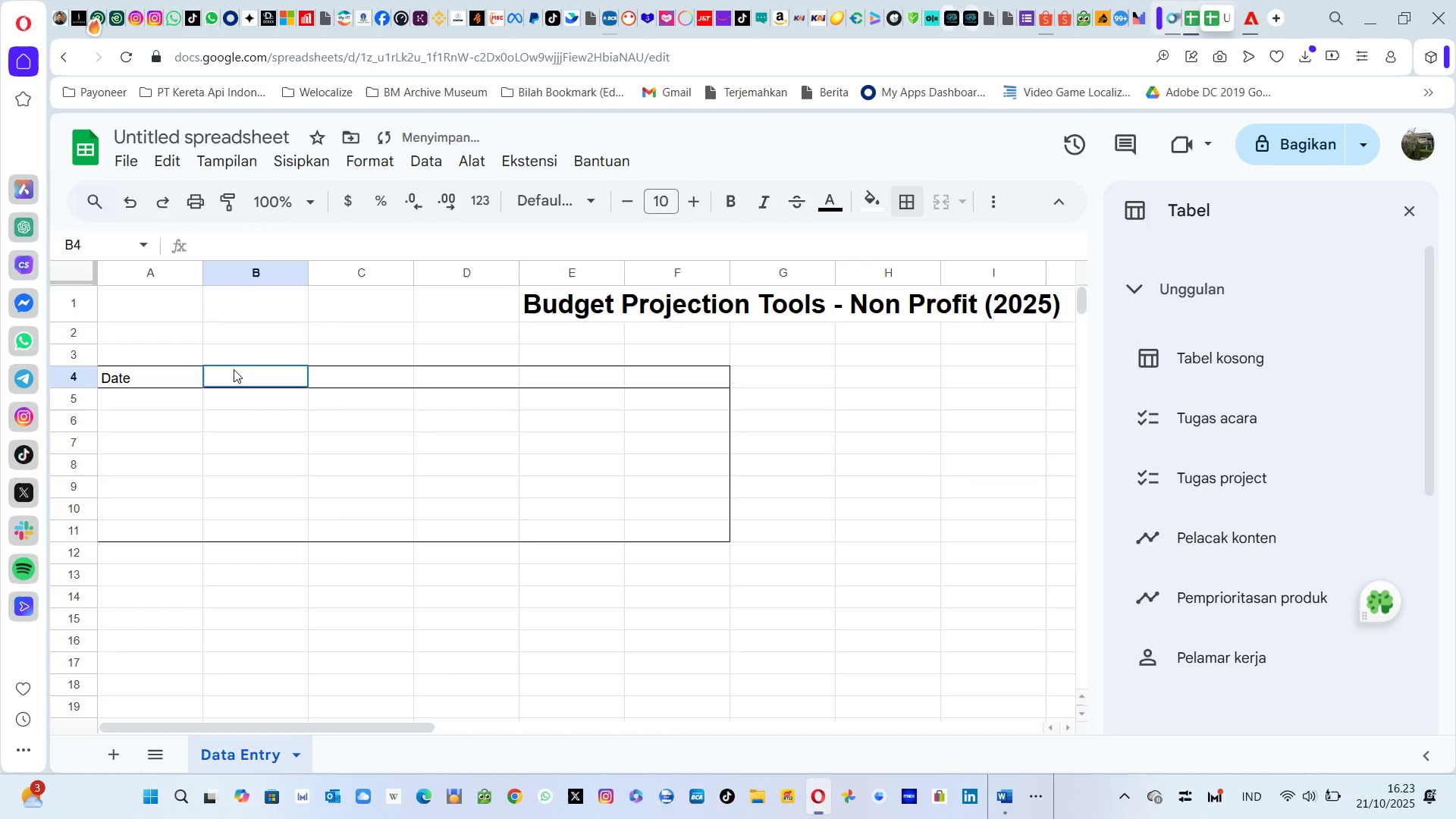 
double_click([234, 369])
 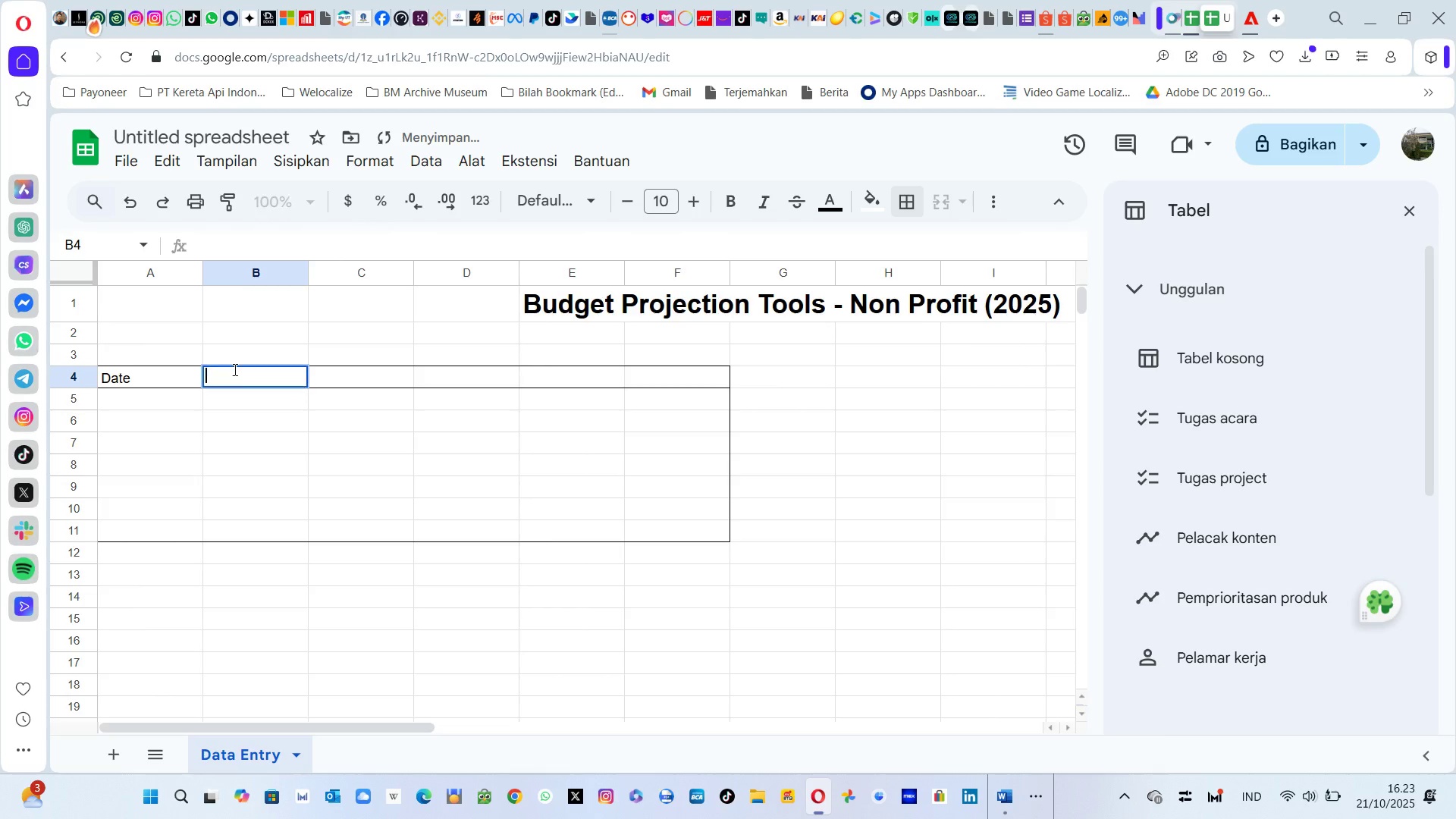 
key(Alt+AltLeft)
 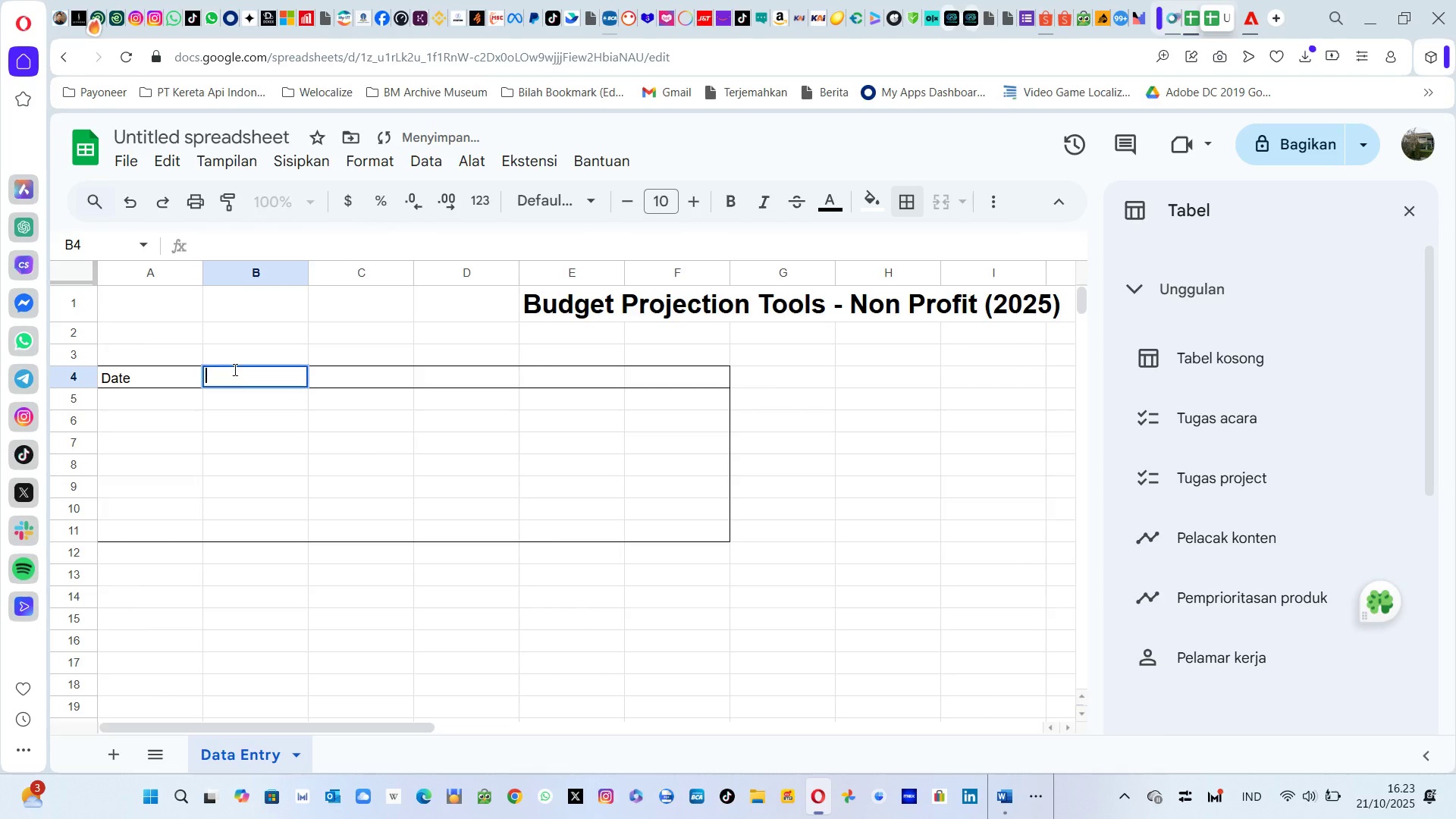 
key(Alt+Tab)
 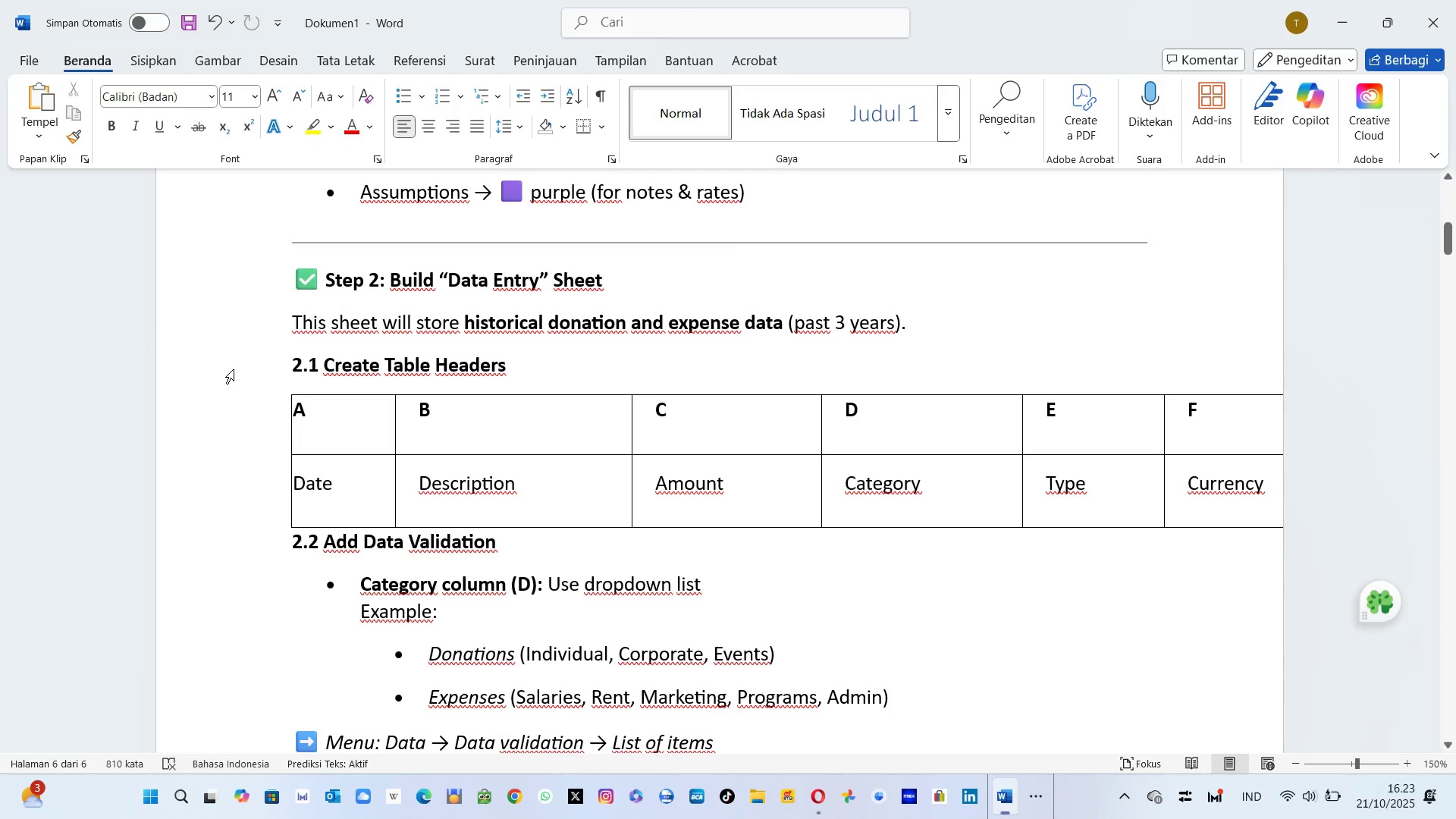 
key(Alt+AltLeft)
 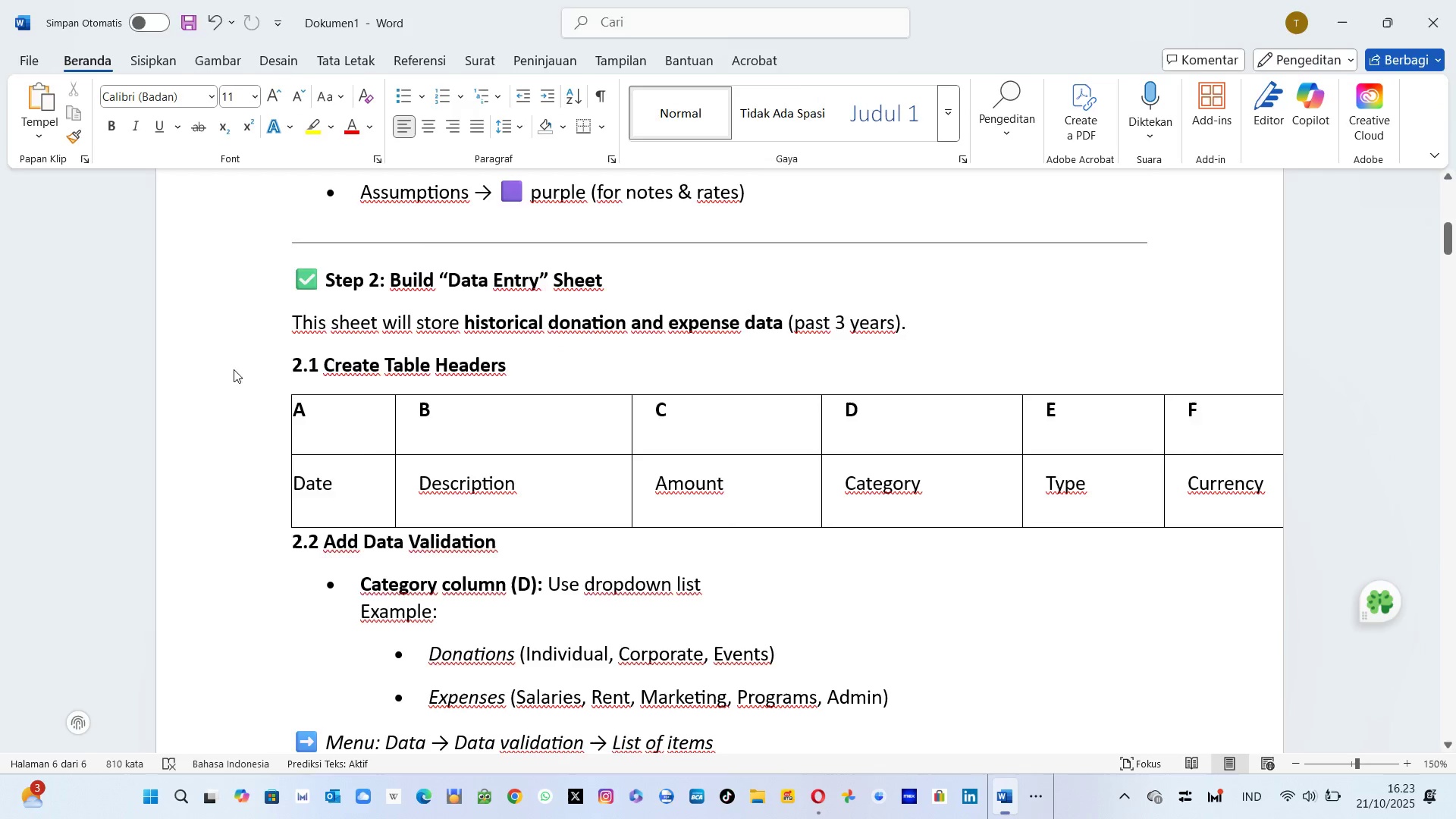 
key(Tab)
type(Description)
key(Tab)
 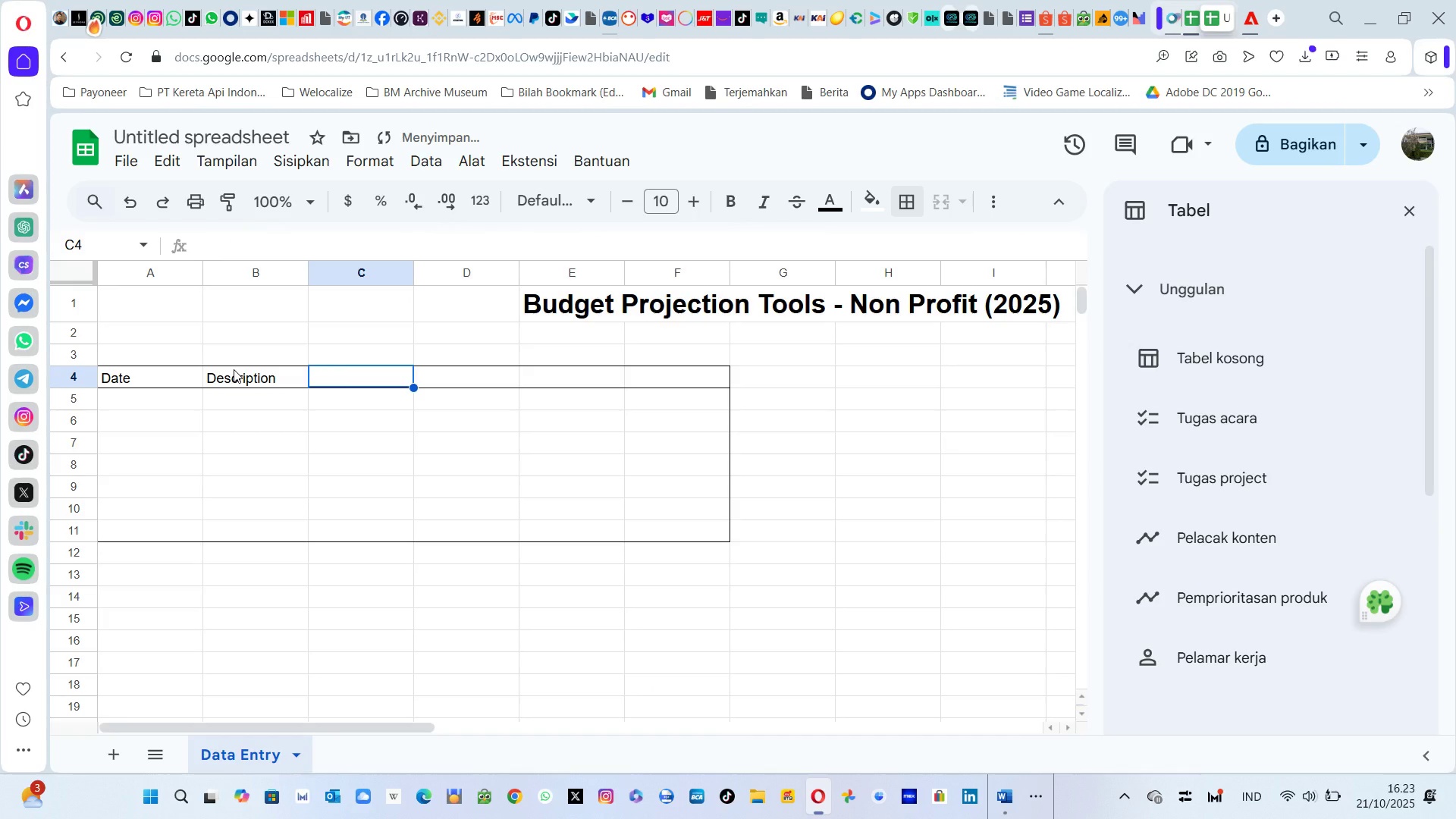 
key(Alt+AltLeft)
 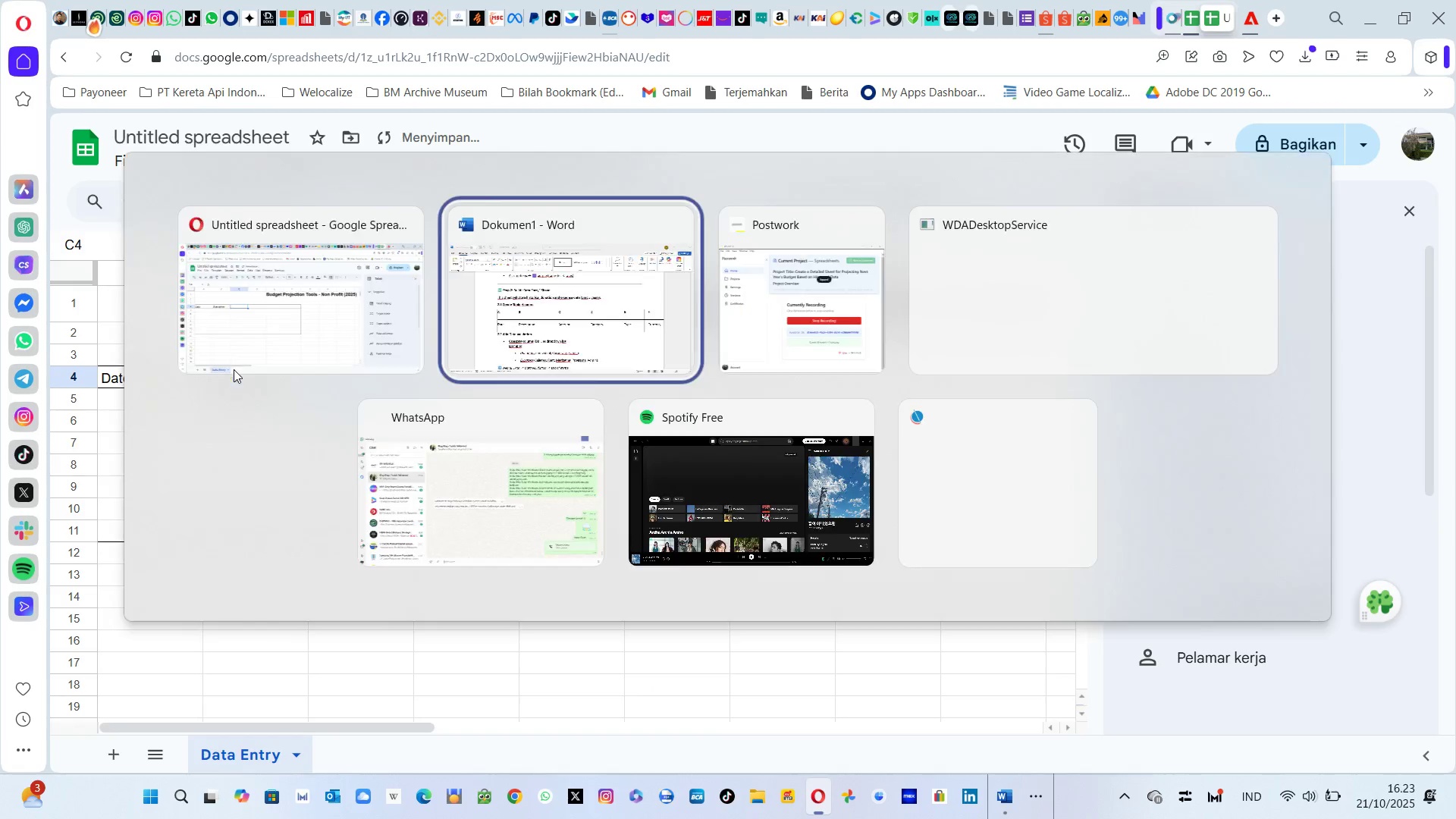 
key(Alt+Tab)
 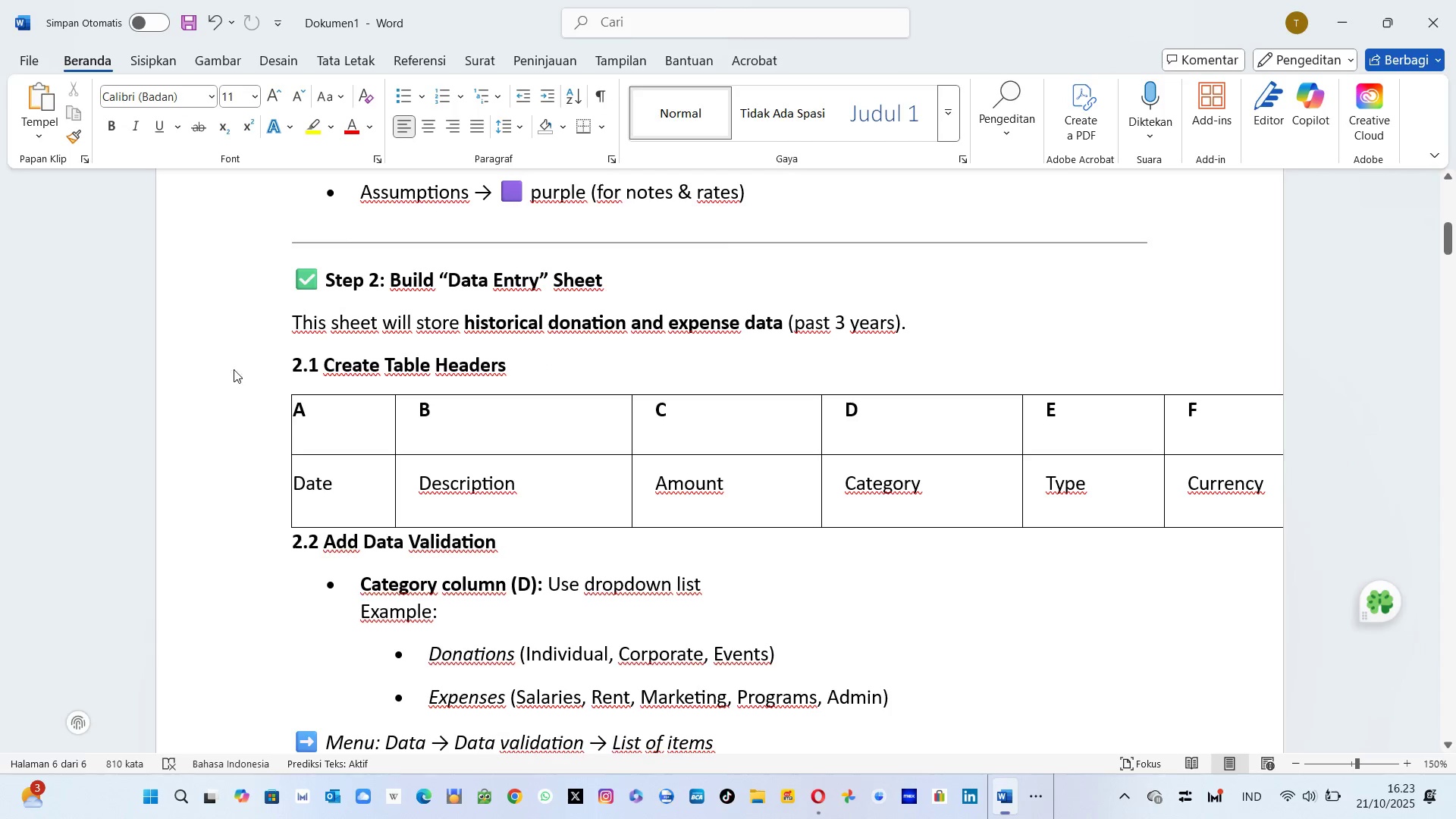 
key(Alt+AltLeft)
 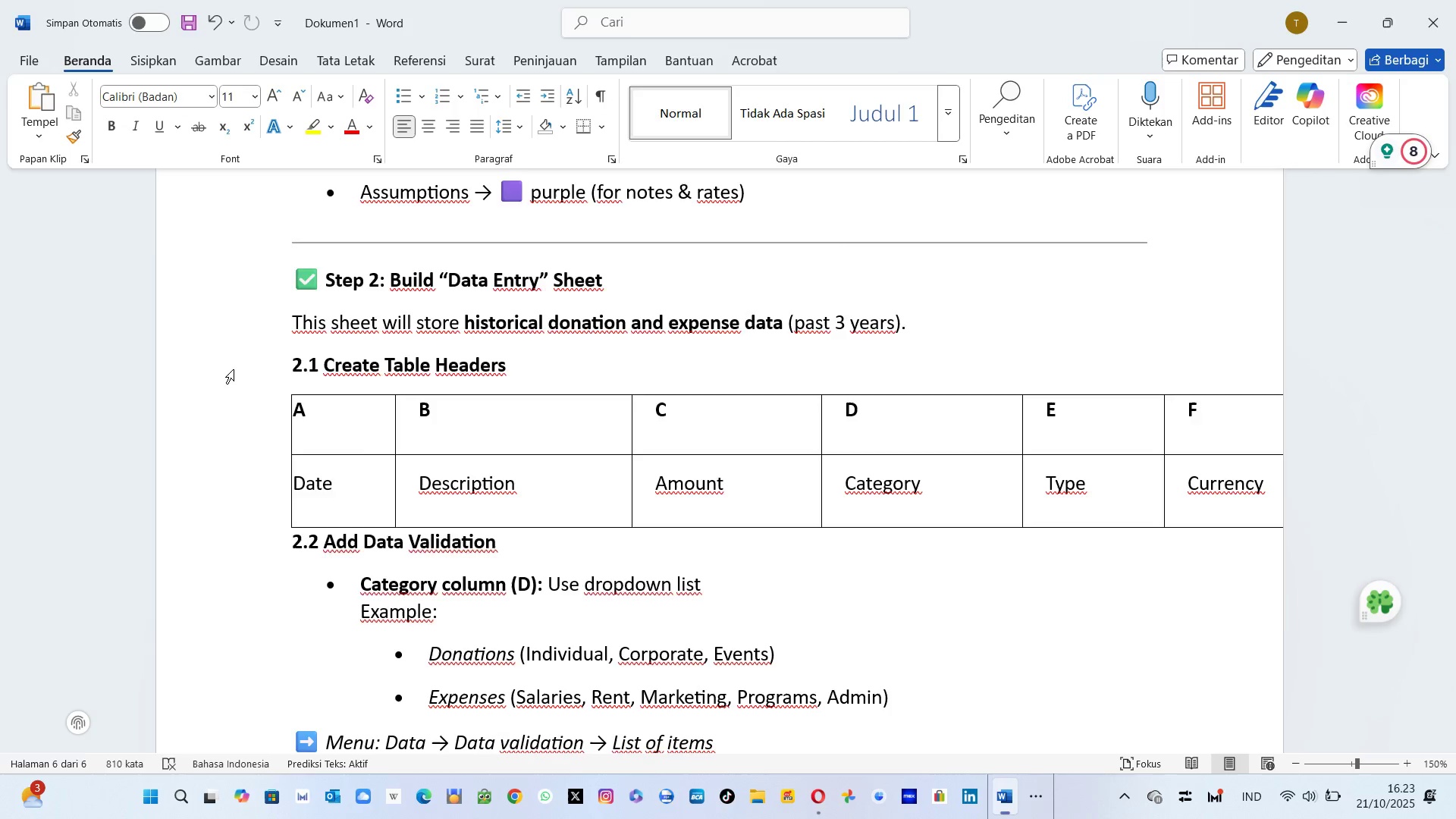 
key(Tab)
type(Amount)
key(Tab)
 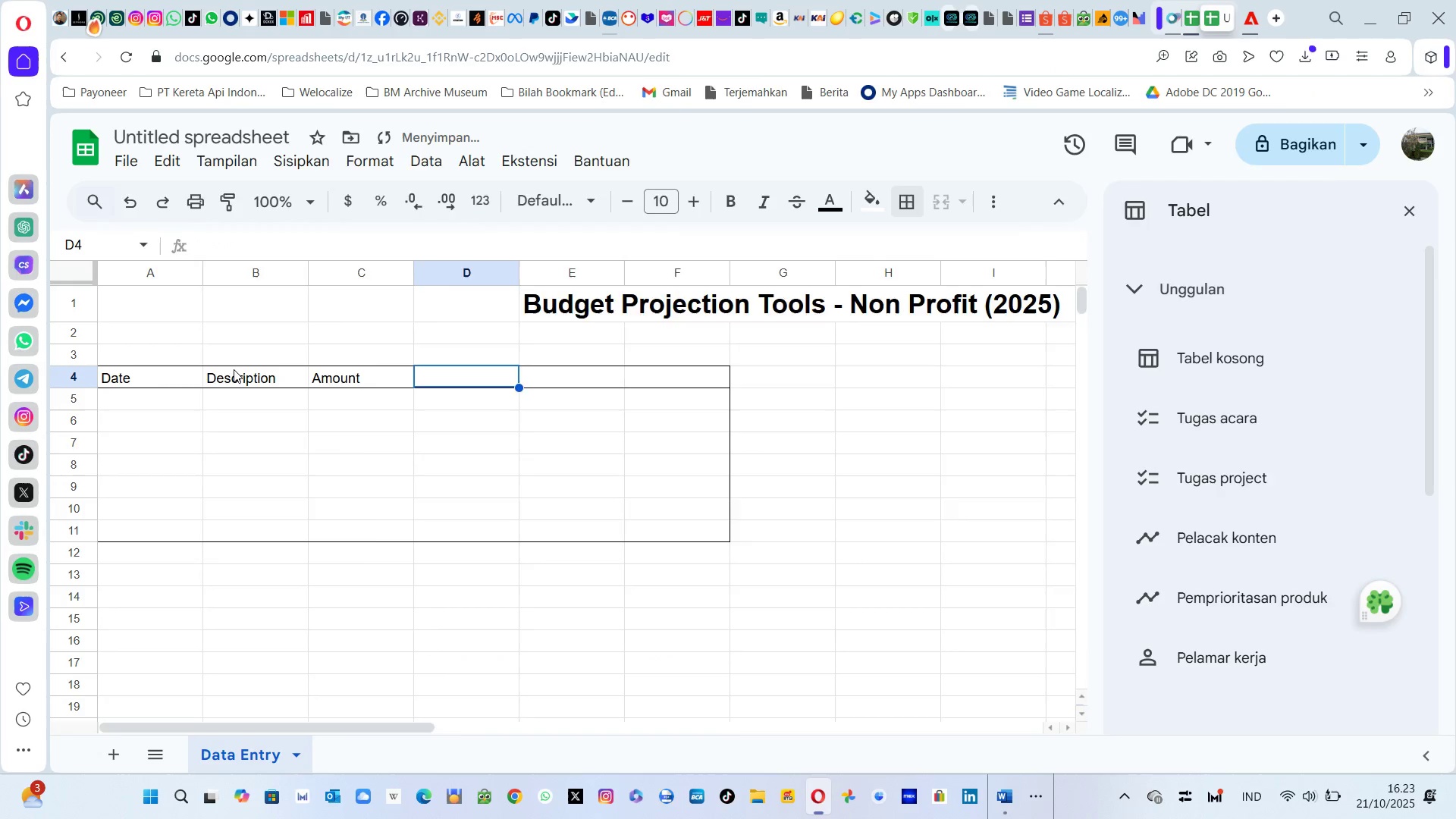 
key(Alt+AltLeft)
 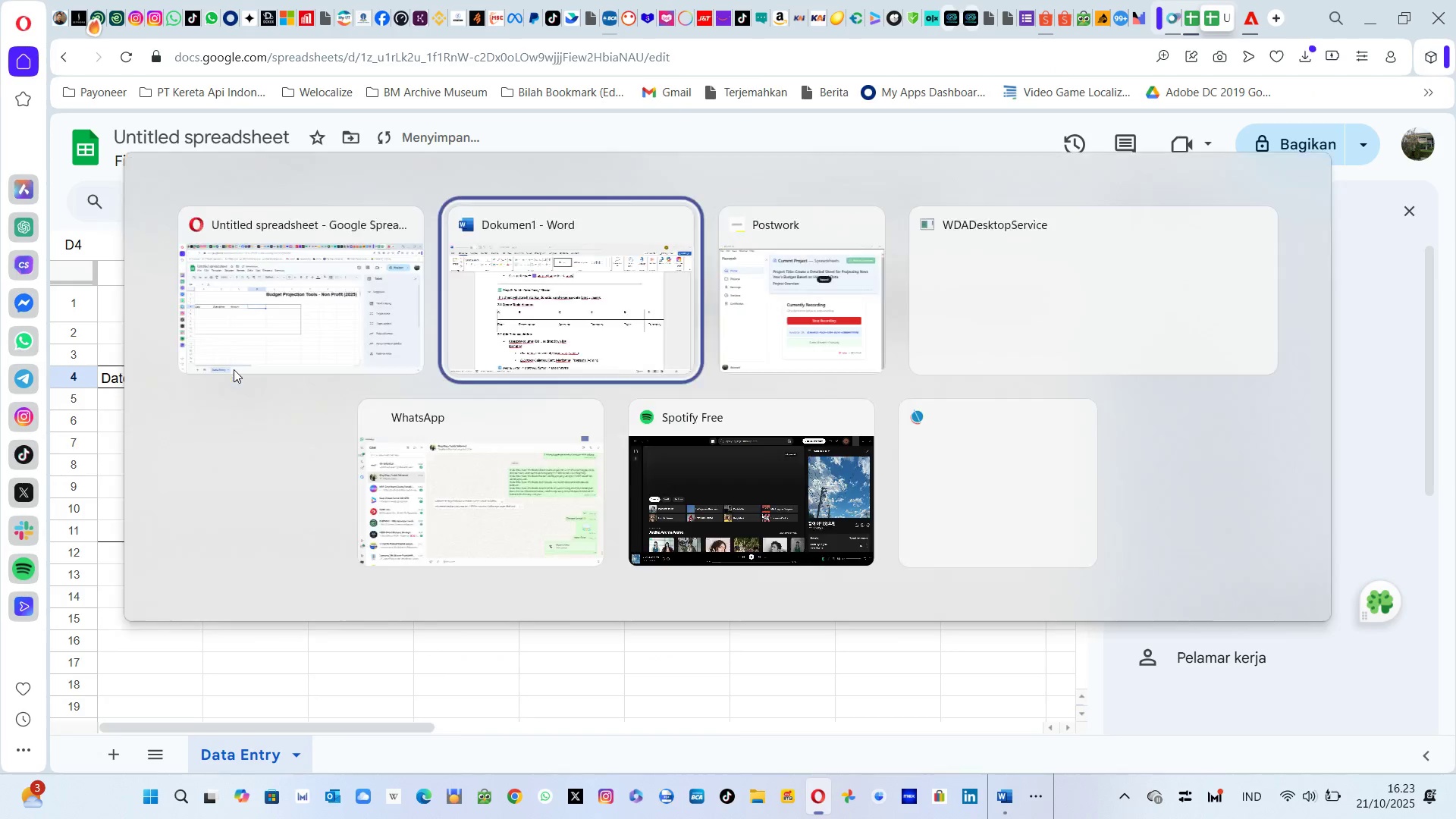 
key(Alt+Tab)
 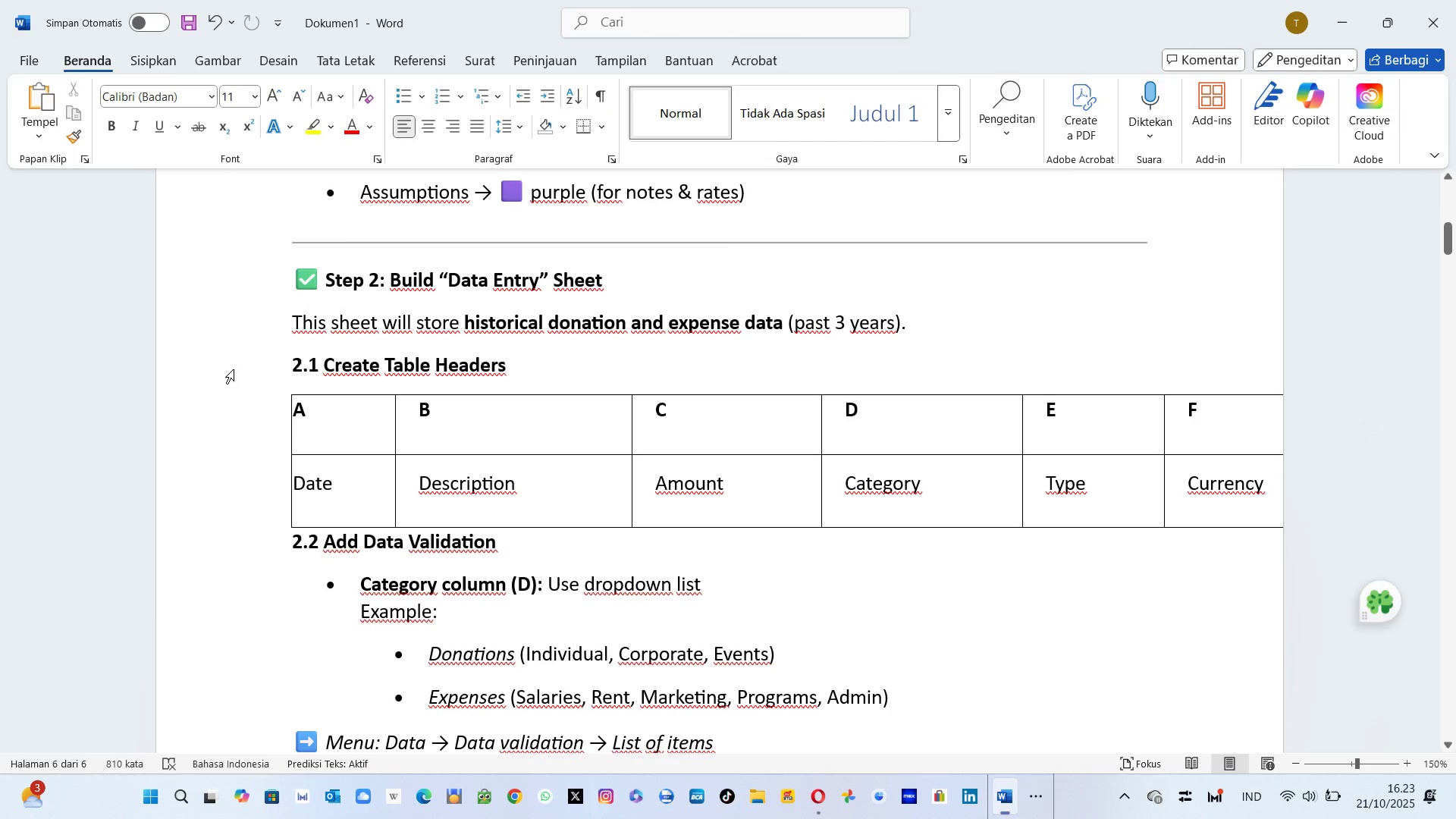 
key(Alt+AltLeft)
 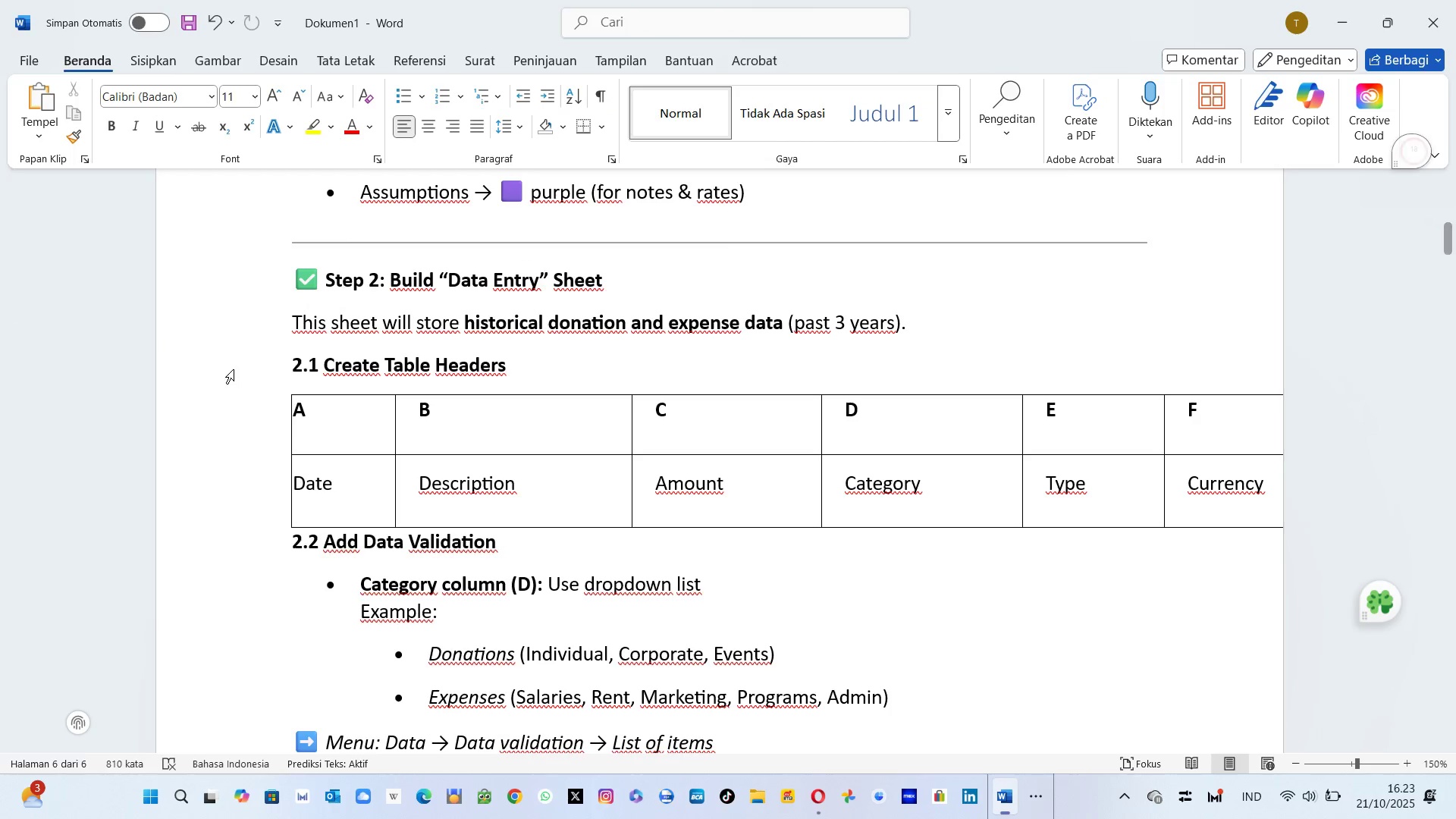 
key(Tab)
type(Category)
key(Tab)
 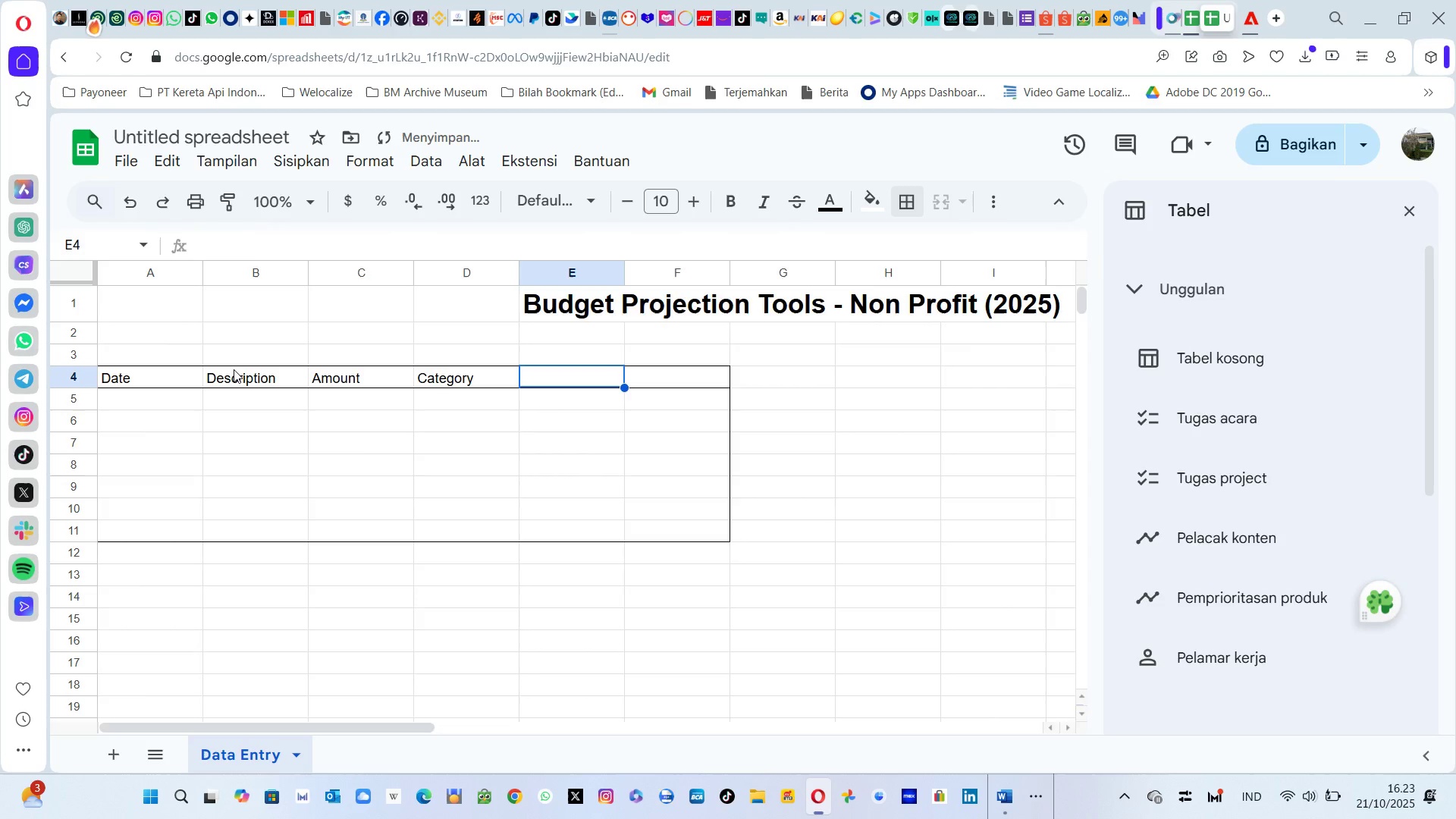 
key(Alt+AltLeft)
 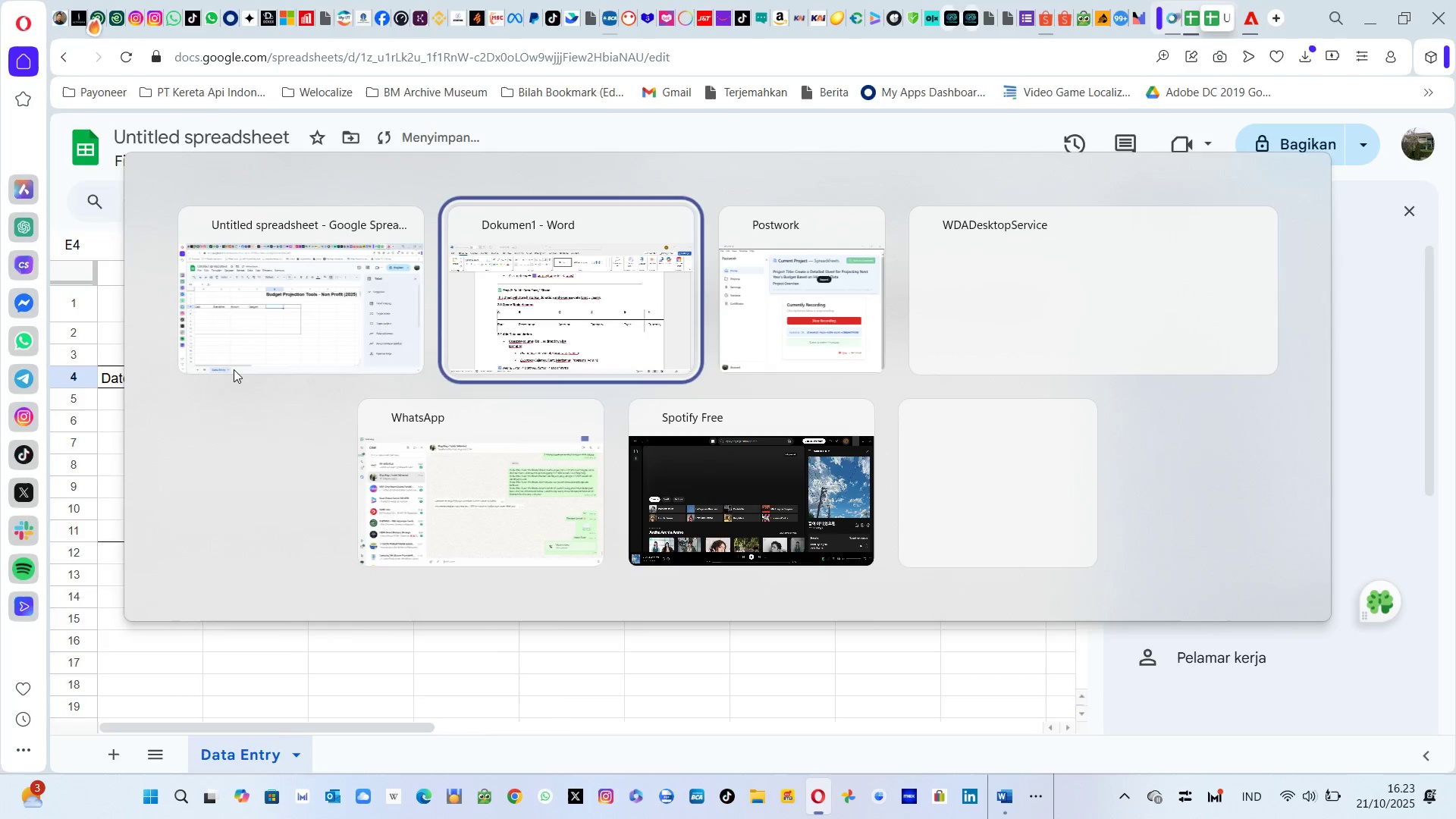 
key(Alt+Tab)
 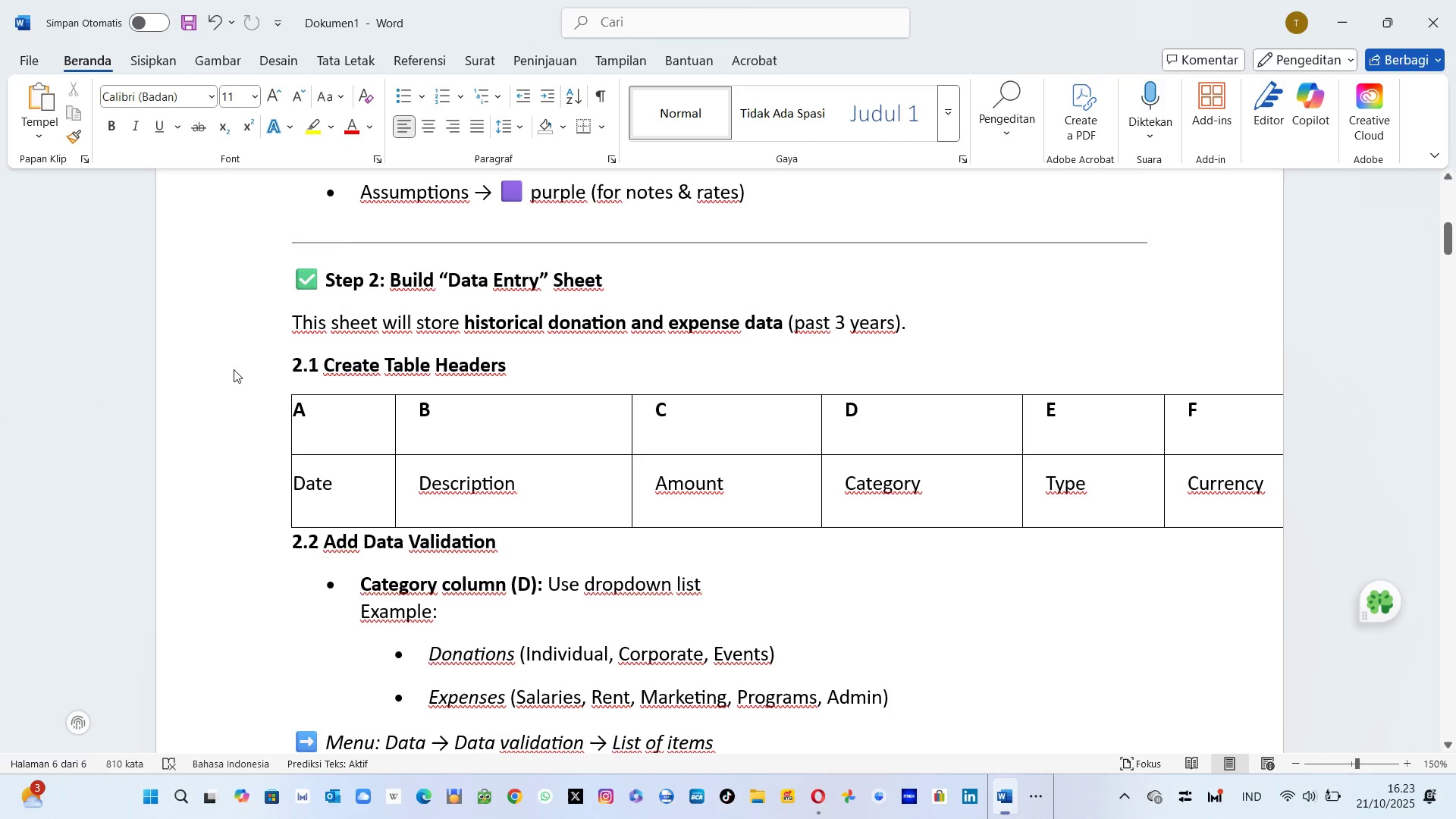 
key(Alt+AltLeft)
 